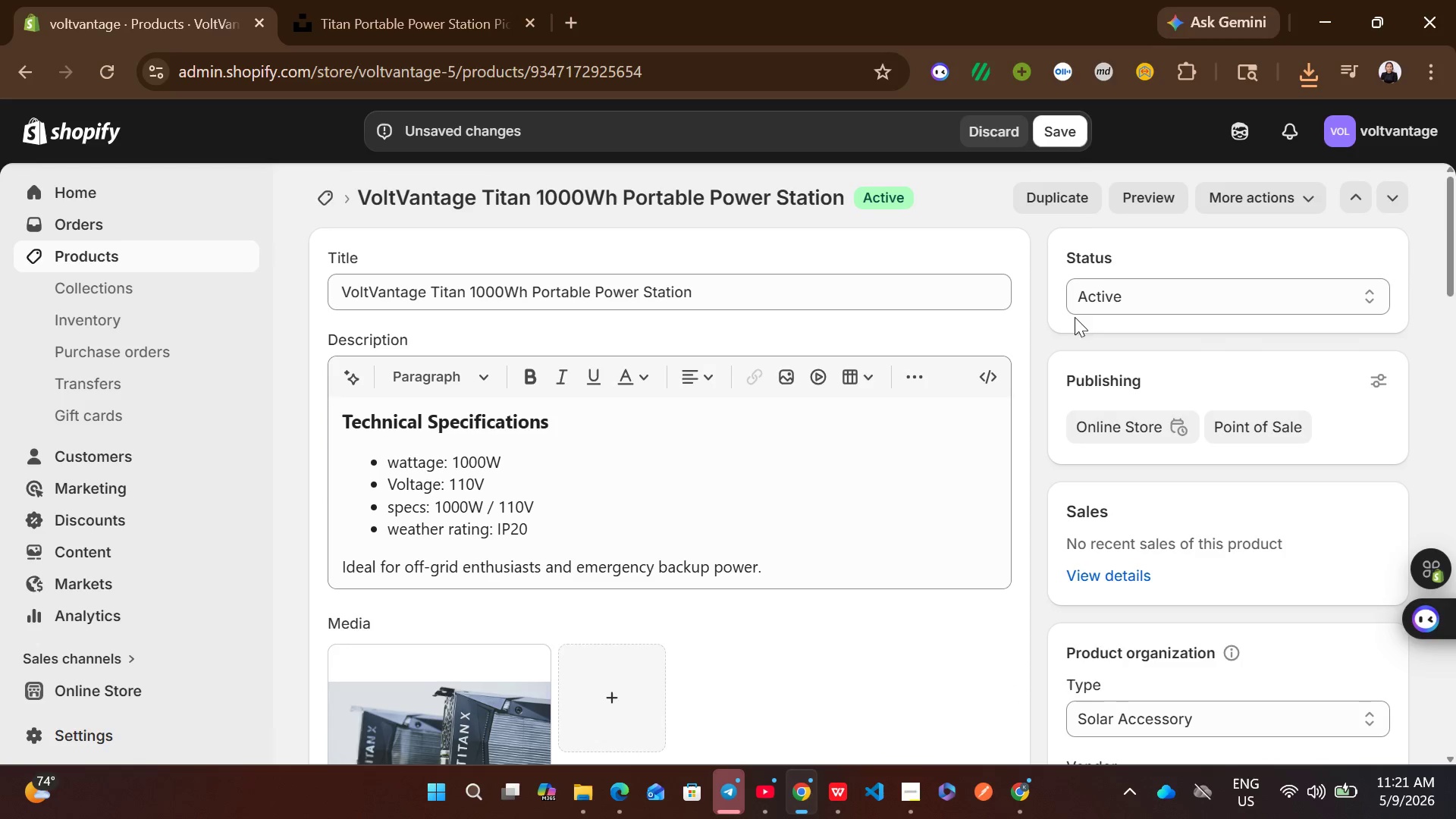 
left_click([1072, 134])
 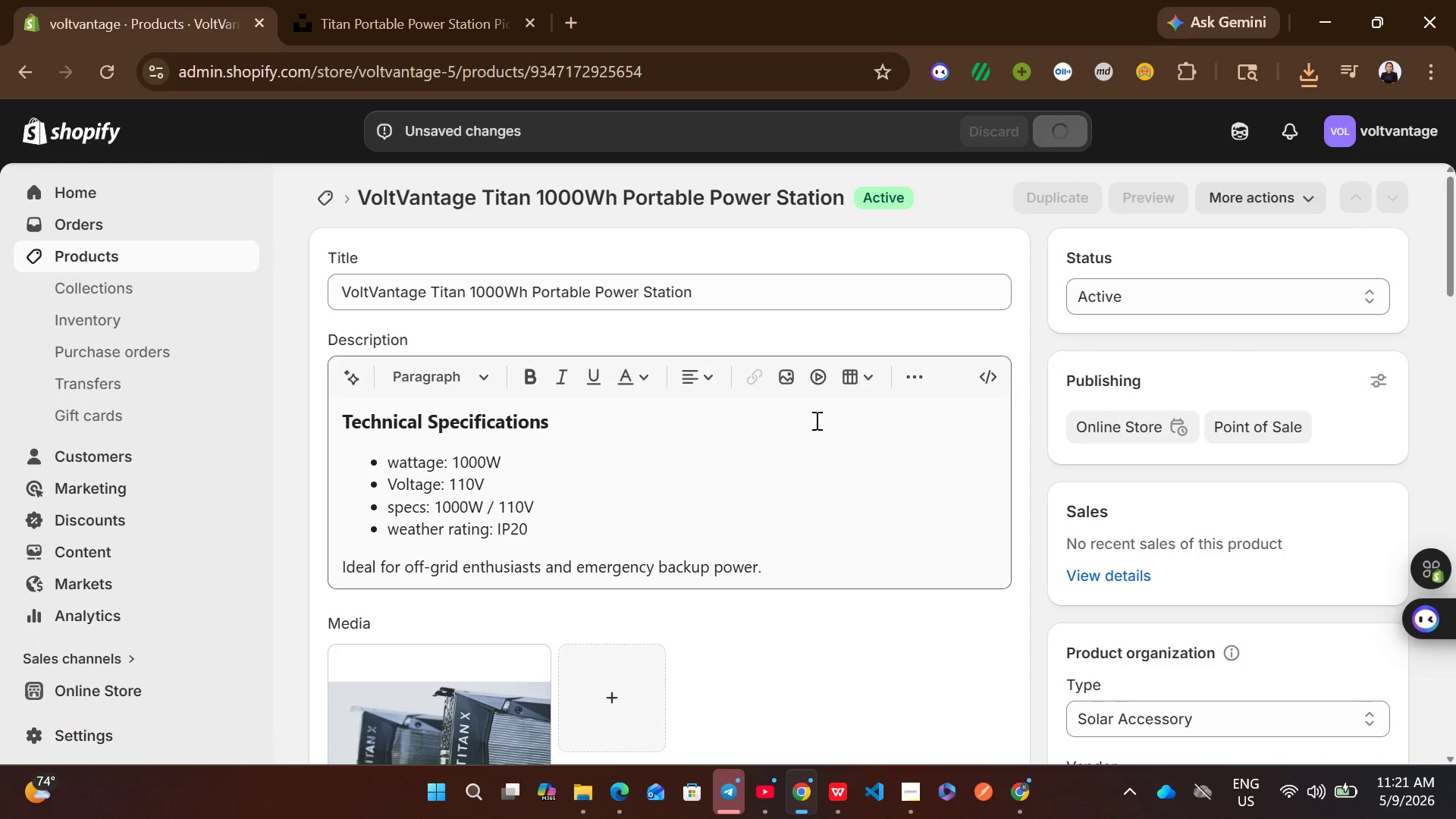 
wait(7.5)
 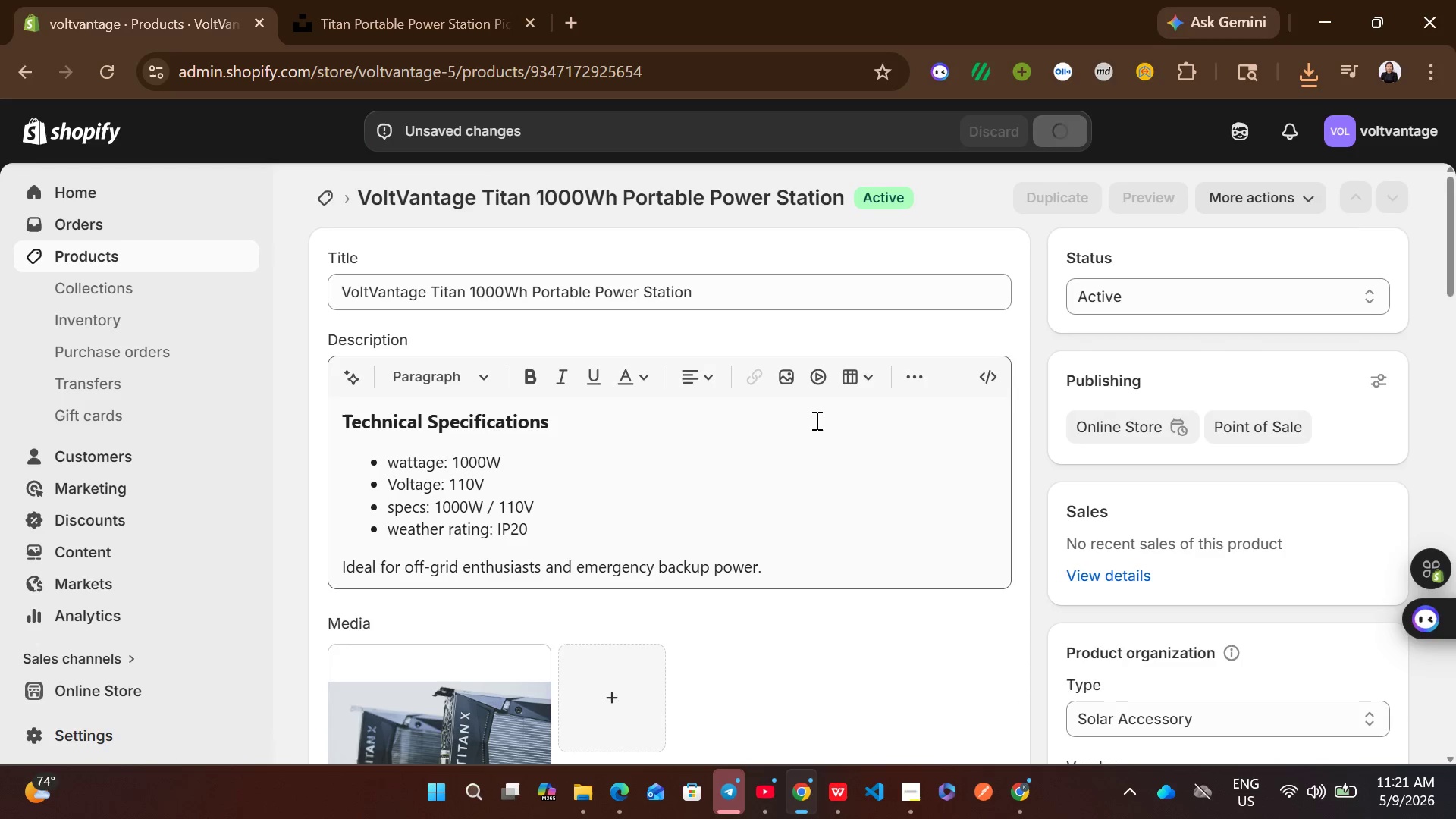 
left_click([326, 199])
 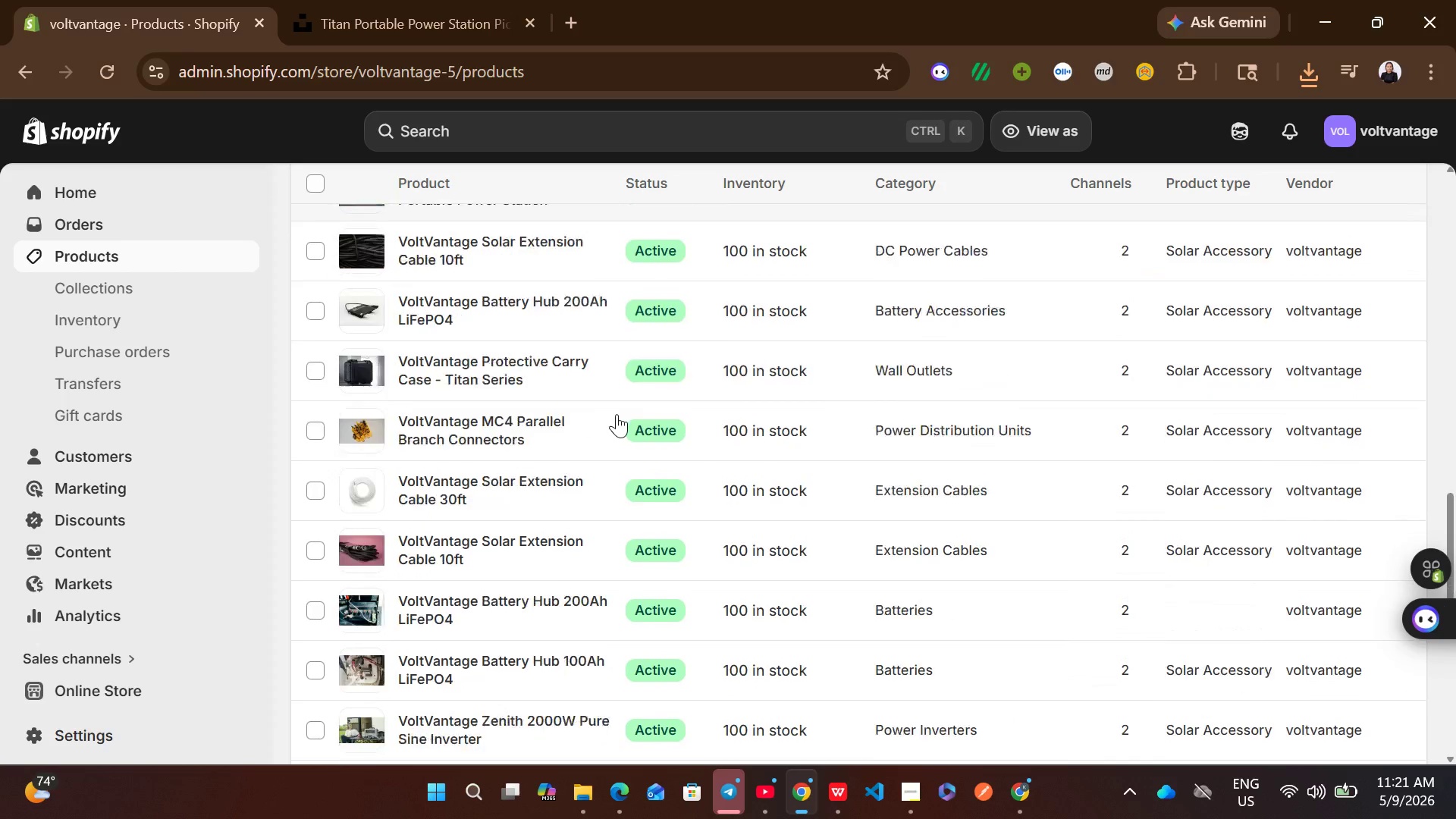 
wait(6.25)
 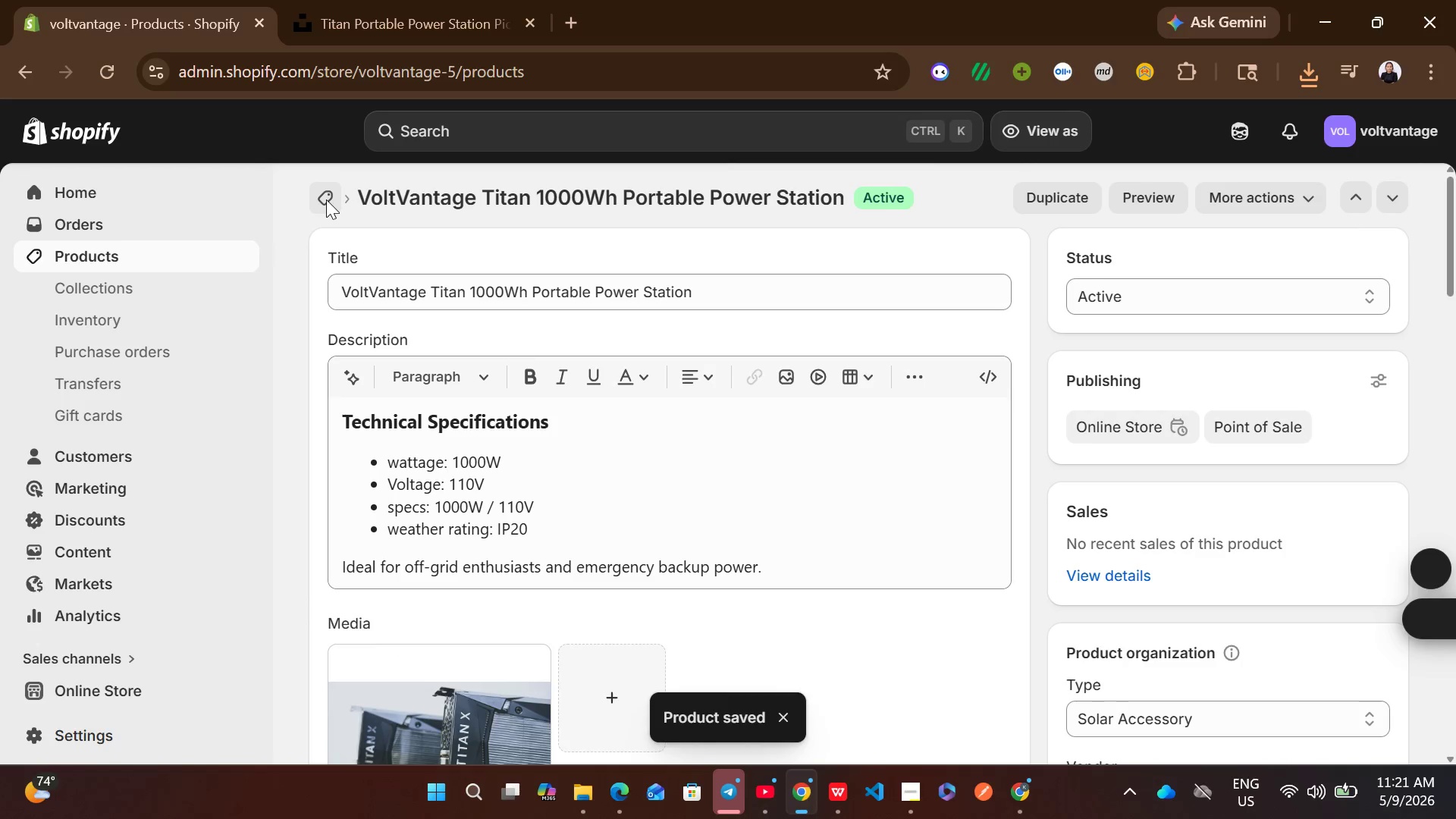 
left_click([873, 499])
 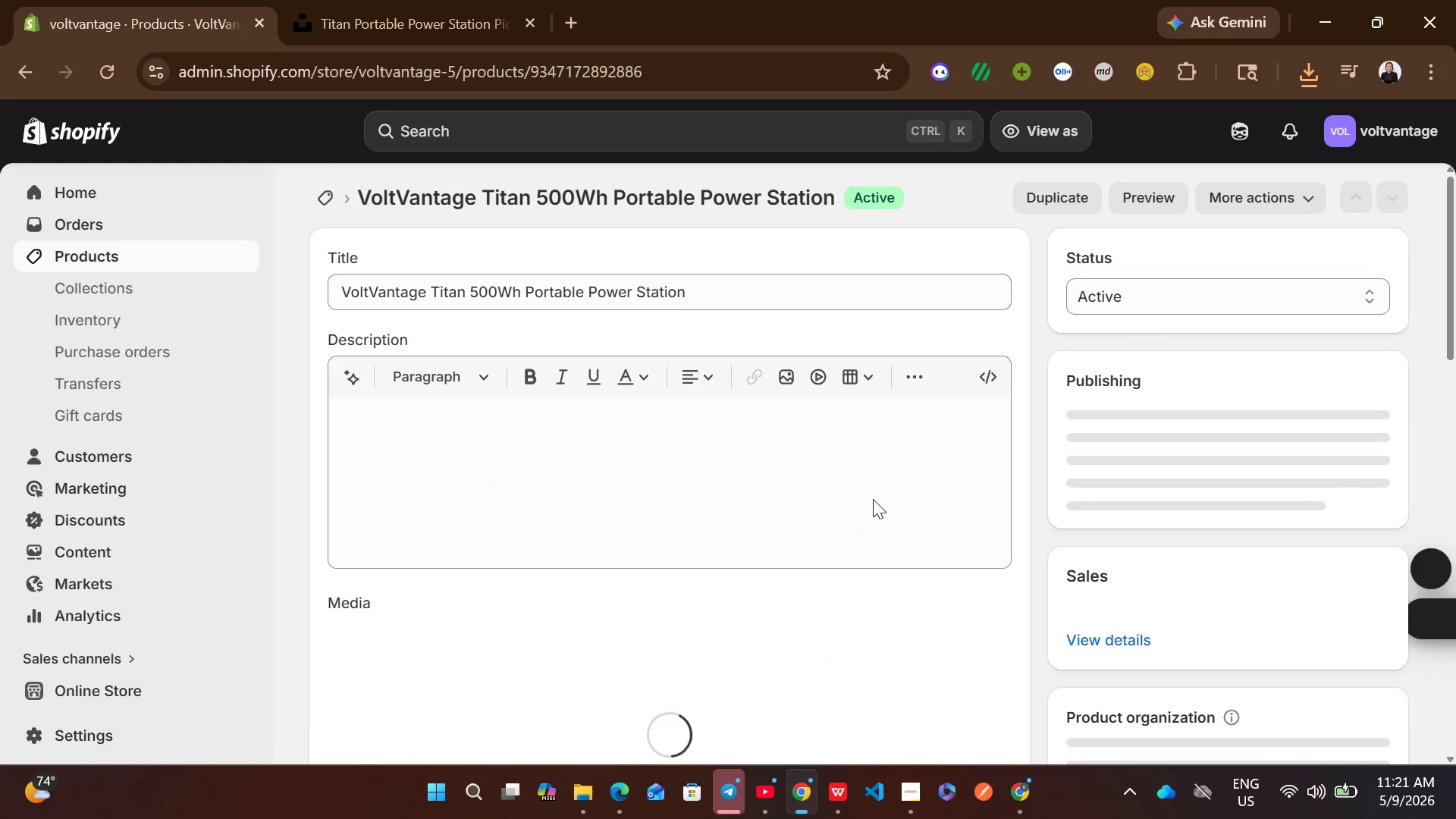 
double_click([873, 499])
 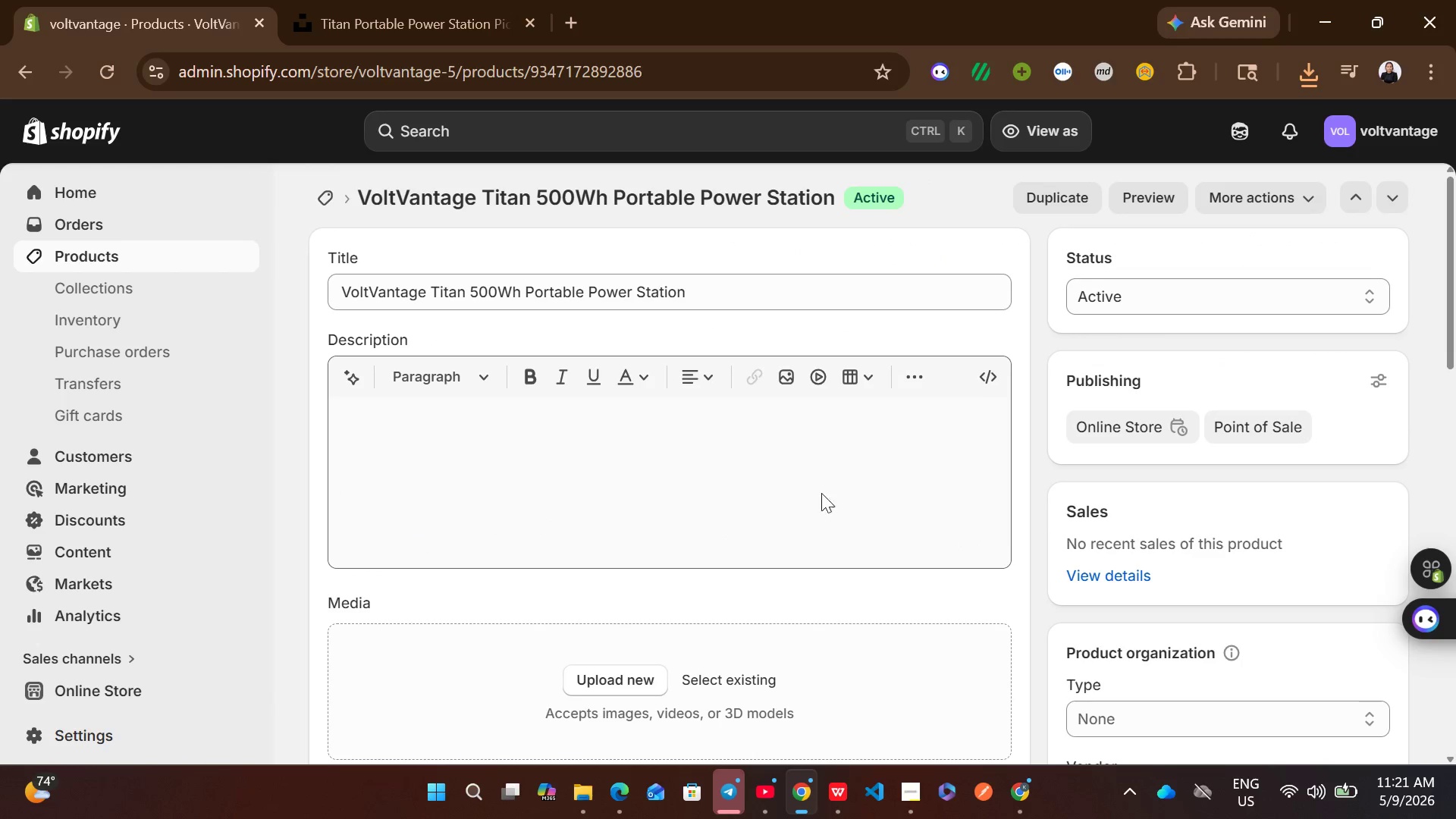 
left_click([783, 488])
 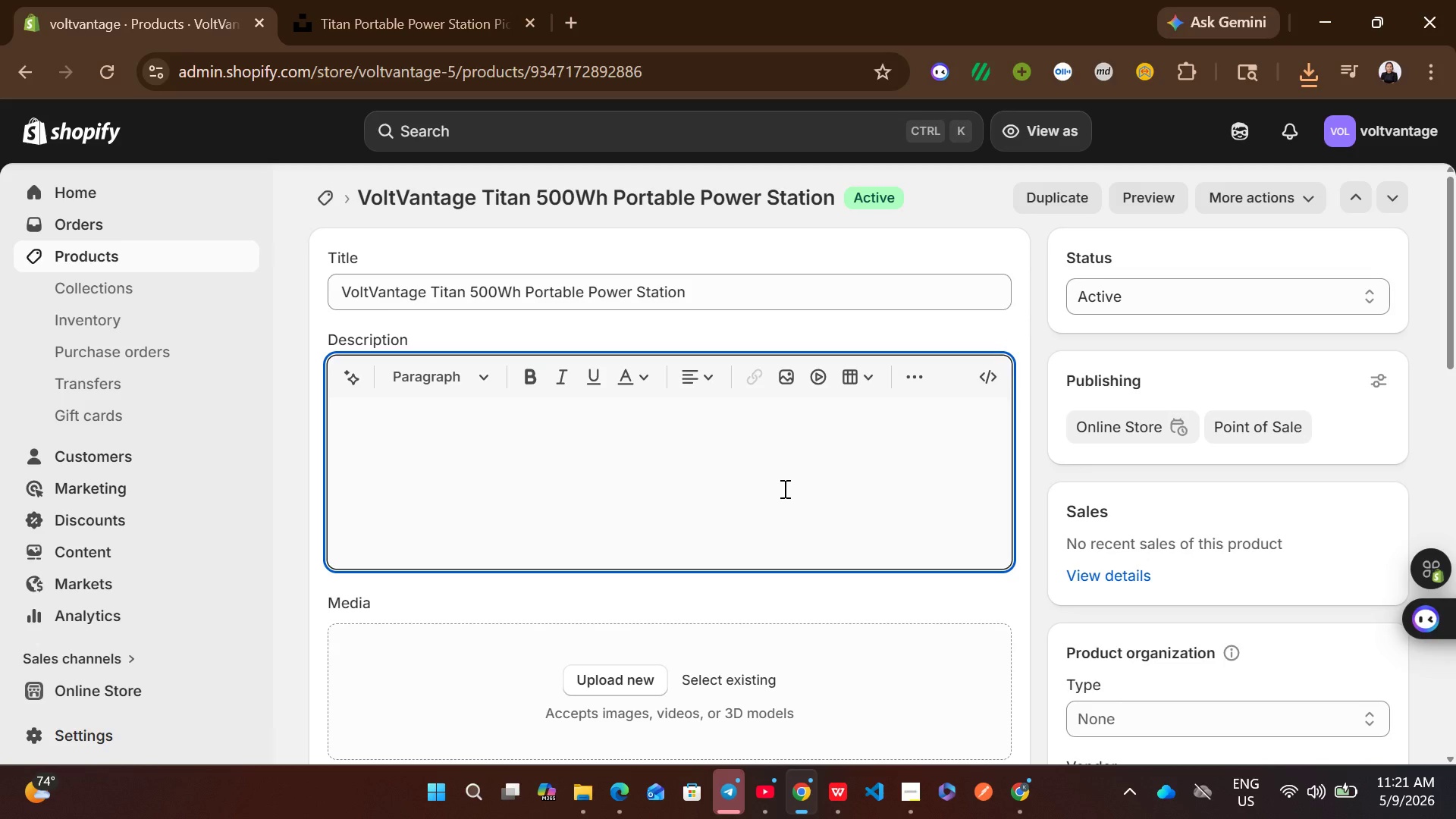 
type(Technia)
key(Backspace)
type(cal Specifications)
 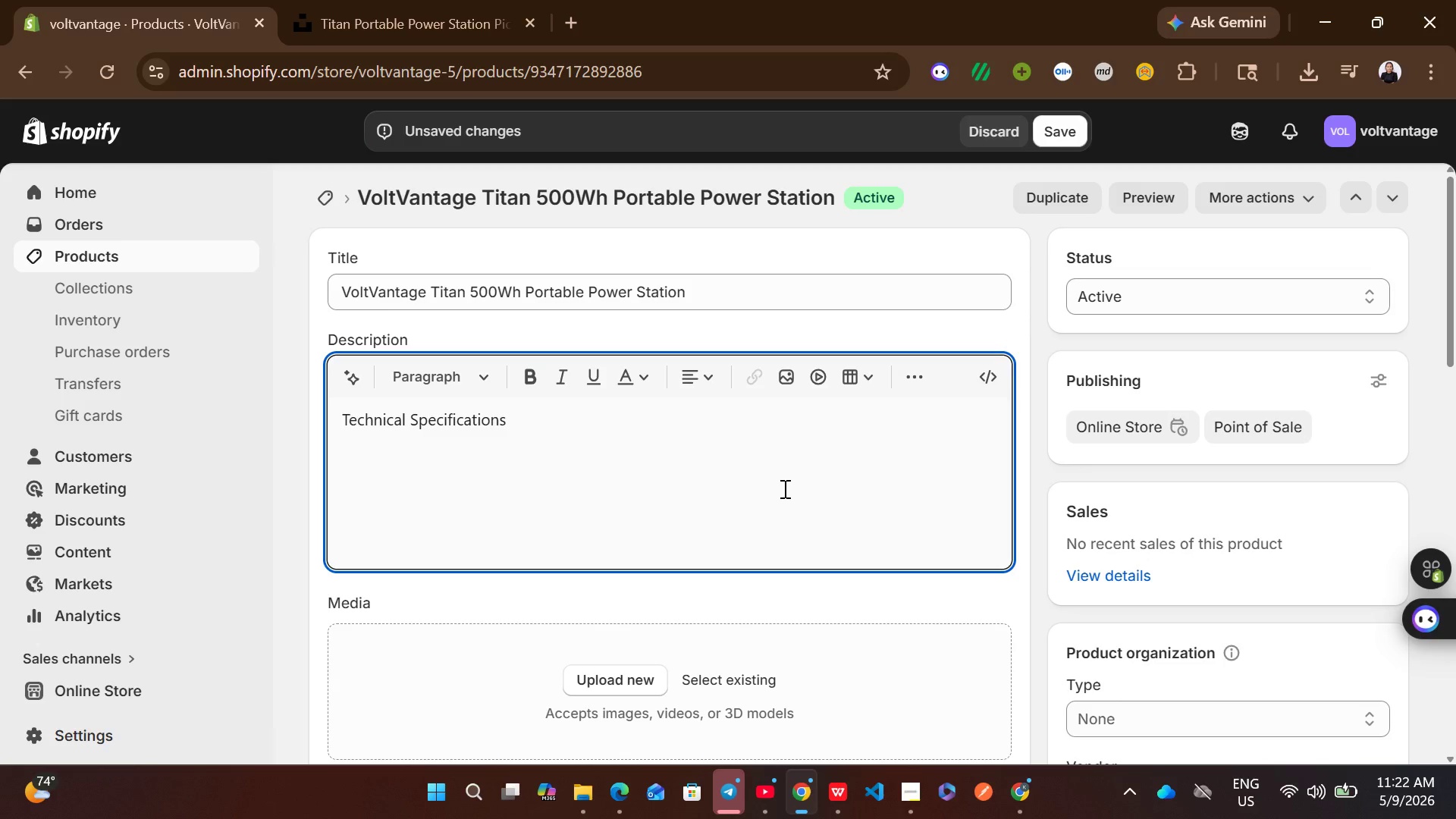 
 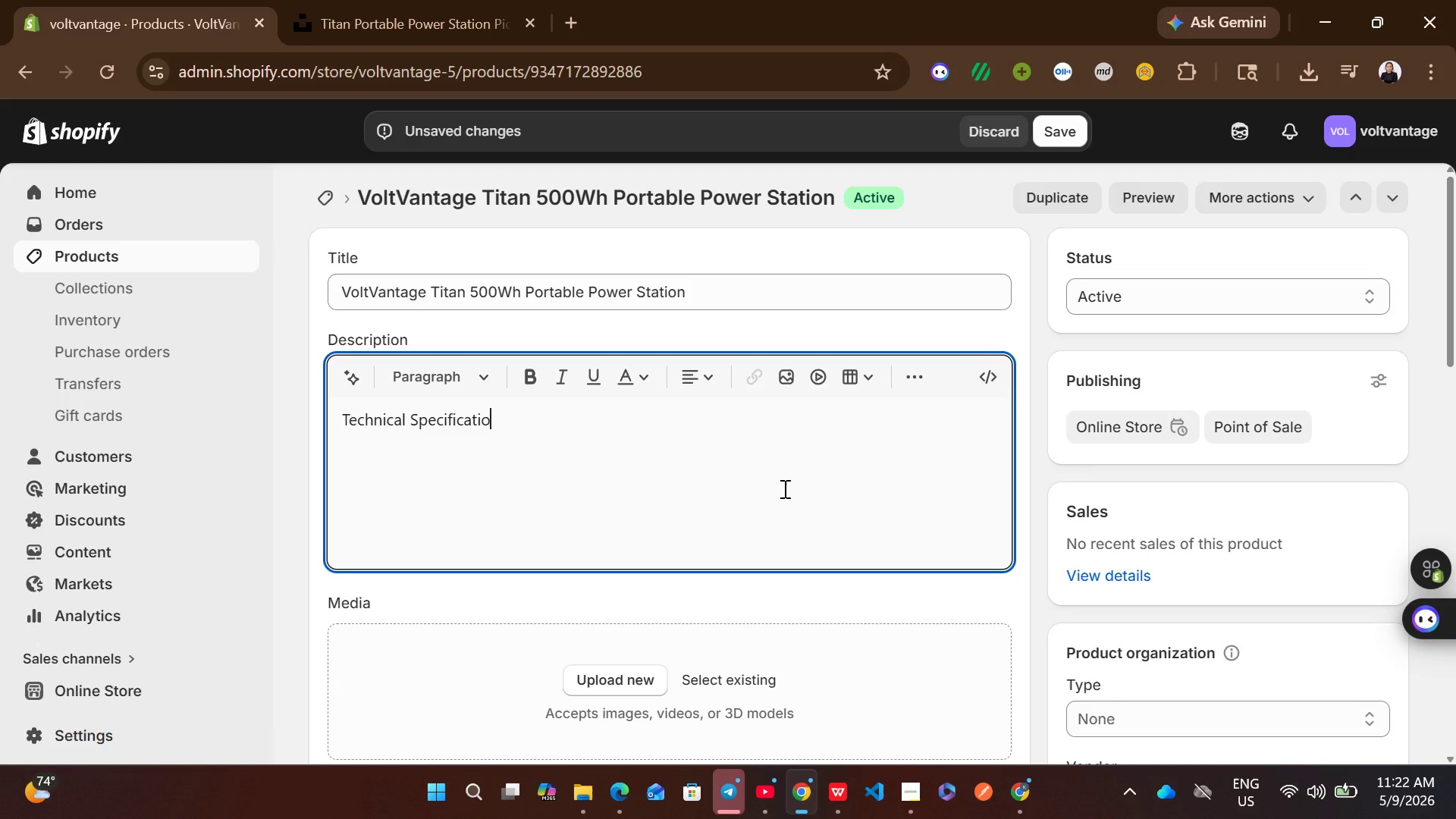 
key(Control+ControlLeft)
 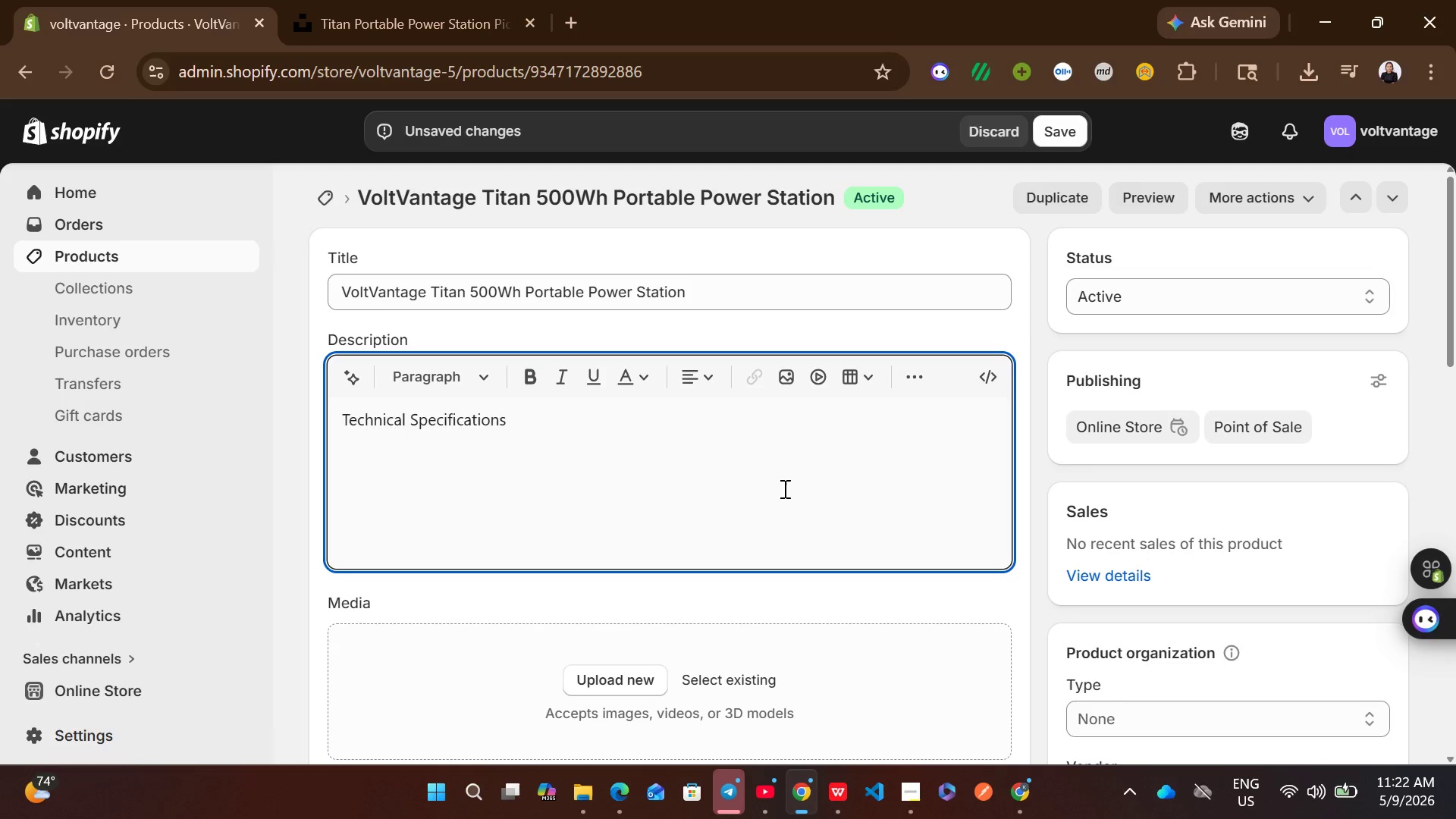 
key(Control+A)
 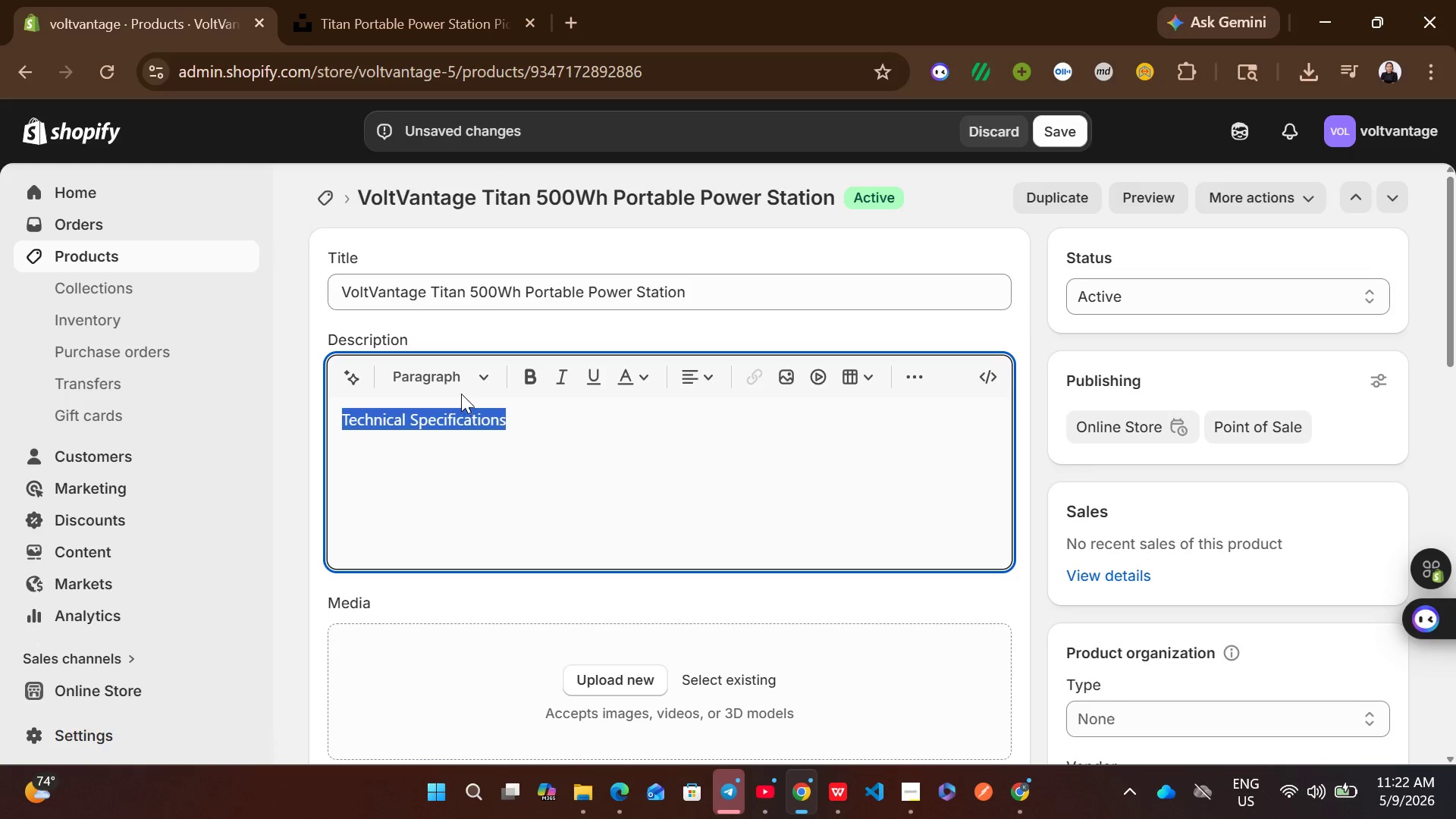 
left_click([454, 385])
 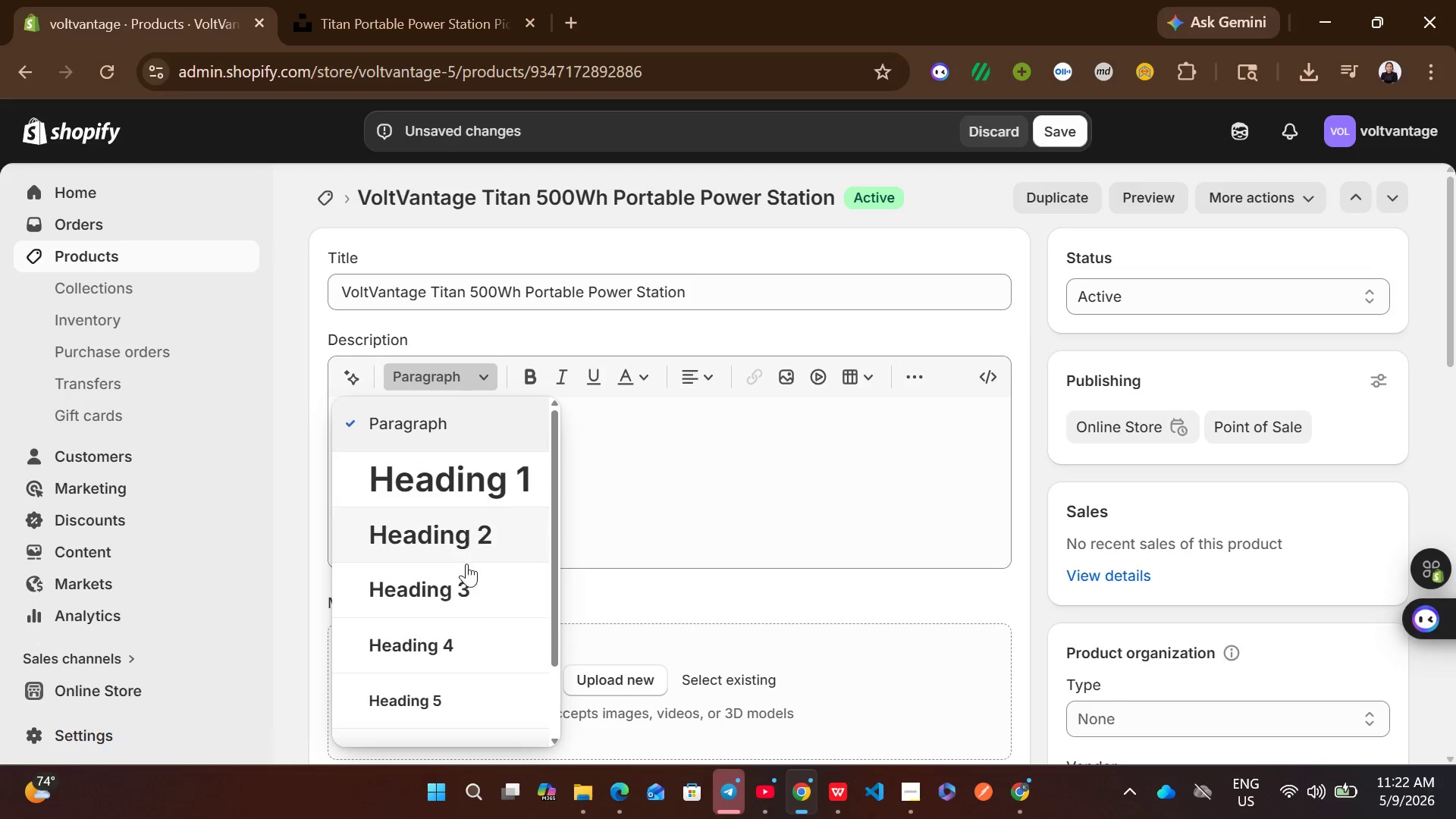 
left_click([466, 577])
 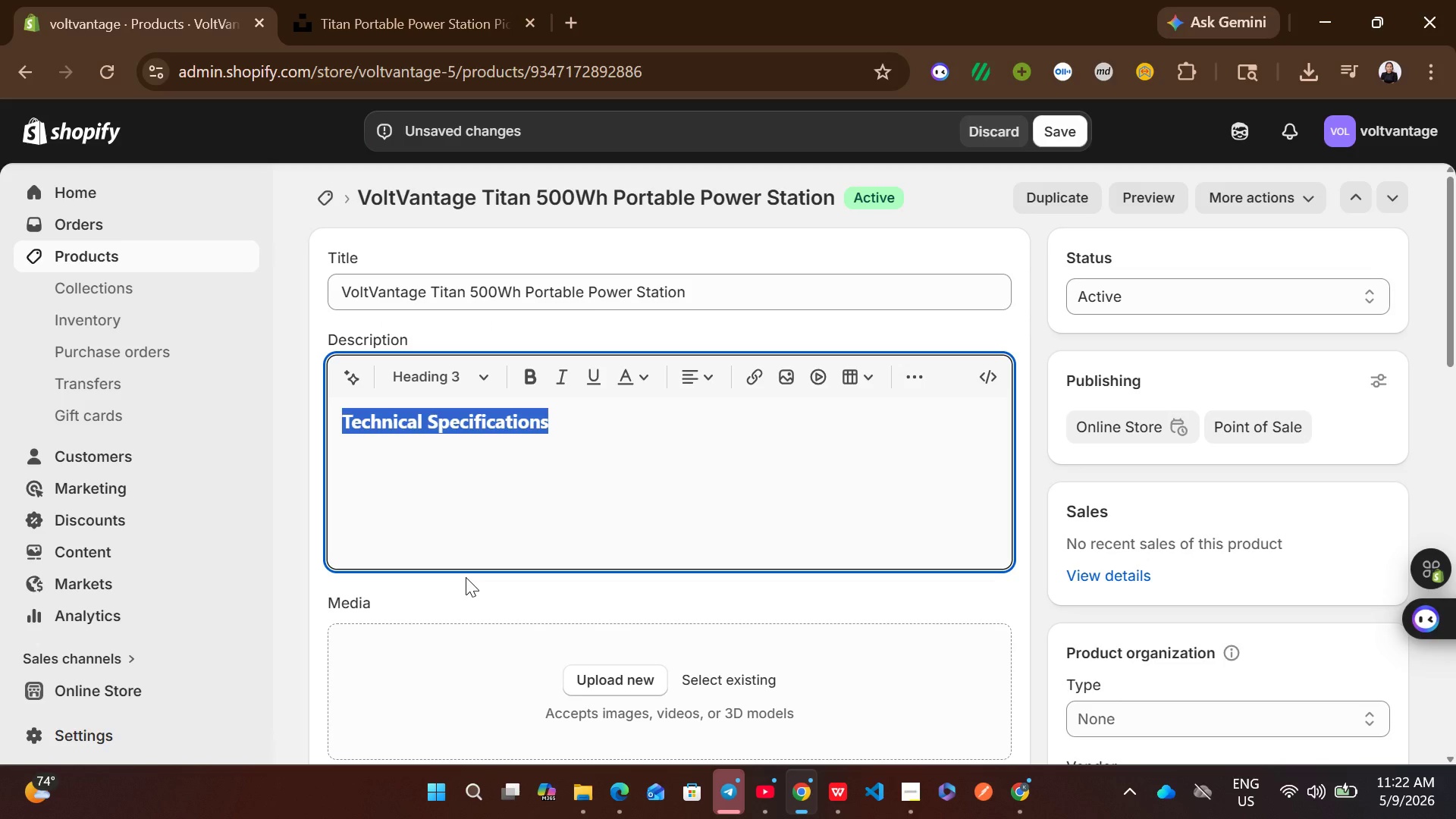 
left_click([627, 421])
 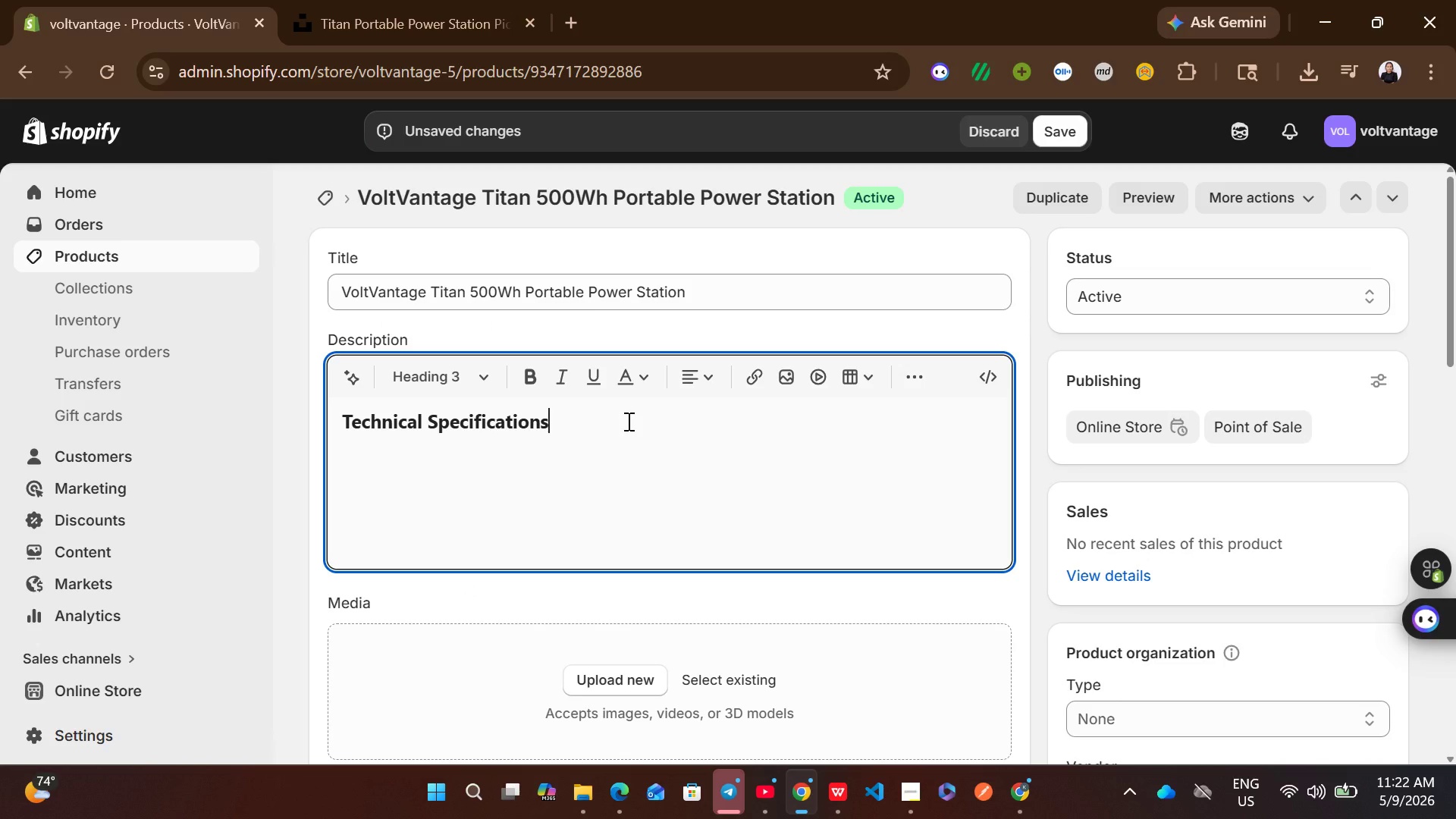 
key(Enter)
 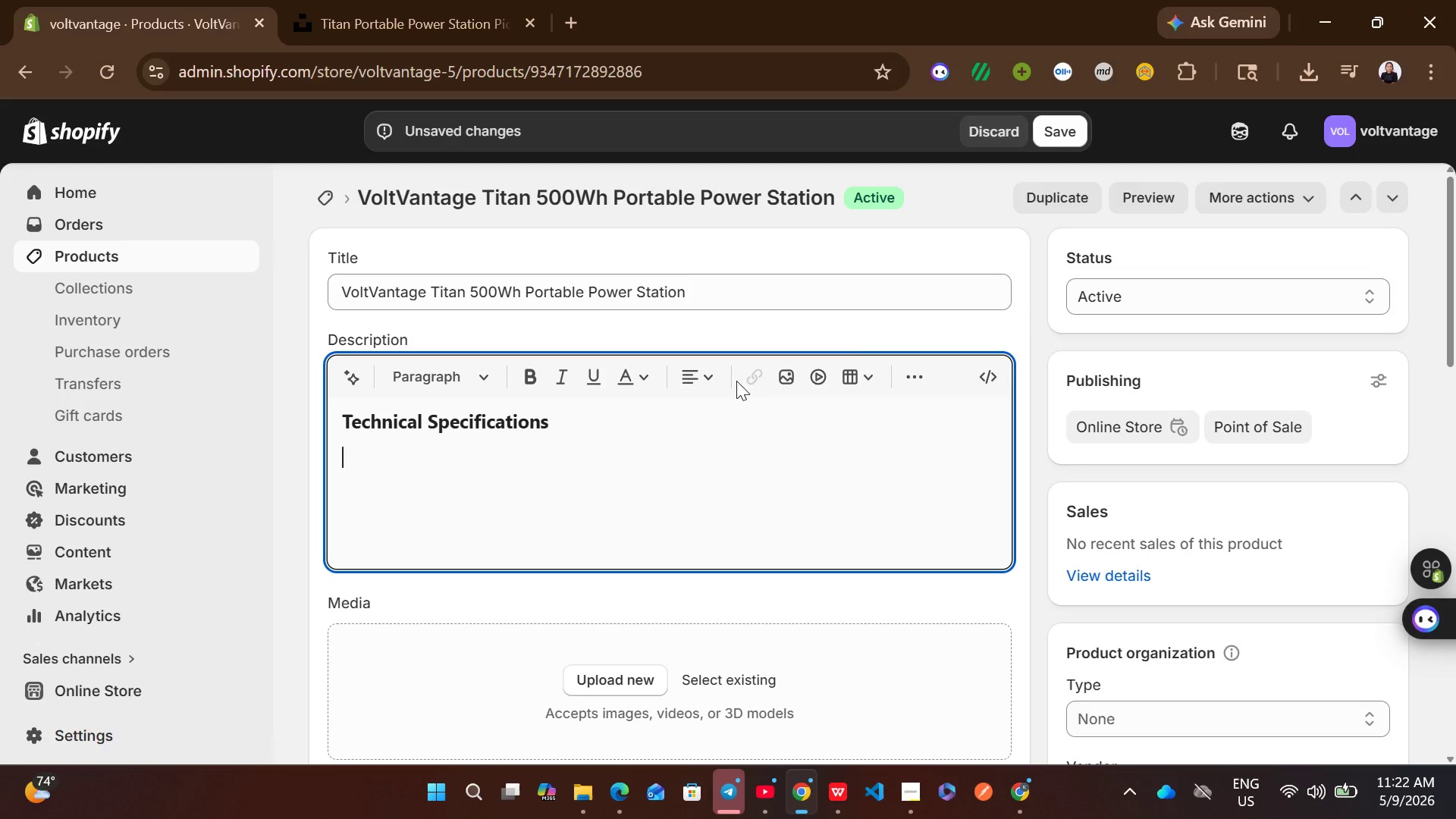 
left_click([927, 375])
 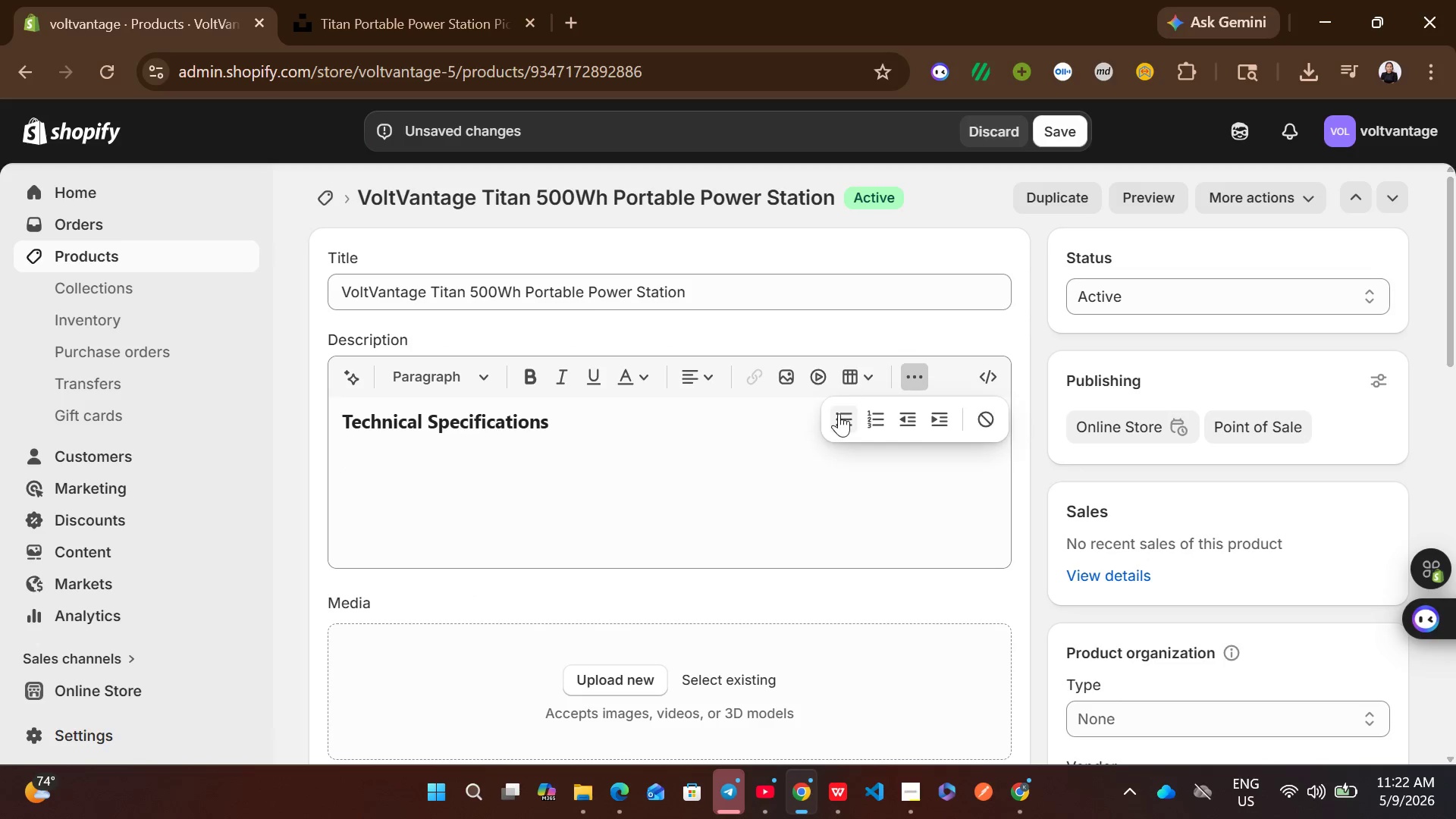 
left_click([839, 413])
 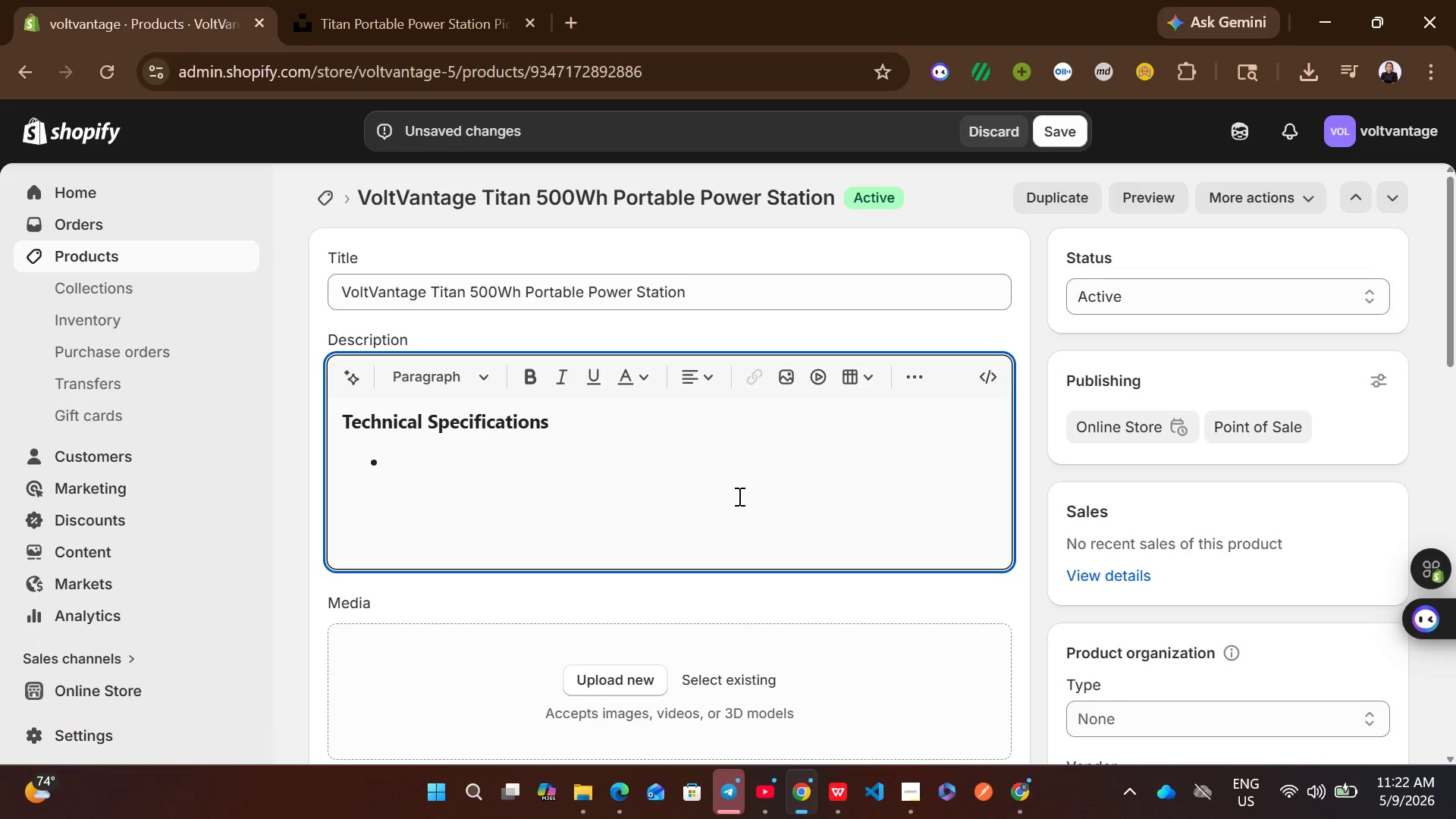 
type(wattage: )
 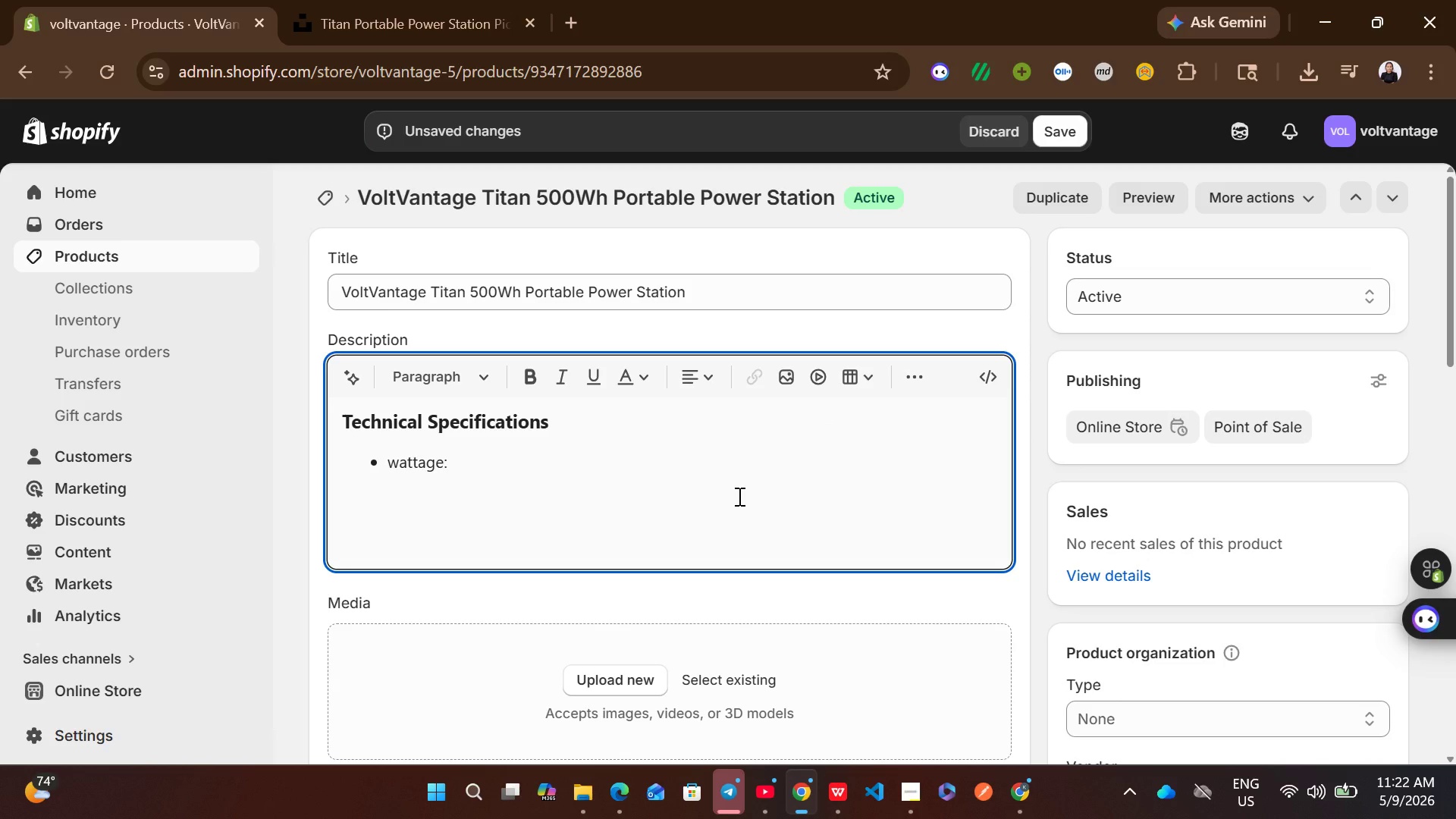 
type(400W)
 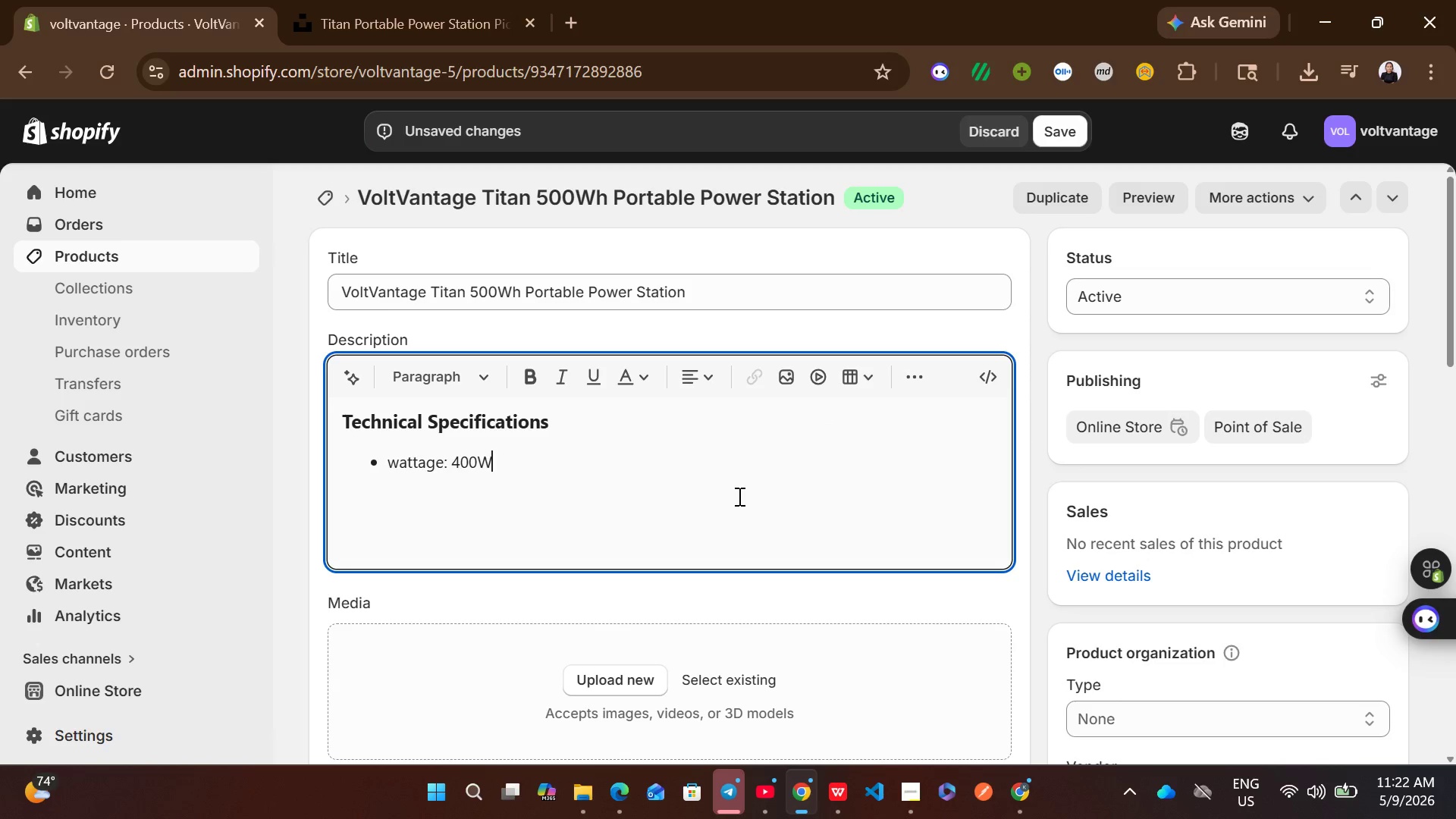 
key(Enter)
 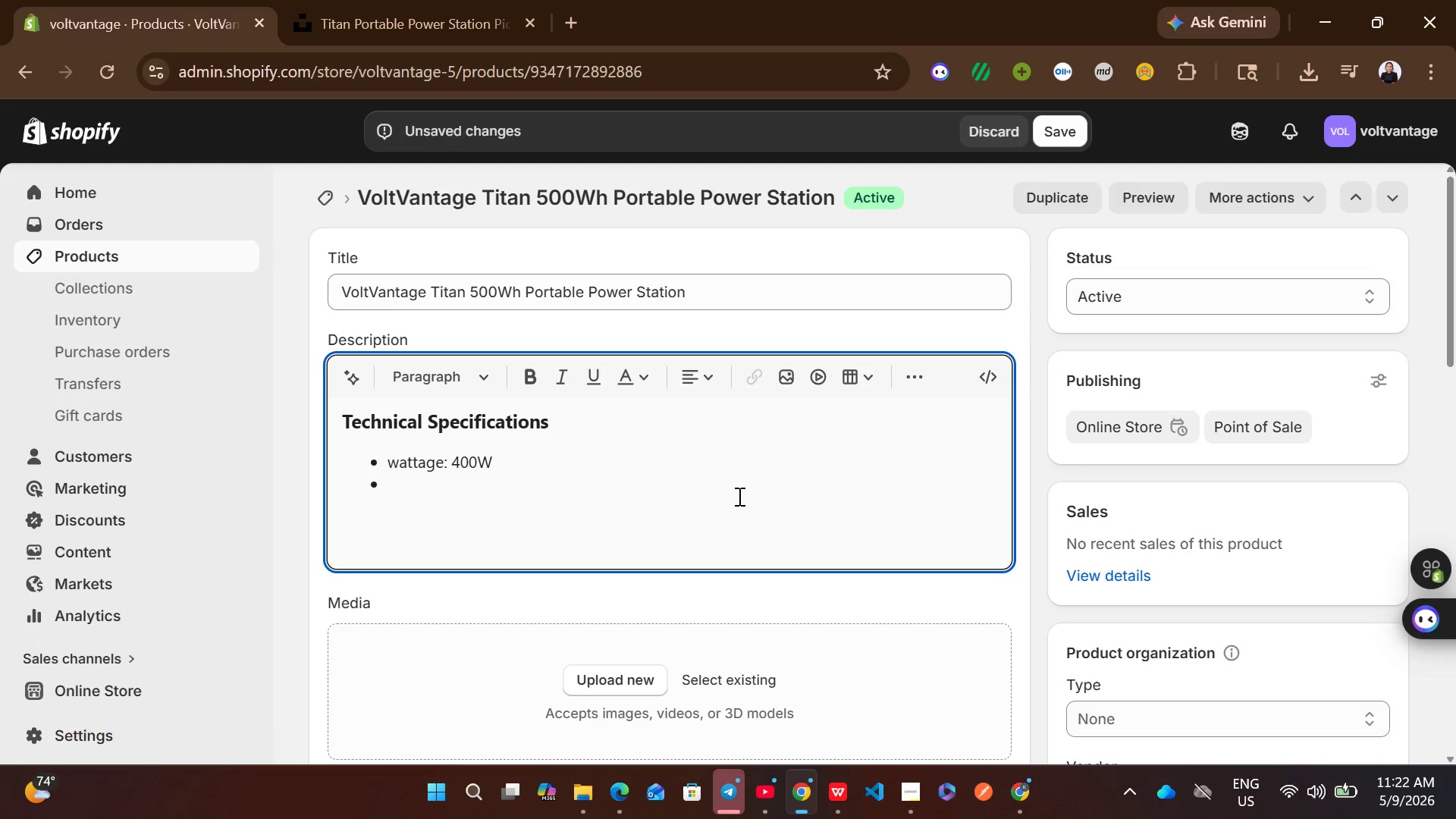 
type(Voltage: 24V)
 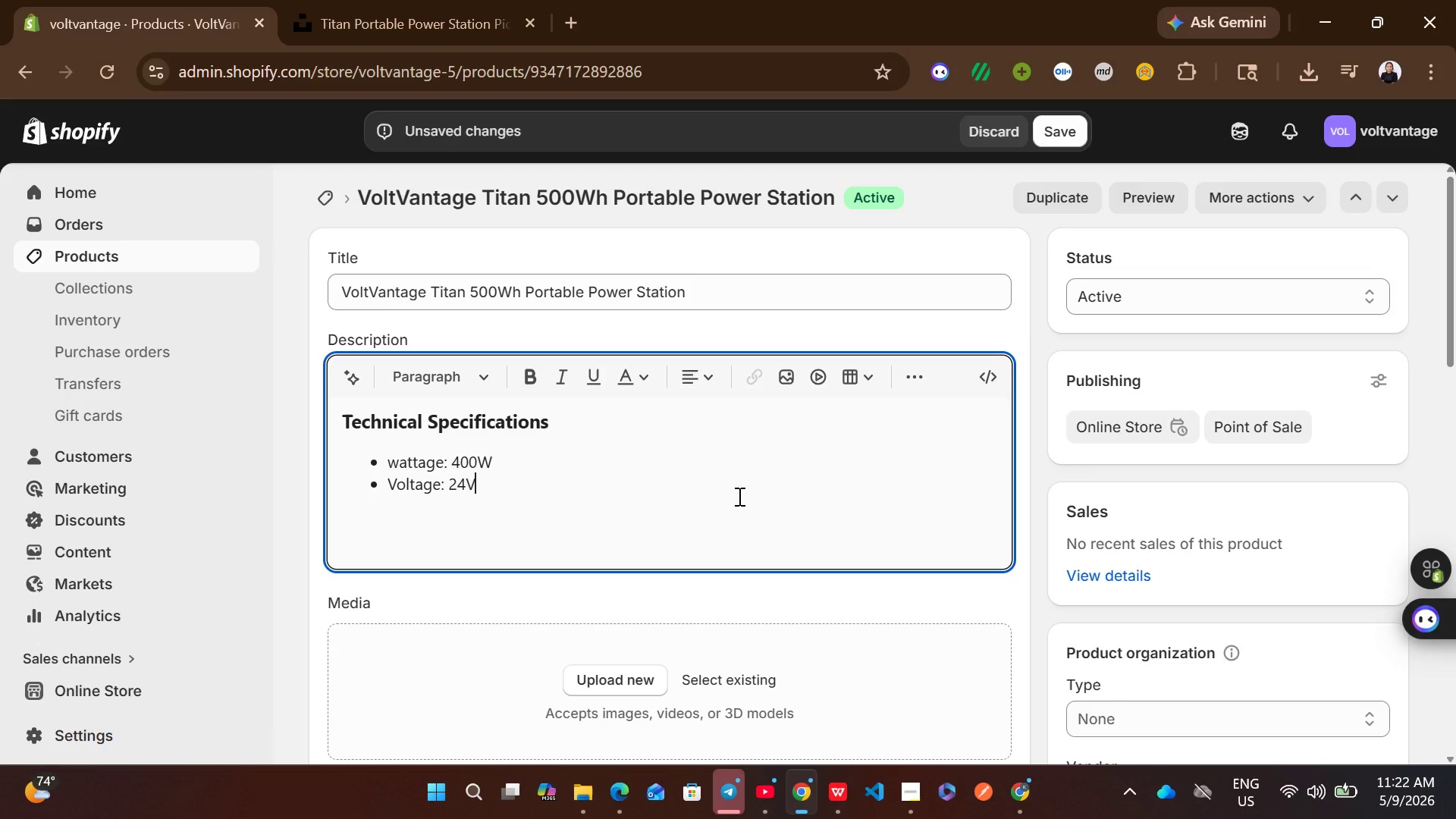 
key(Enter)
 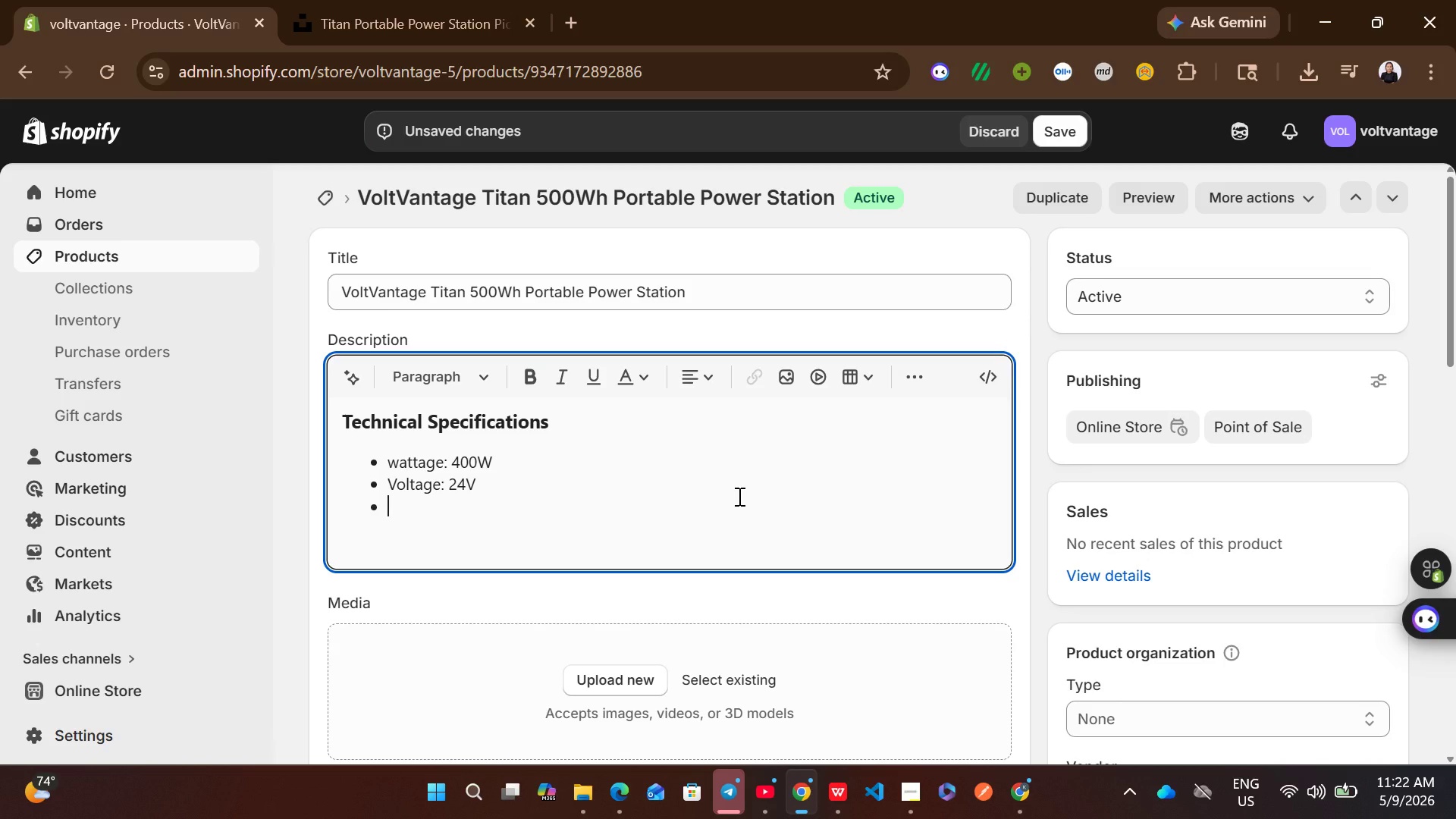 
type(Specs: 400W)
 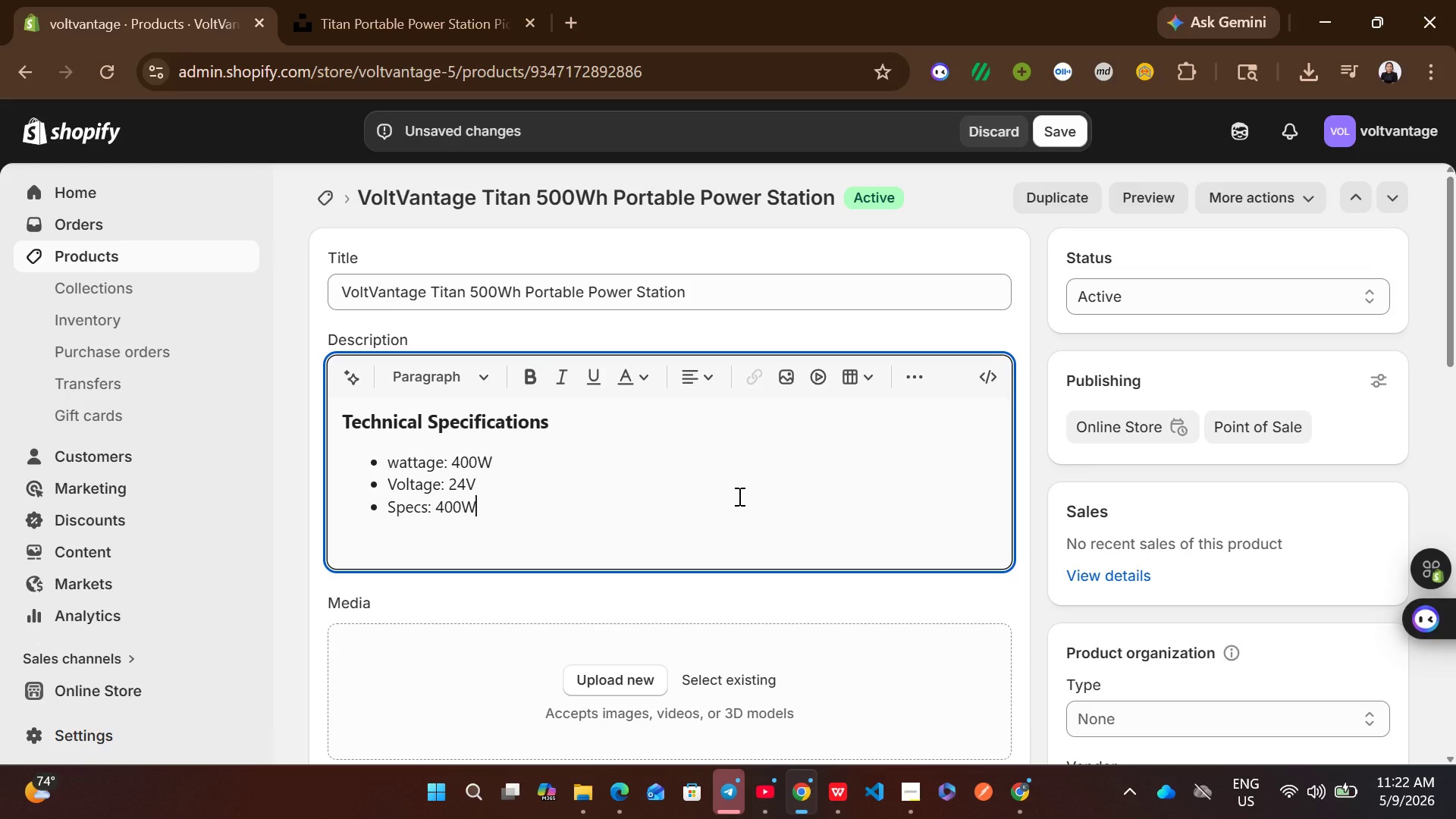 
key(Enter)
 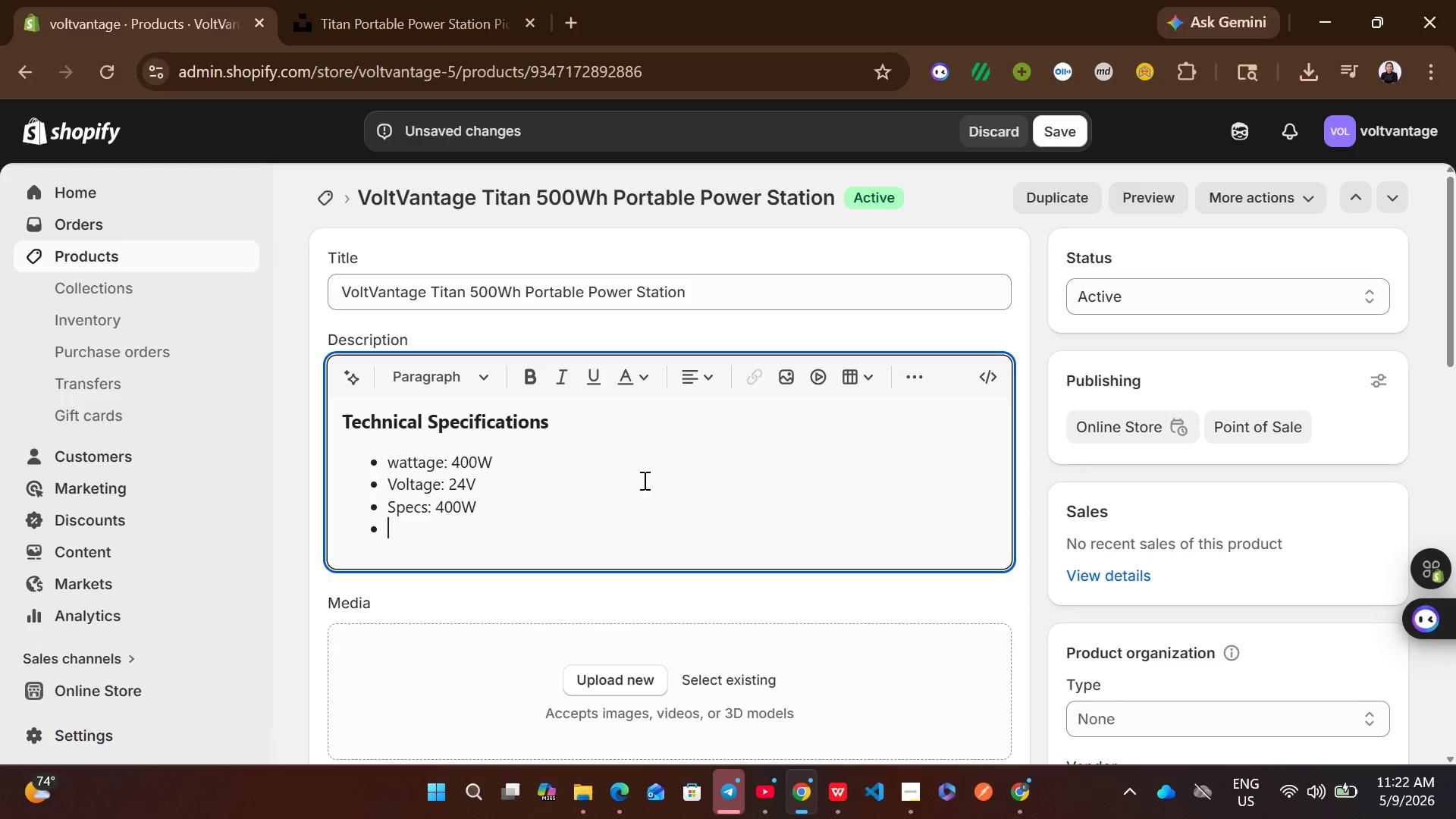 
left_click([523, 506])
 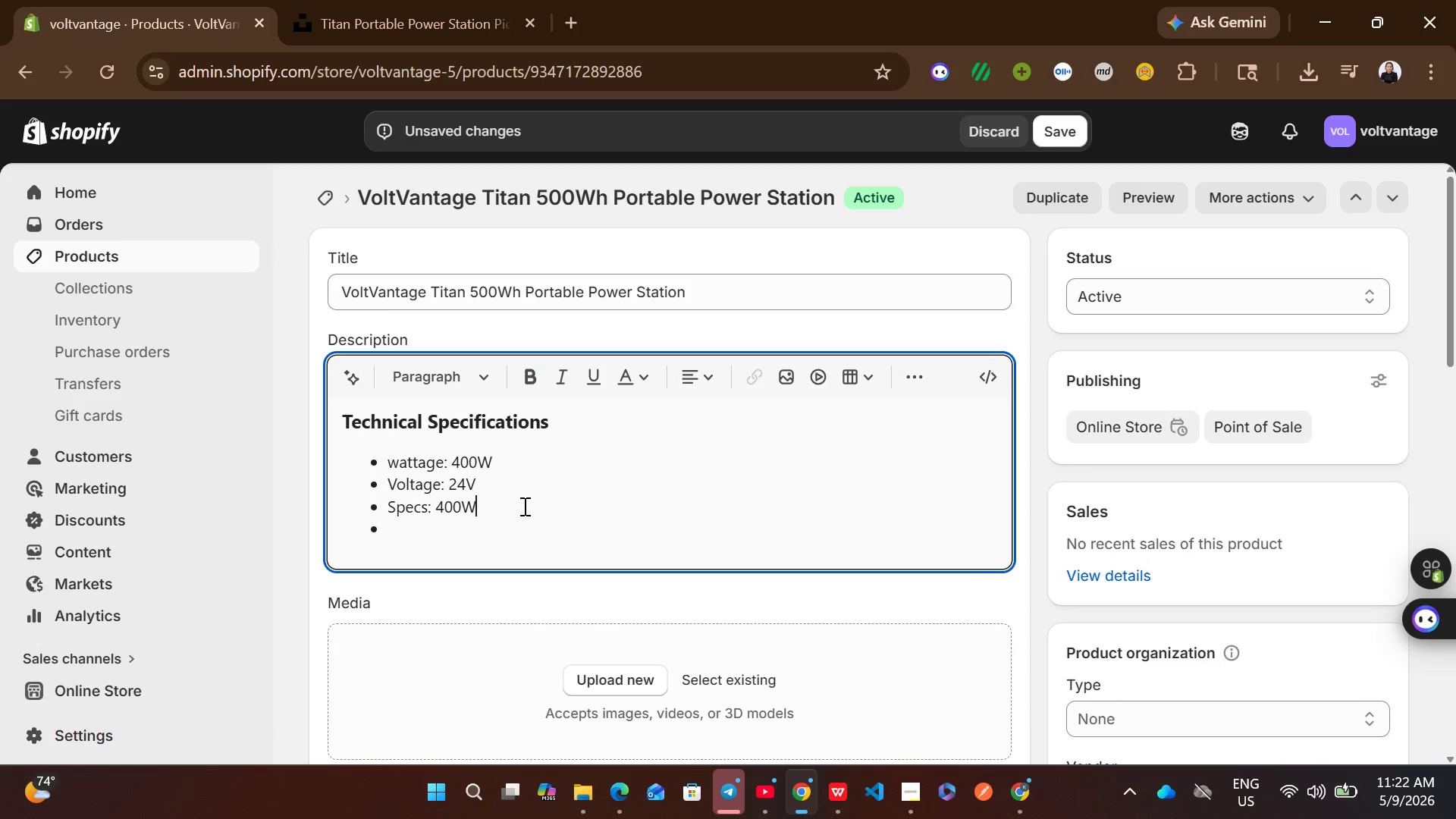 
type( / 24V)
 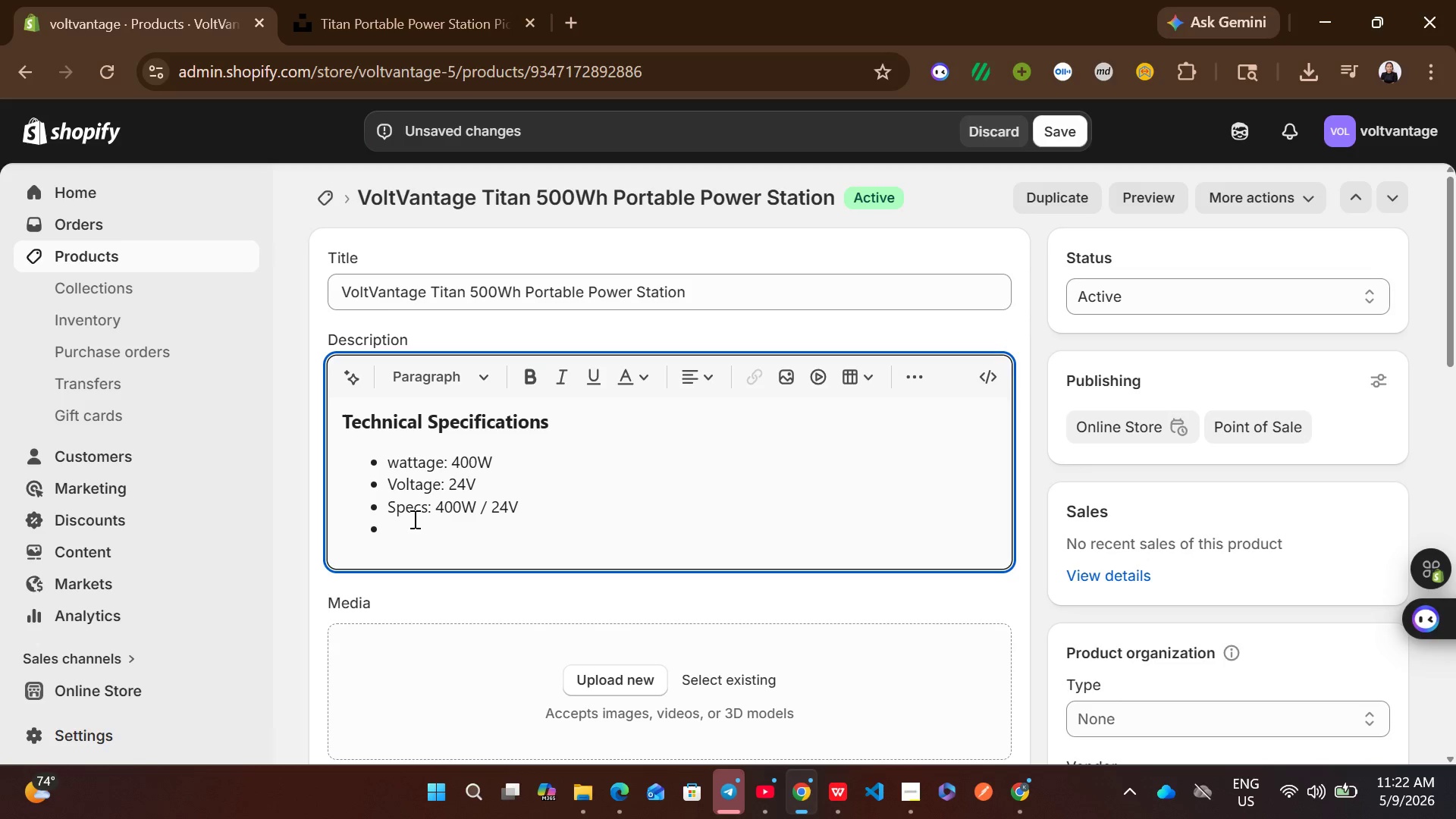 
left_click([413, 519])
 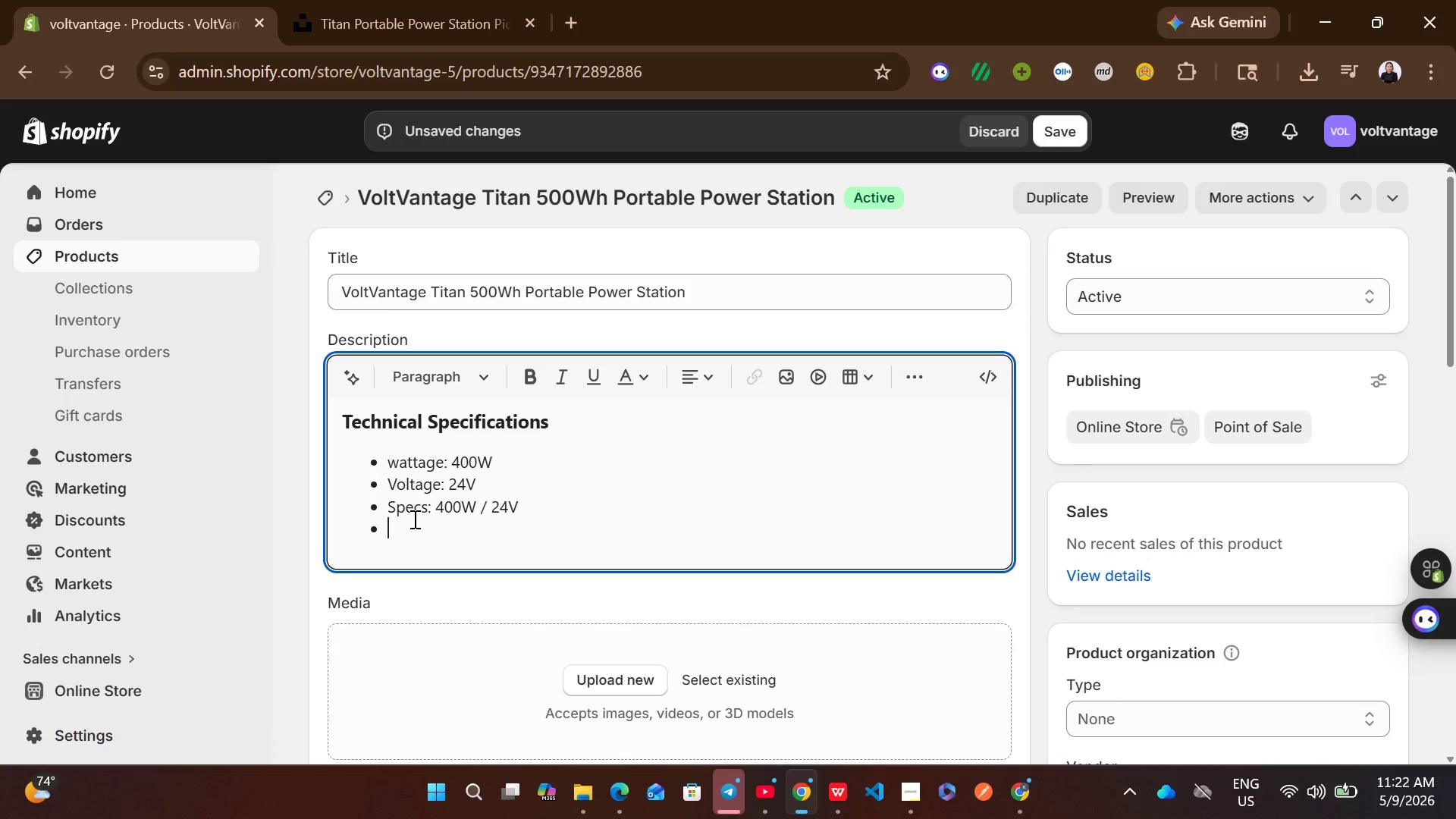 
type(Weather Rating: )
 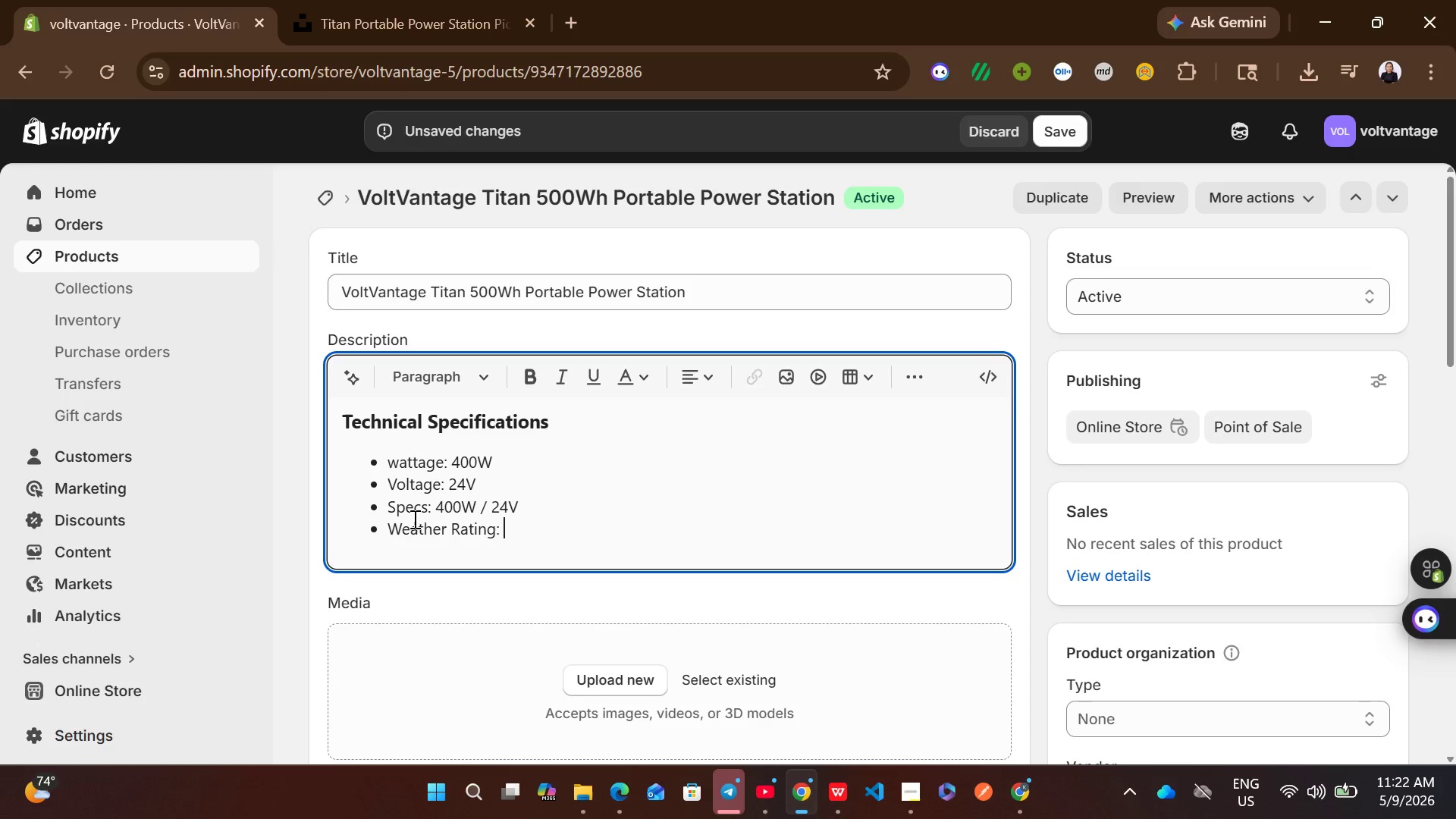 
type(IP67)
 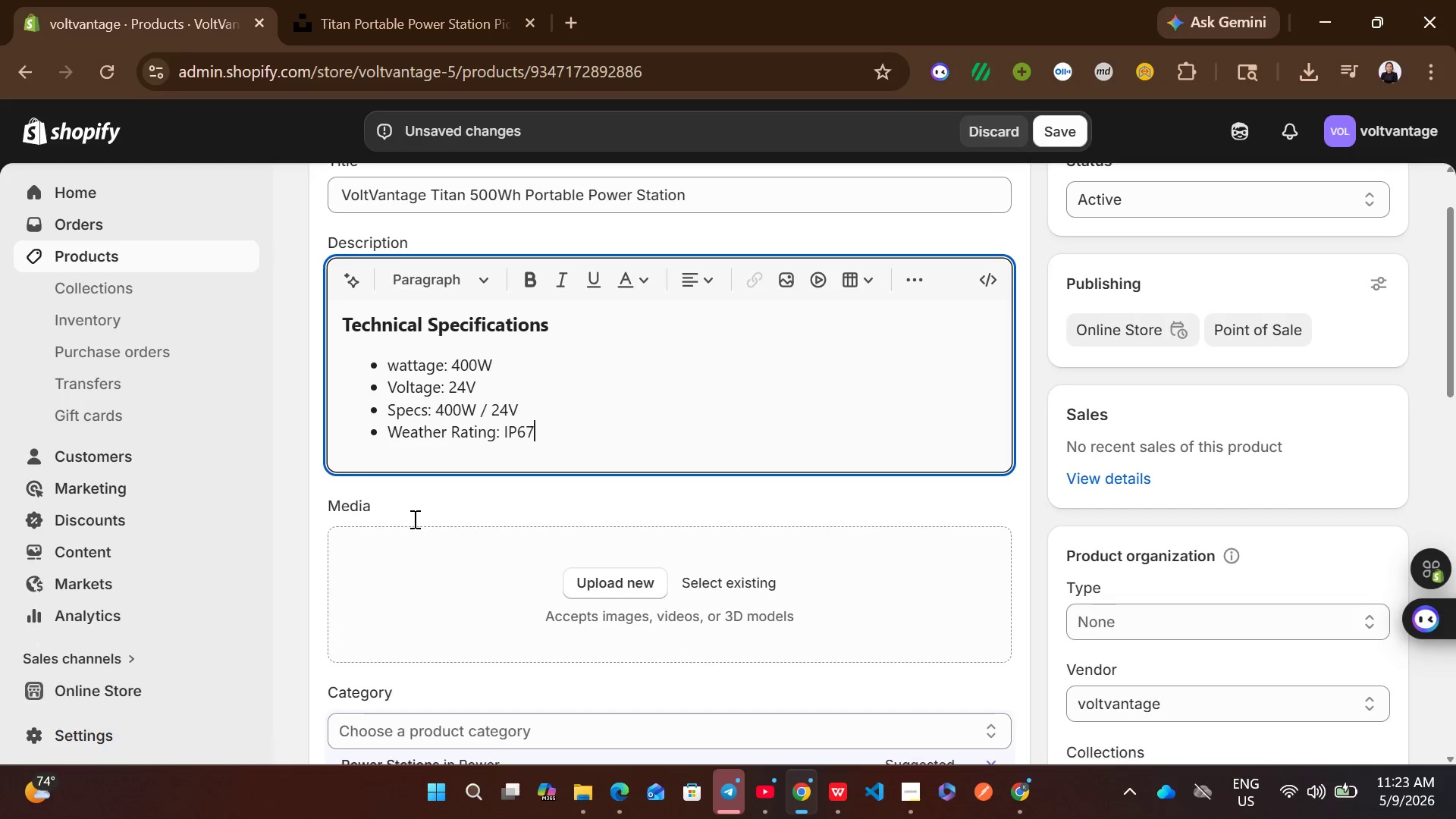 
key(Enter)
 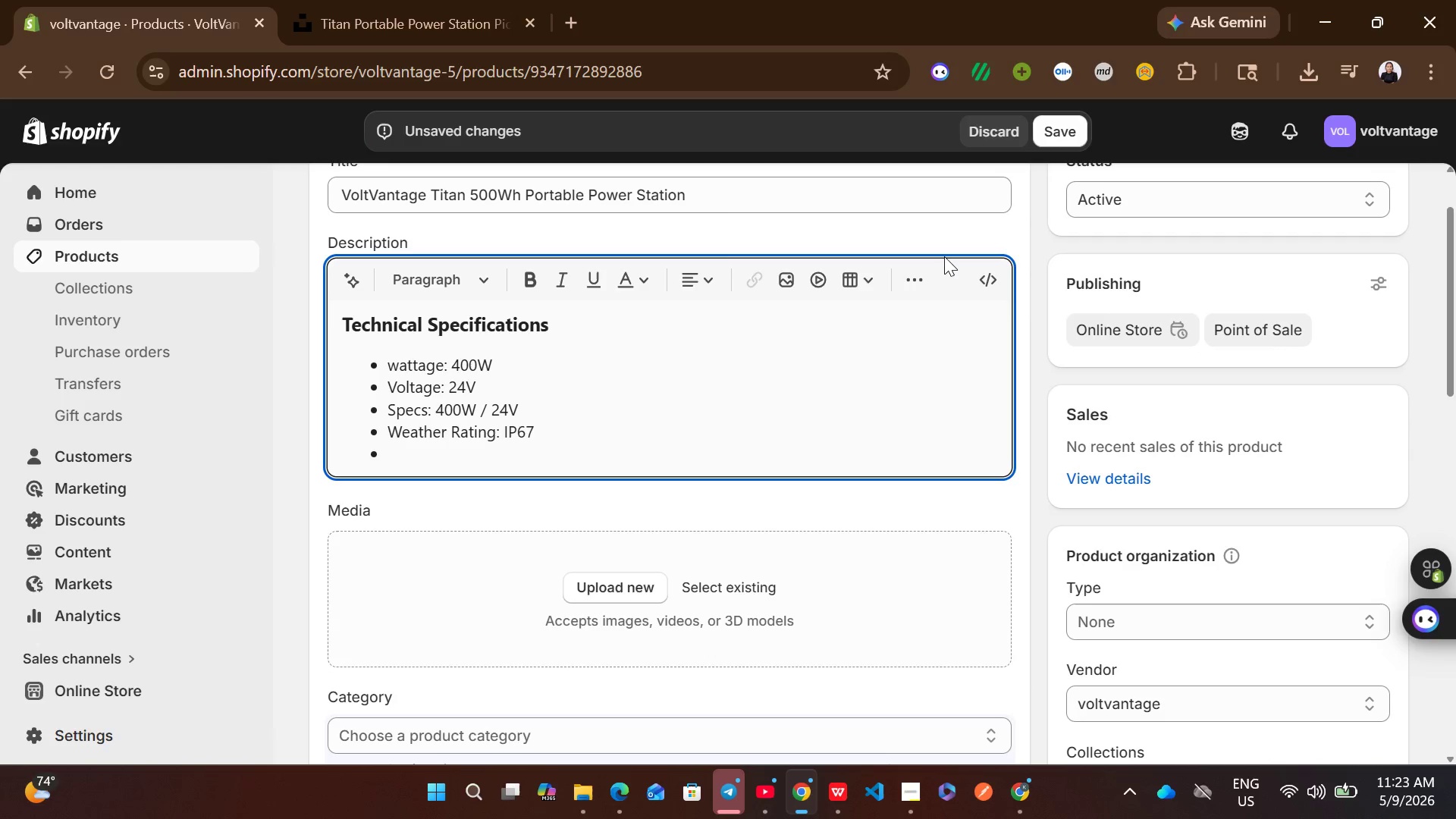 
left_click([918, 278])
 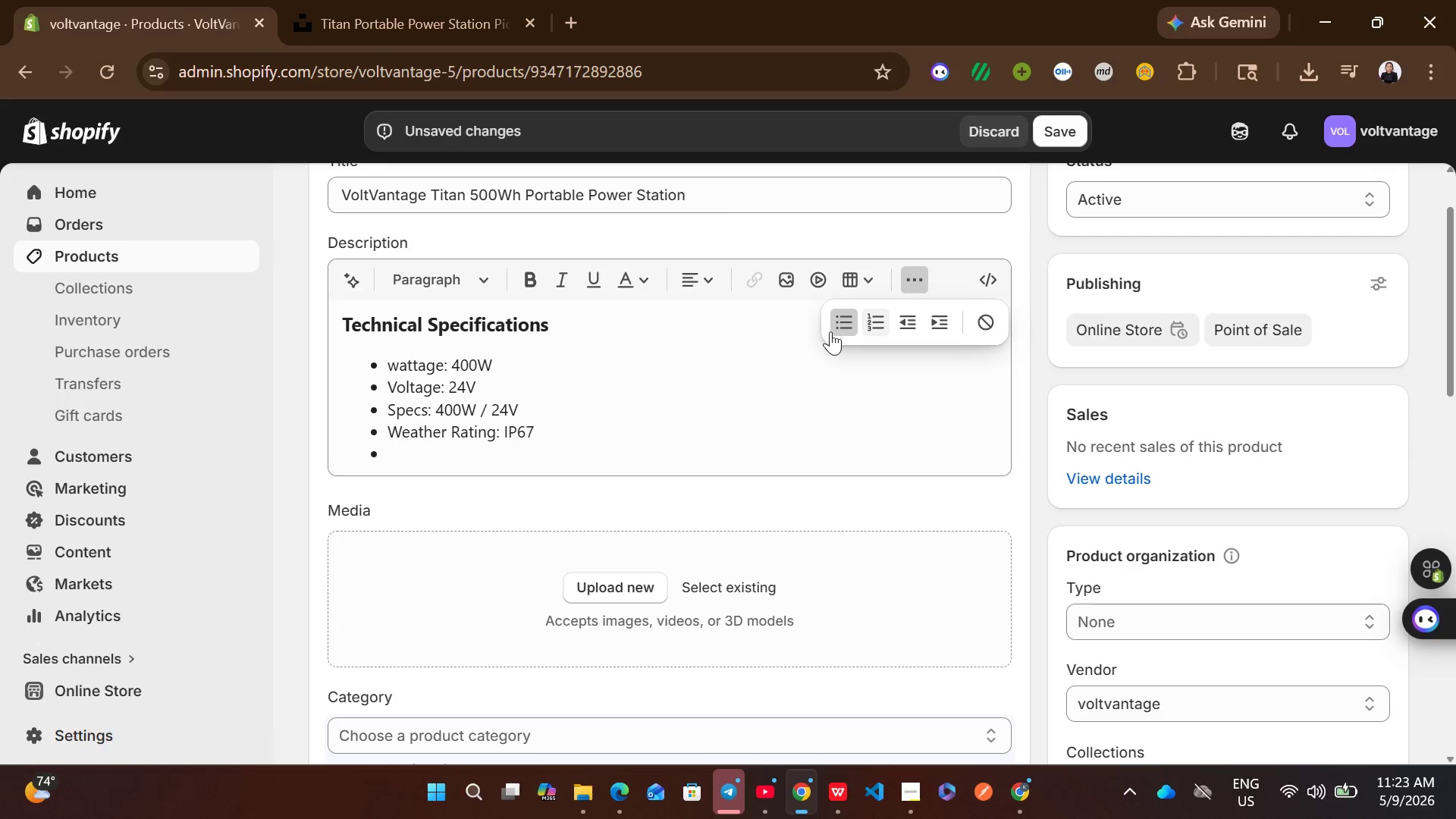 
left_click([830, 331])
 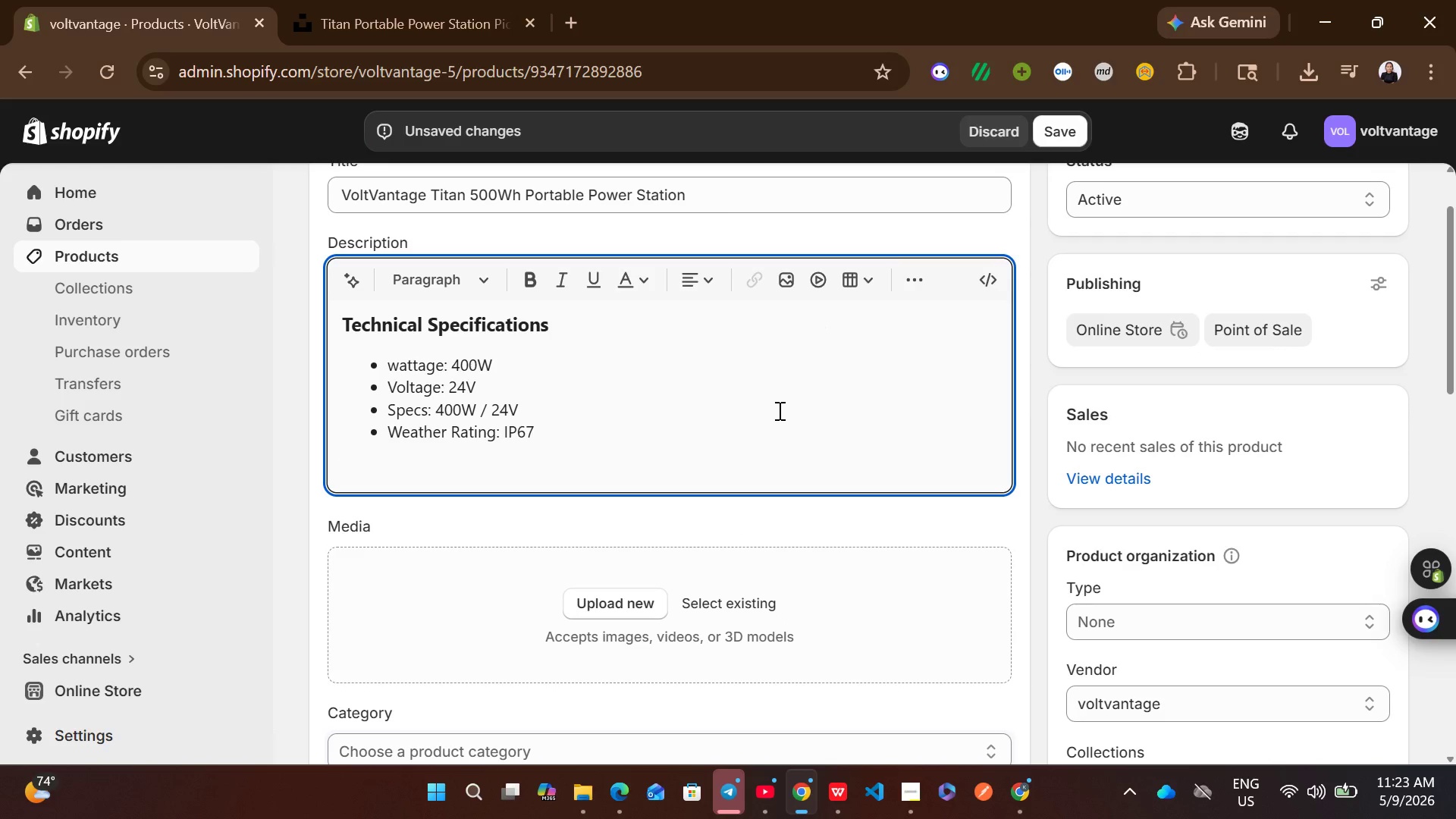 
type(Ideal for off-grid enthusiasts and emergency backup power.)
 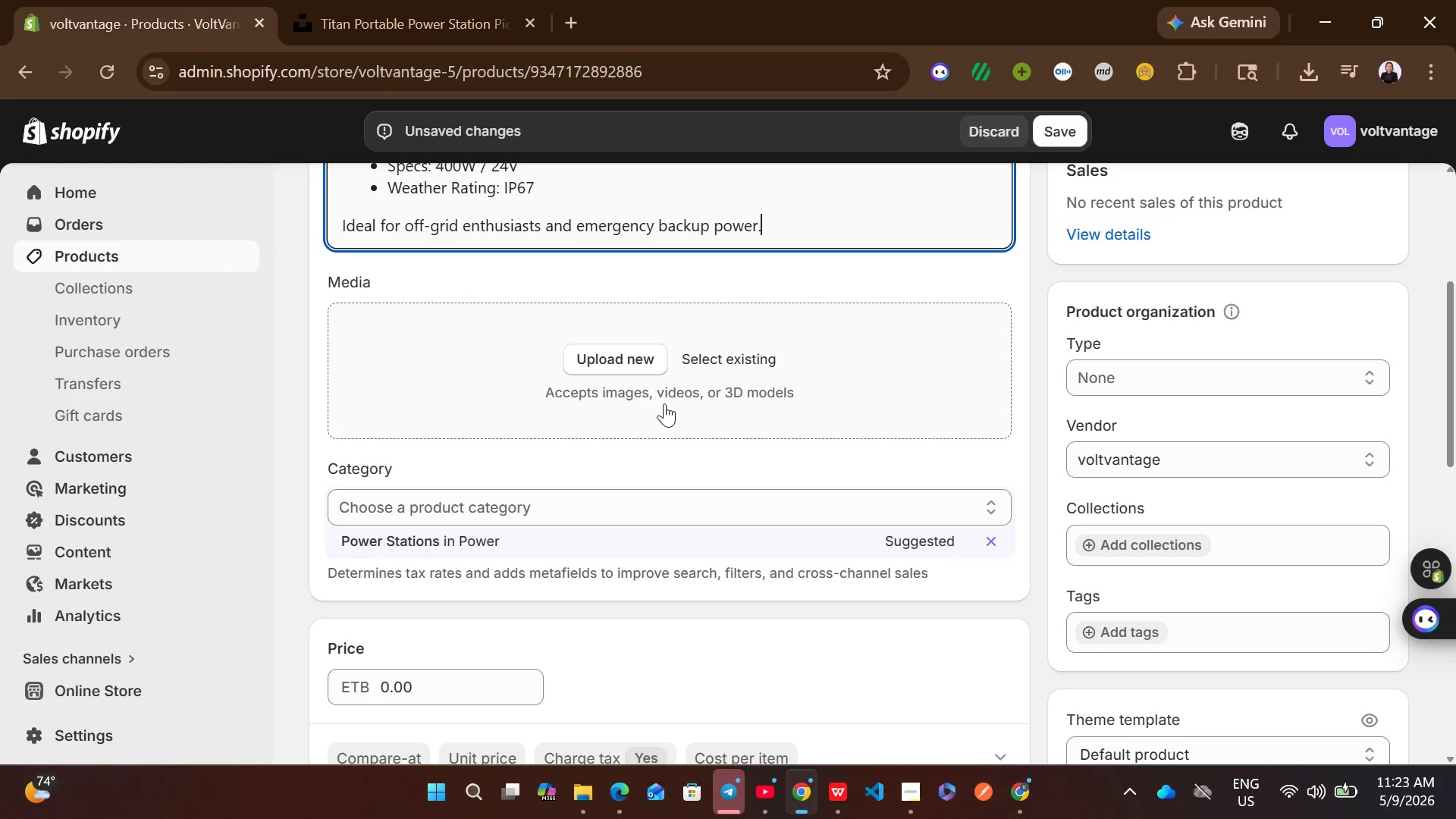 
left_click([659, 493])
 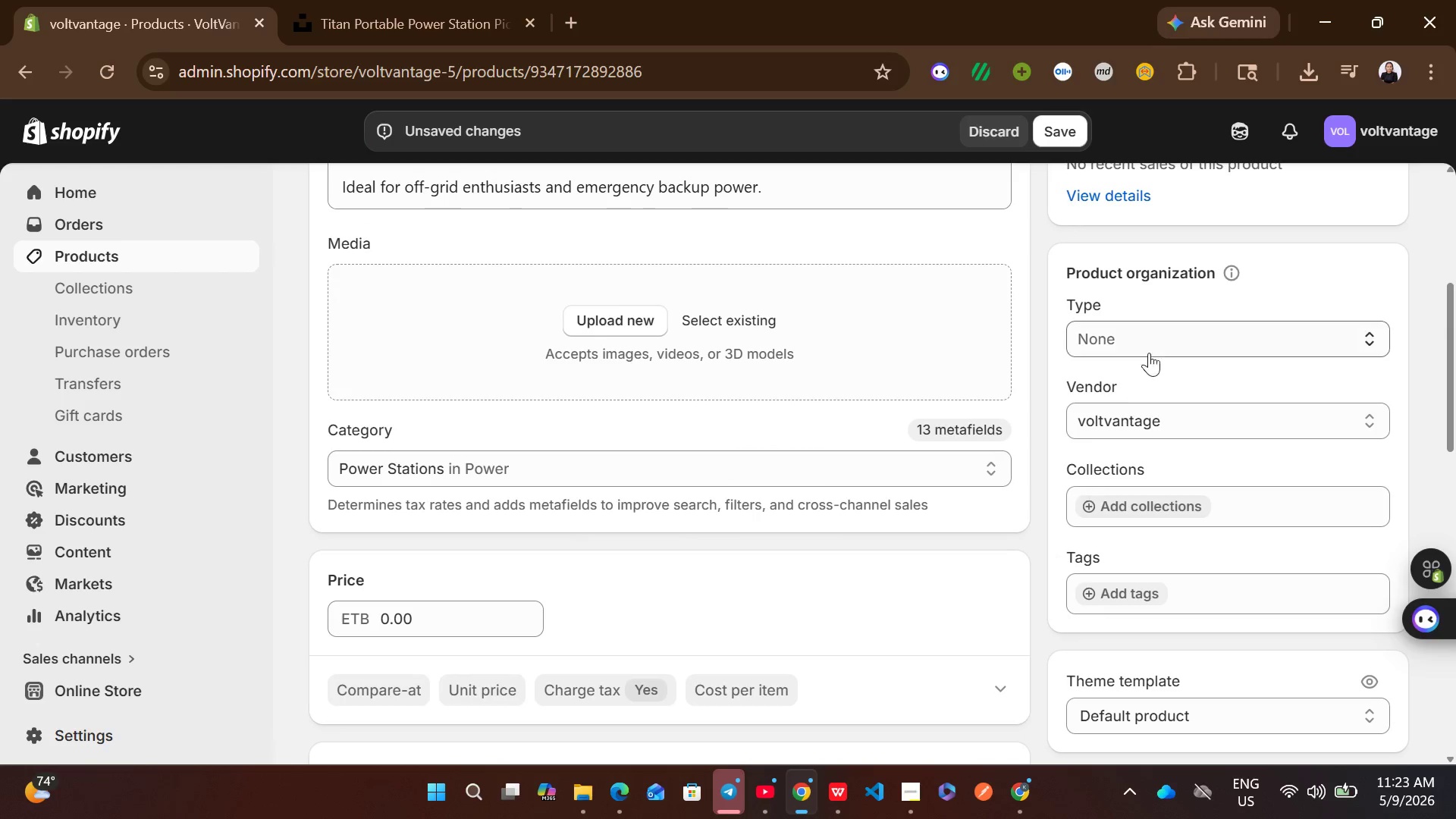 
left_click([1139, 338])
 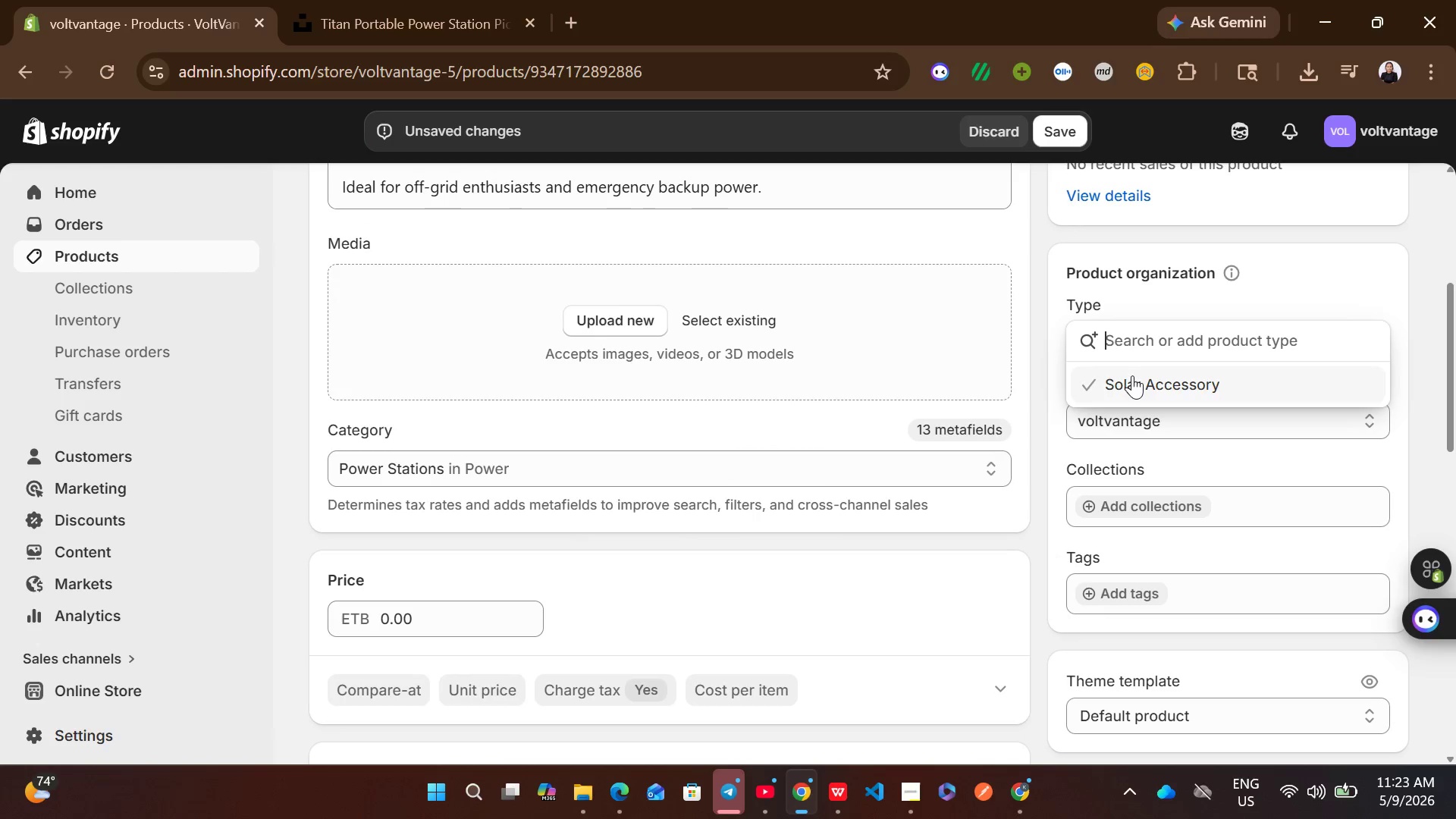 
left_click([1132, 375])
 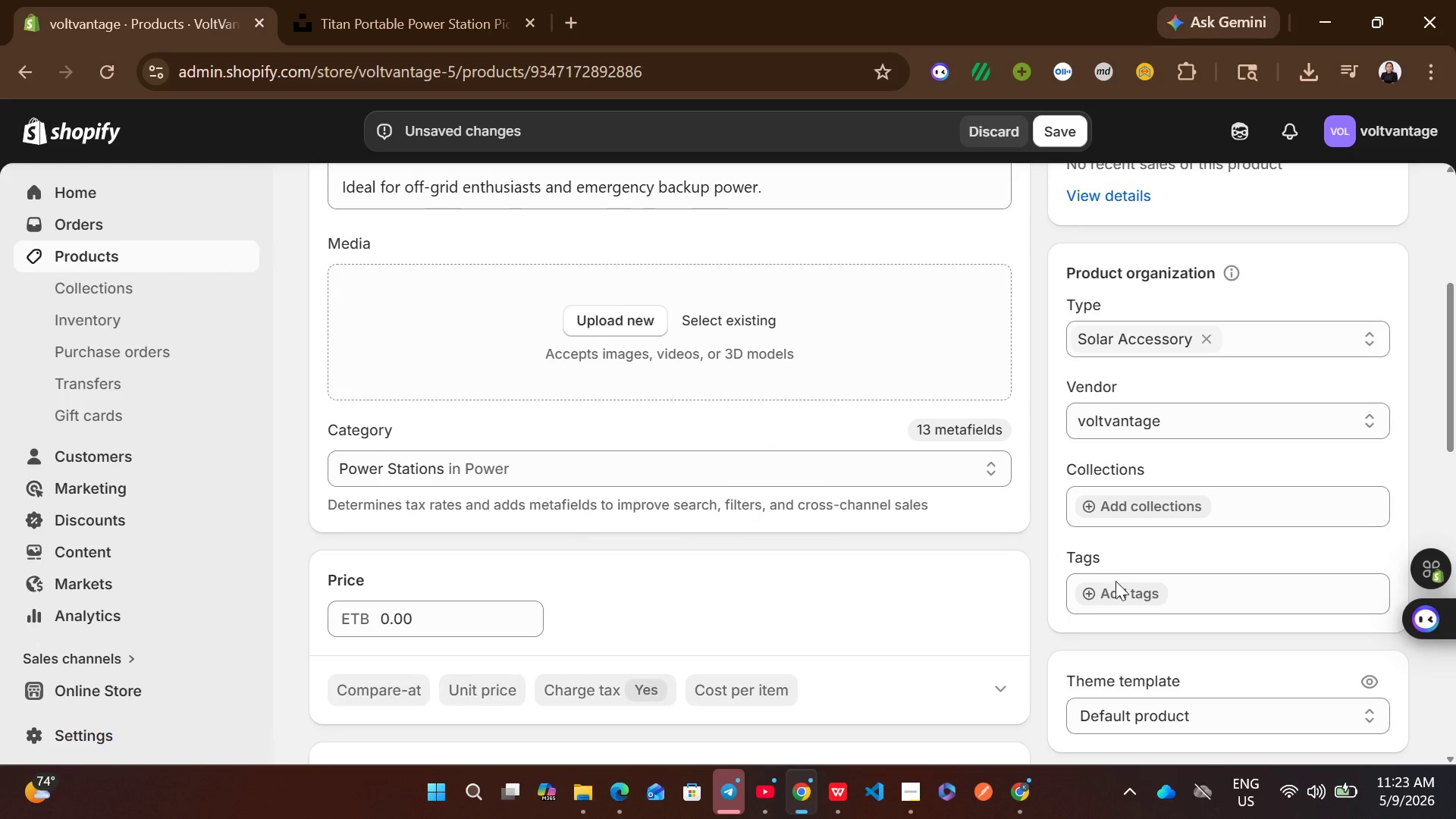 
left_click([1112, 589])
 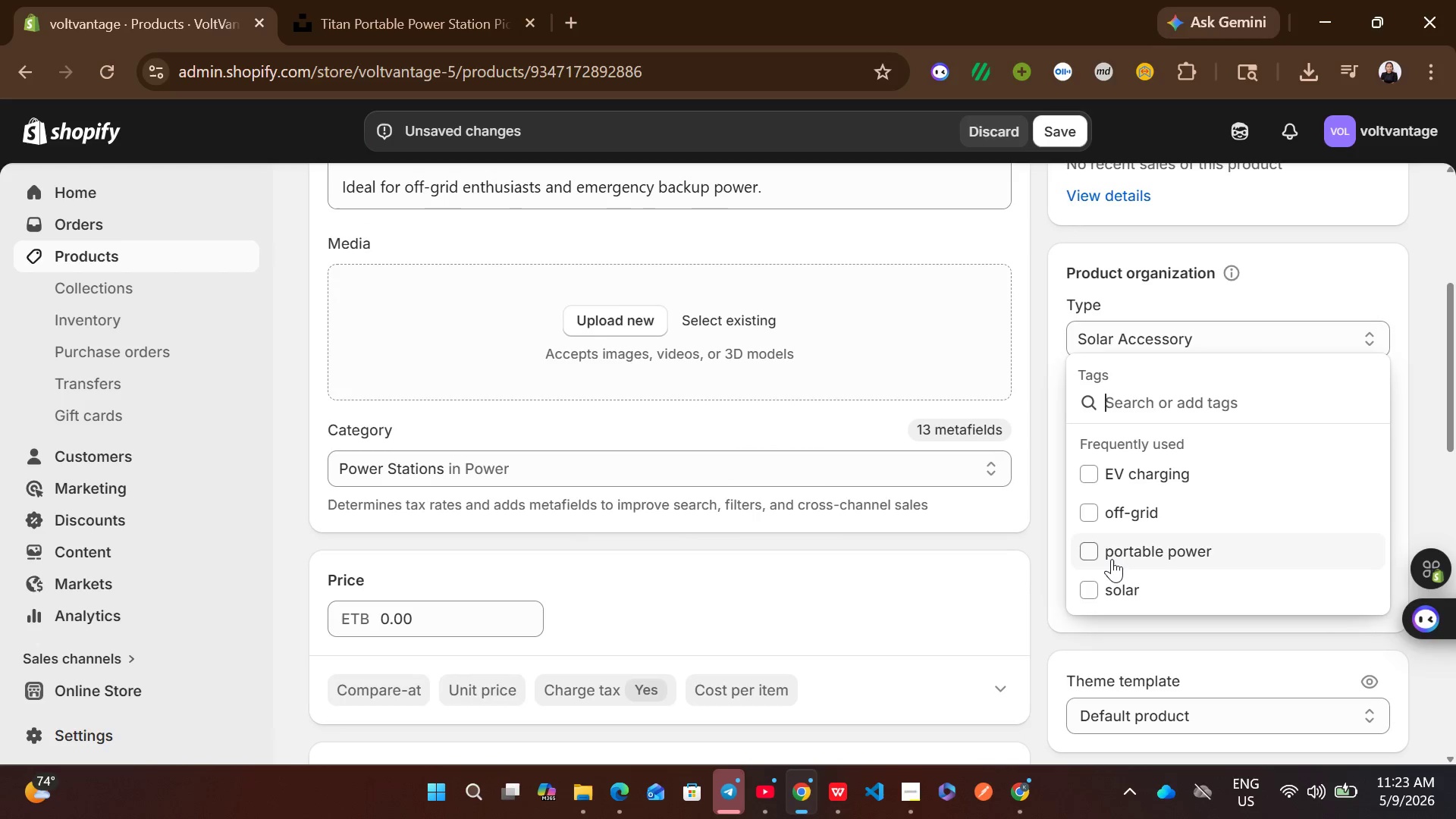 
left_click([1112, 559])
 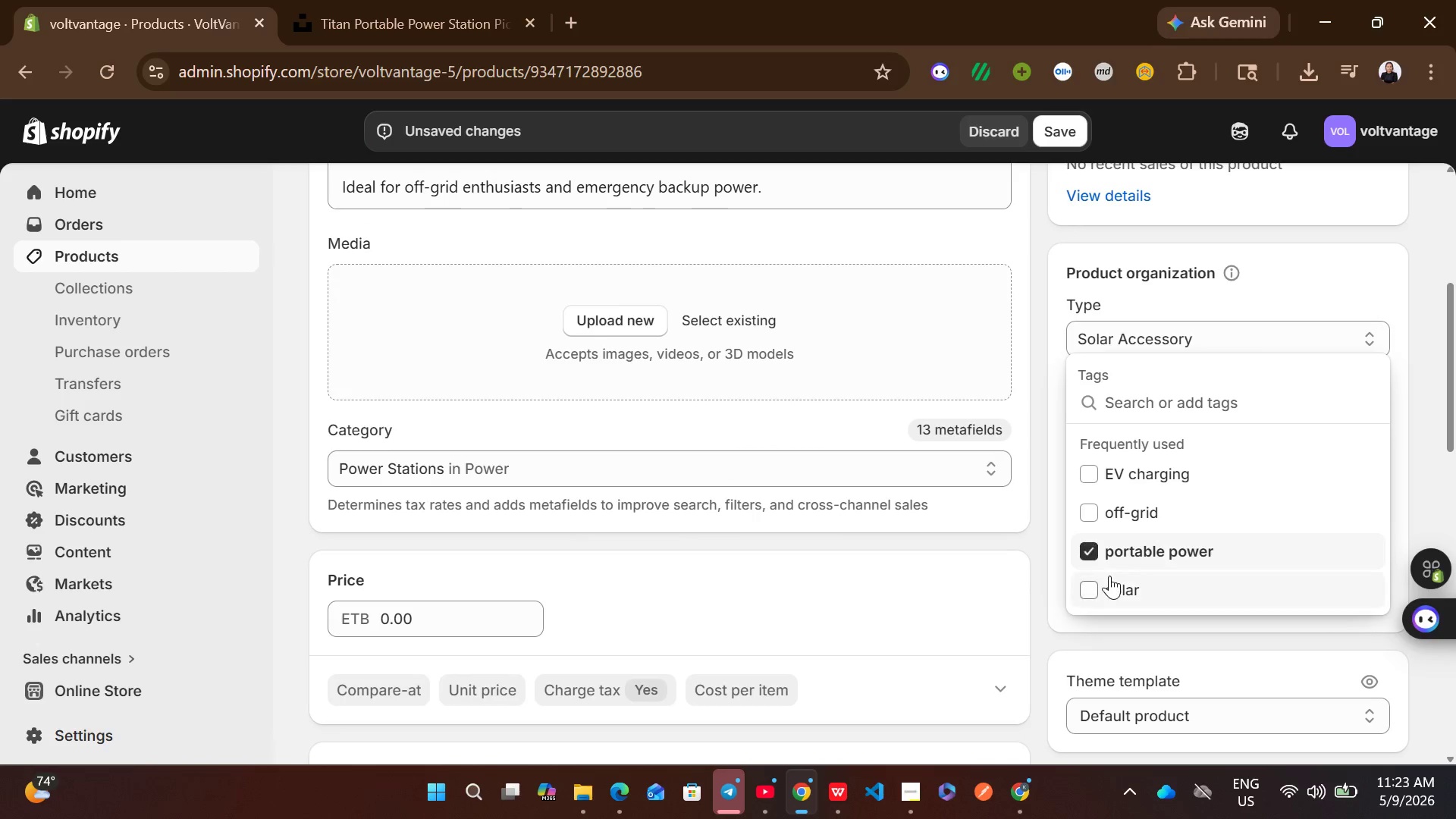 
left_click([1109, 576])
 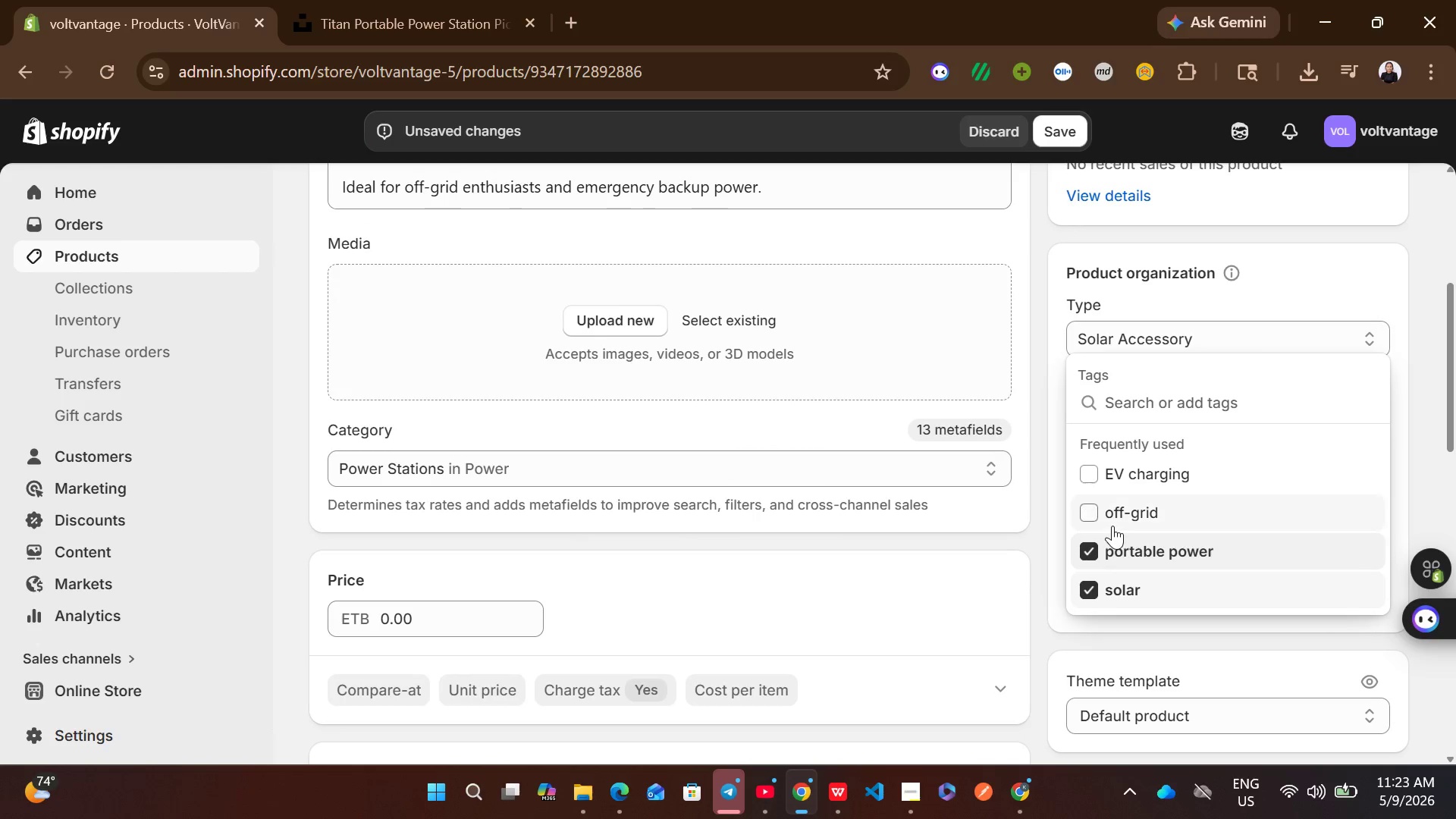 
left_click([1112, 526])
 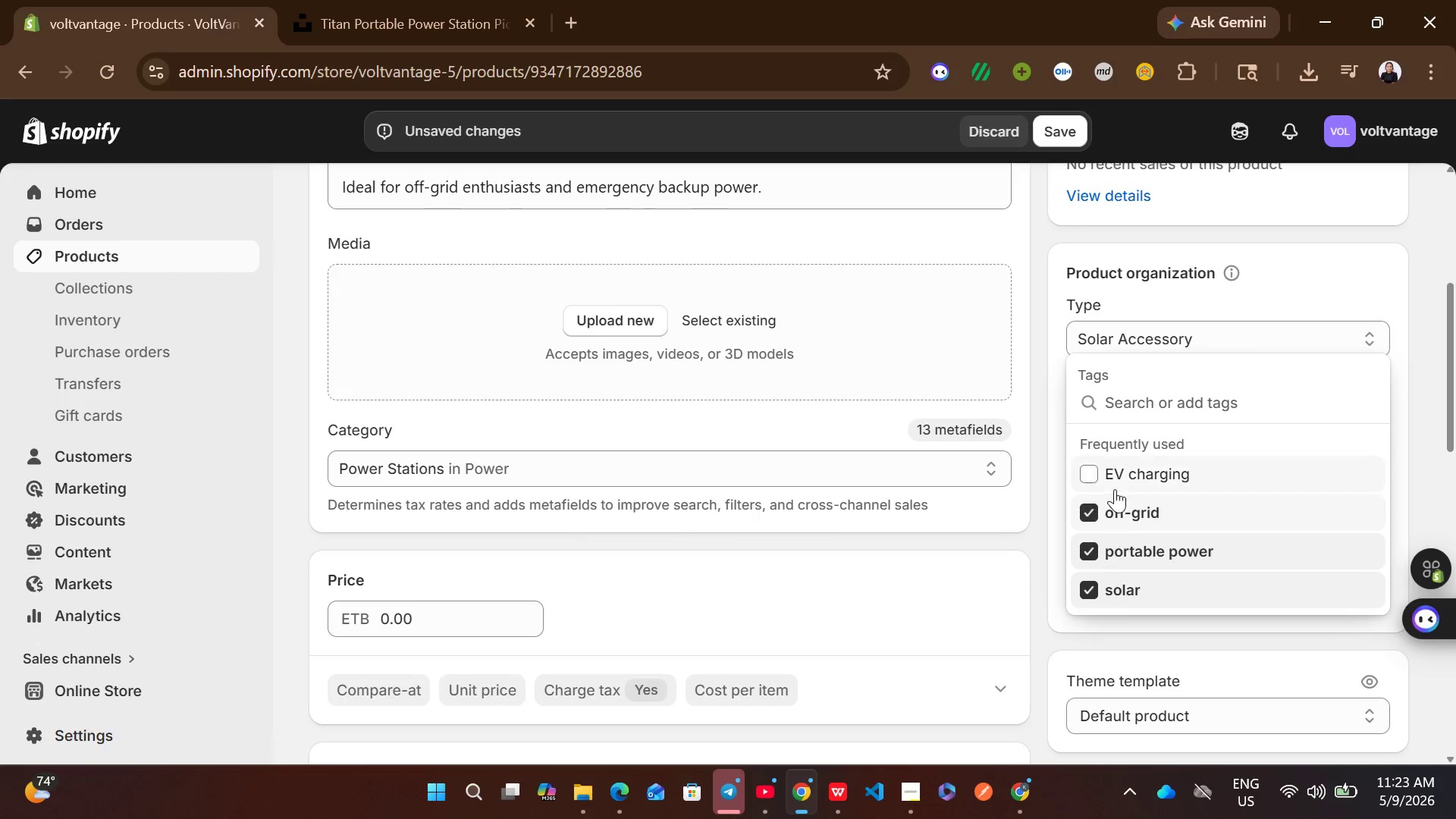 
left_click([1115, 489])
 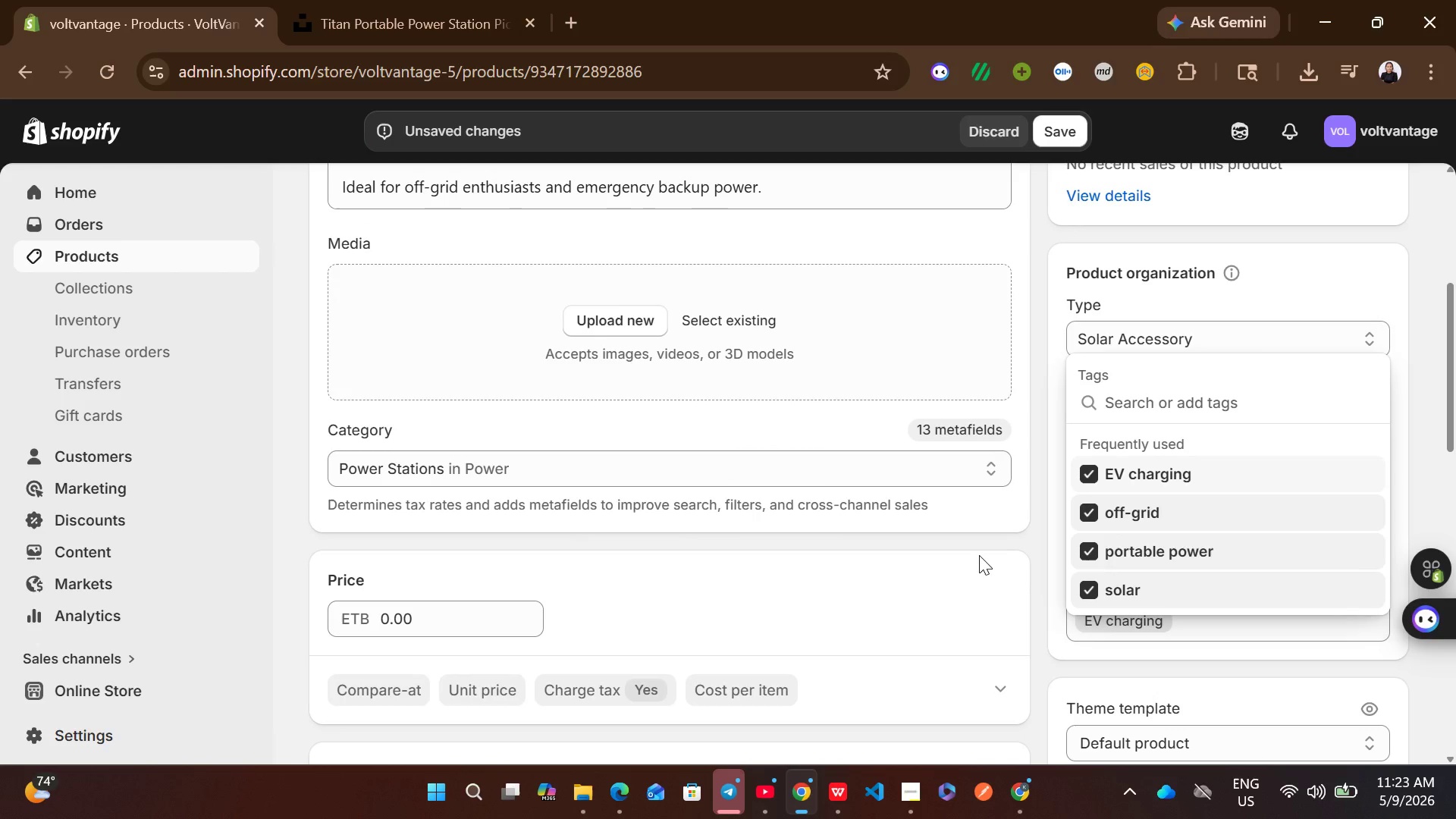 
left_click([979, 555])
 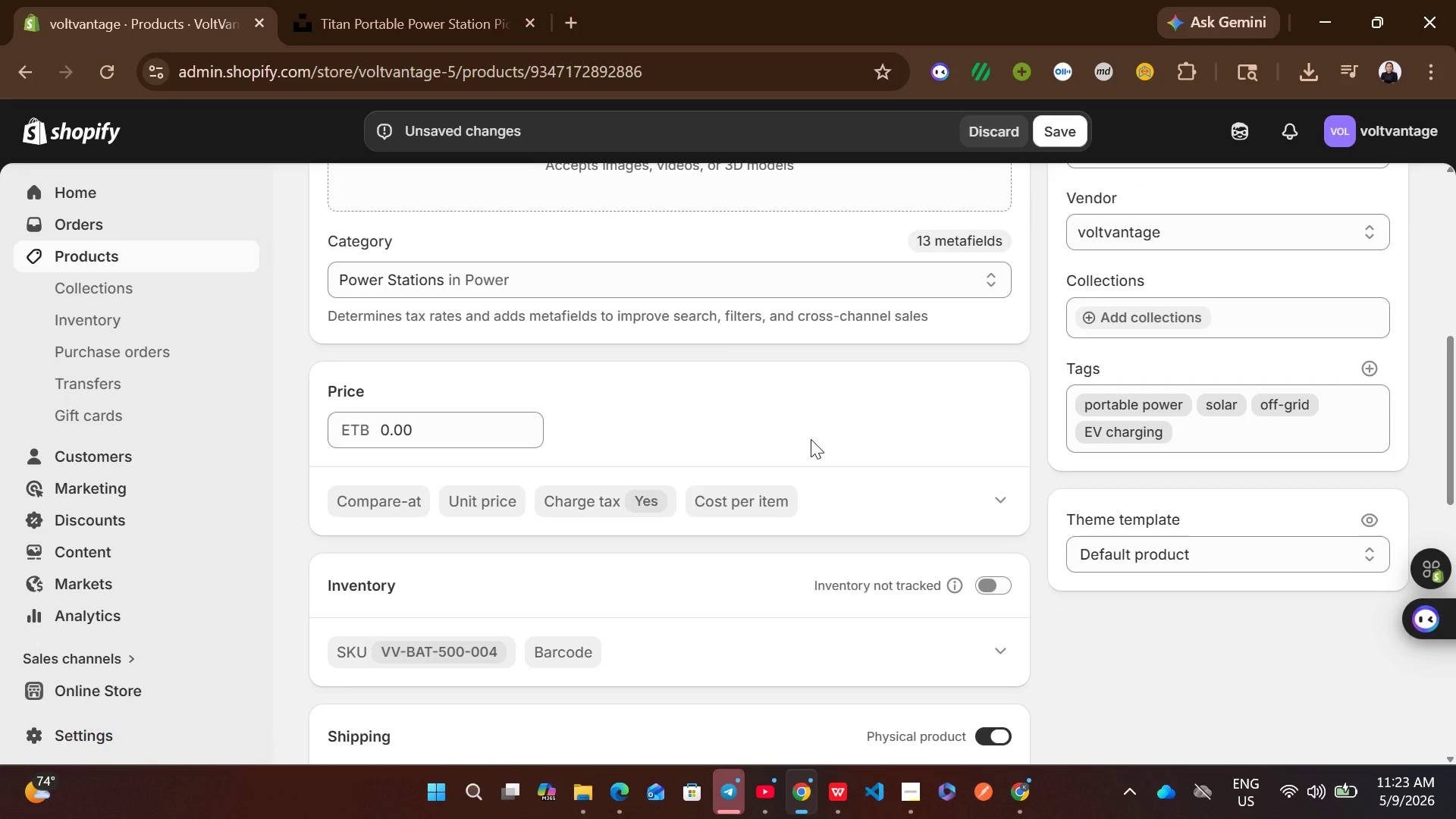 
wait(8.06)
 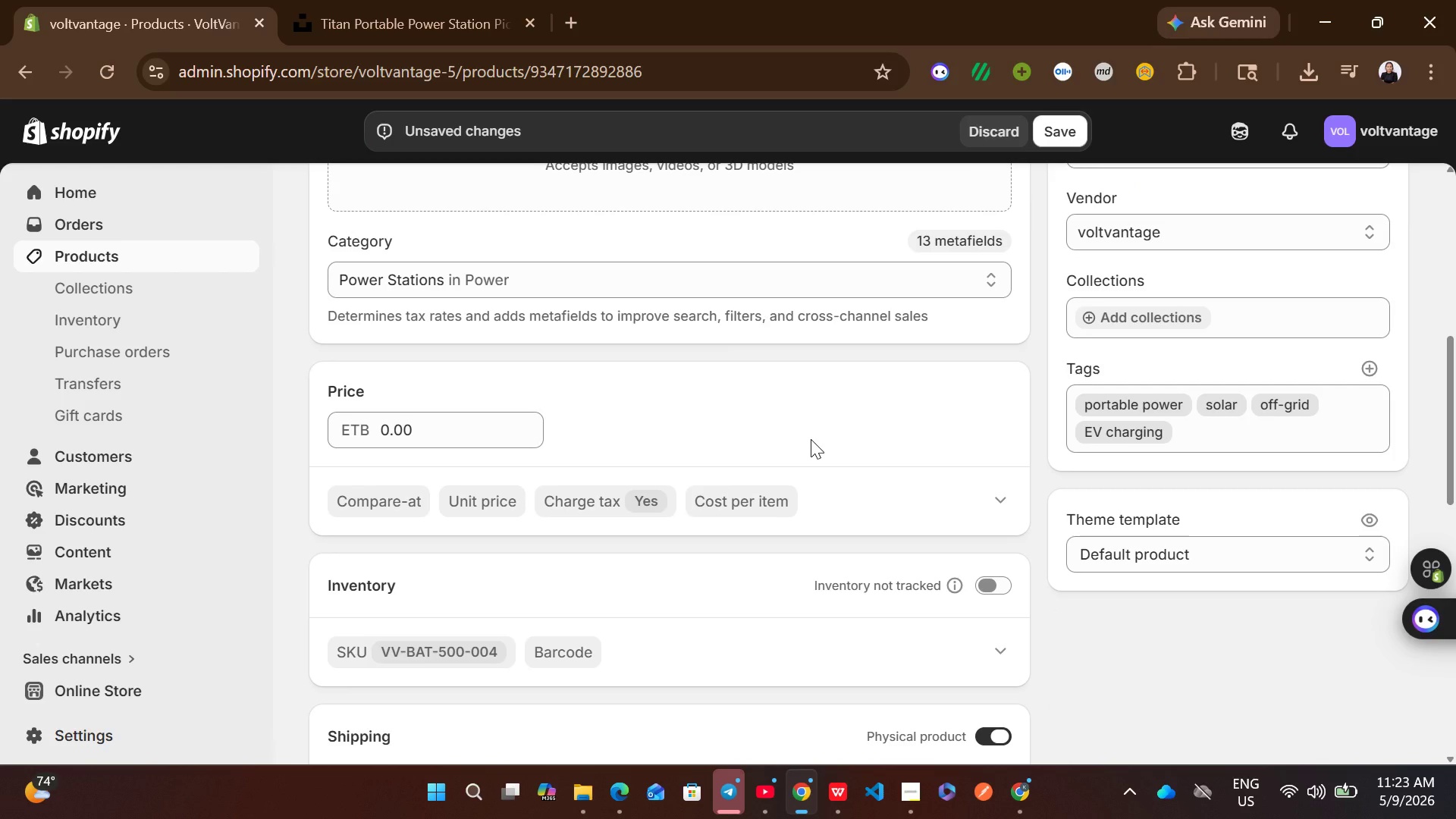 
key(5)
 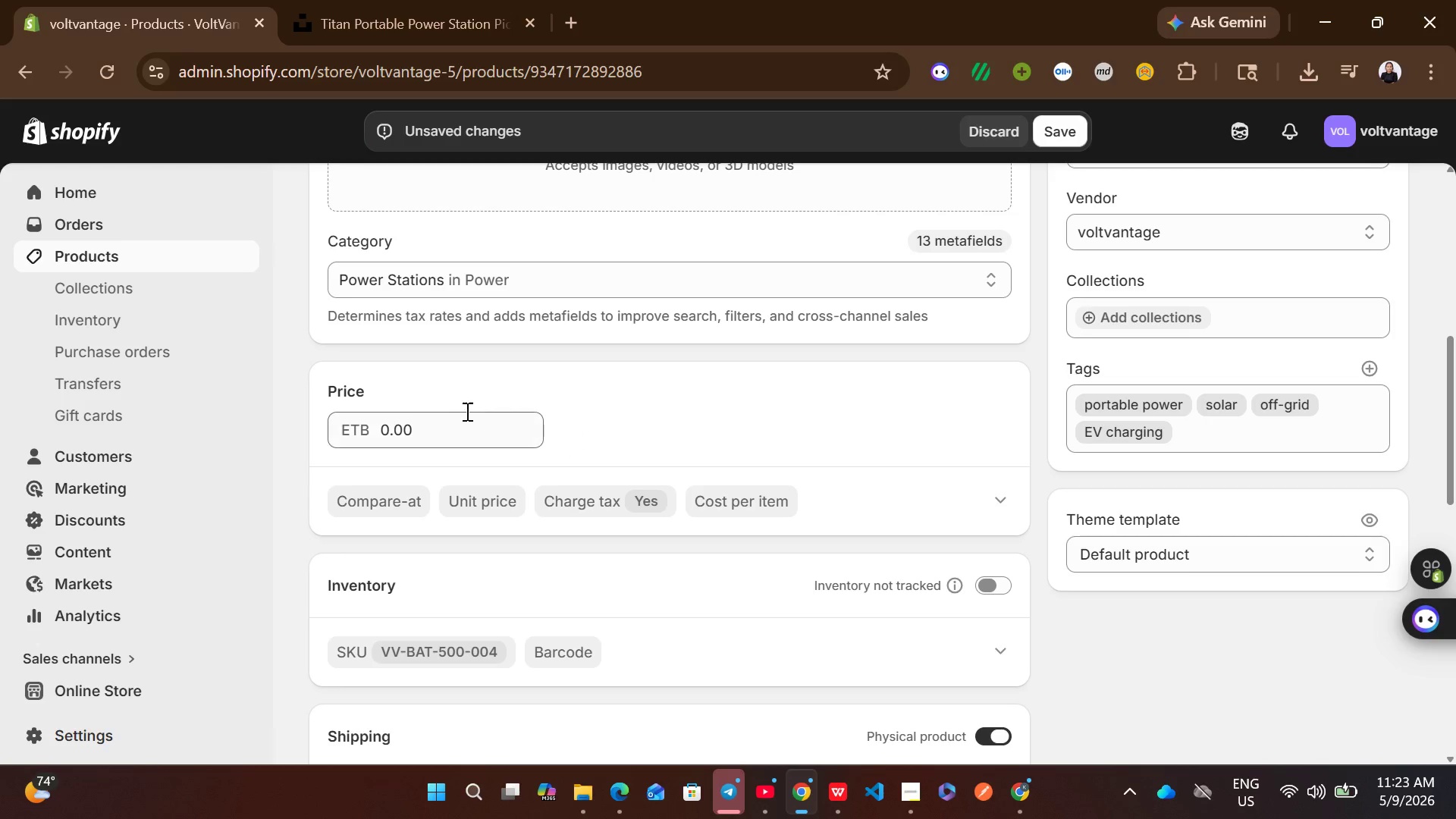 
left_click([457, 411])
 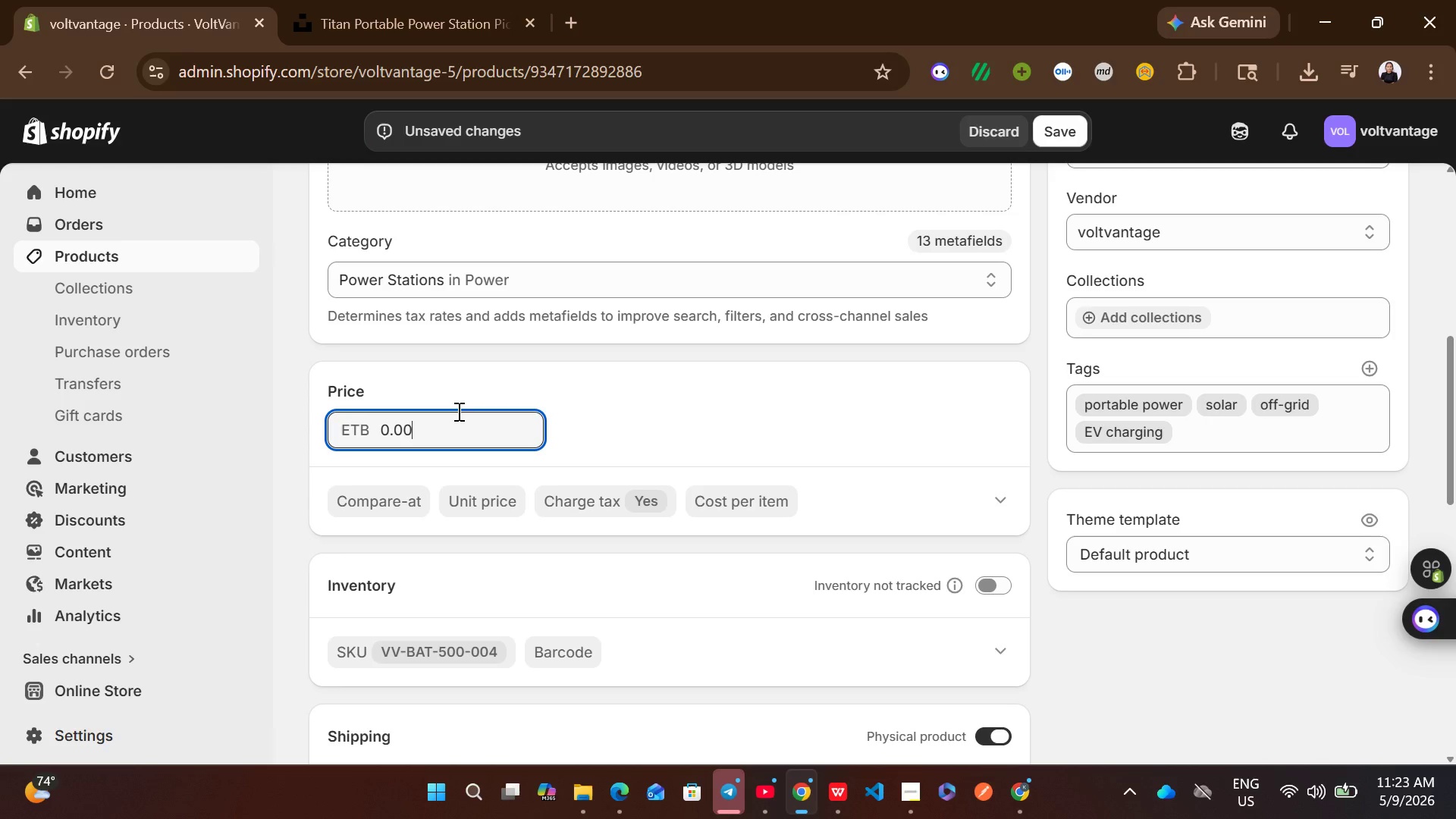 
key(Control+A)
 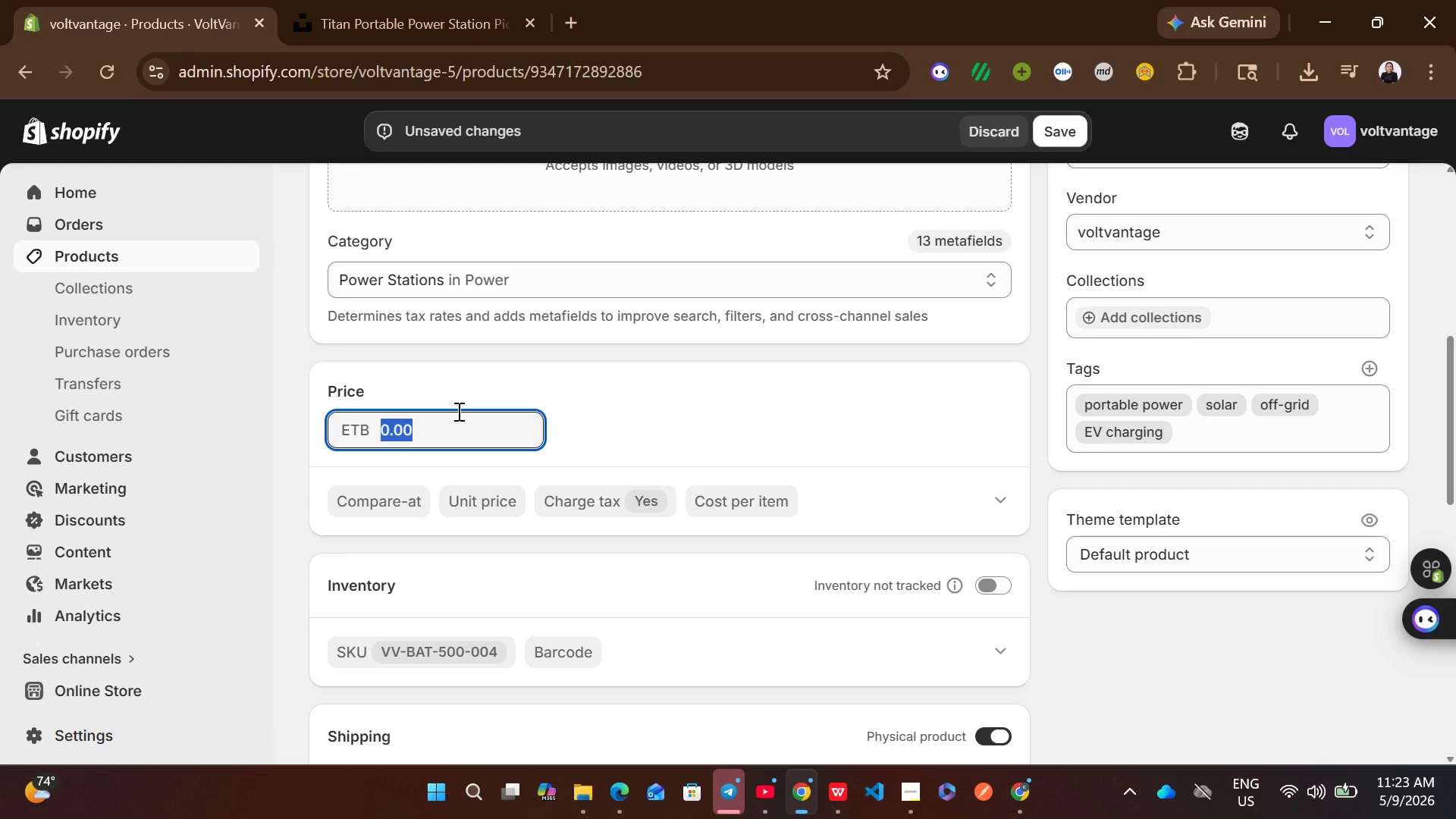 
type(599)
 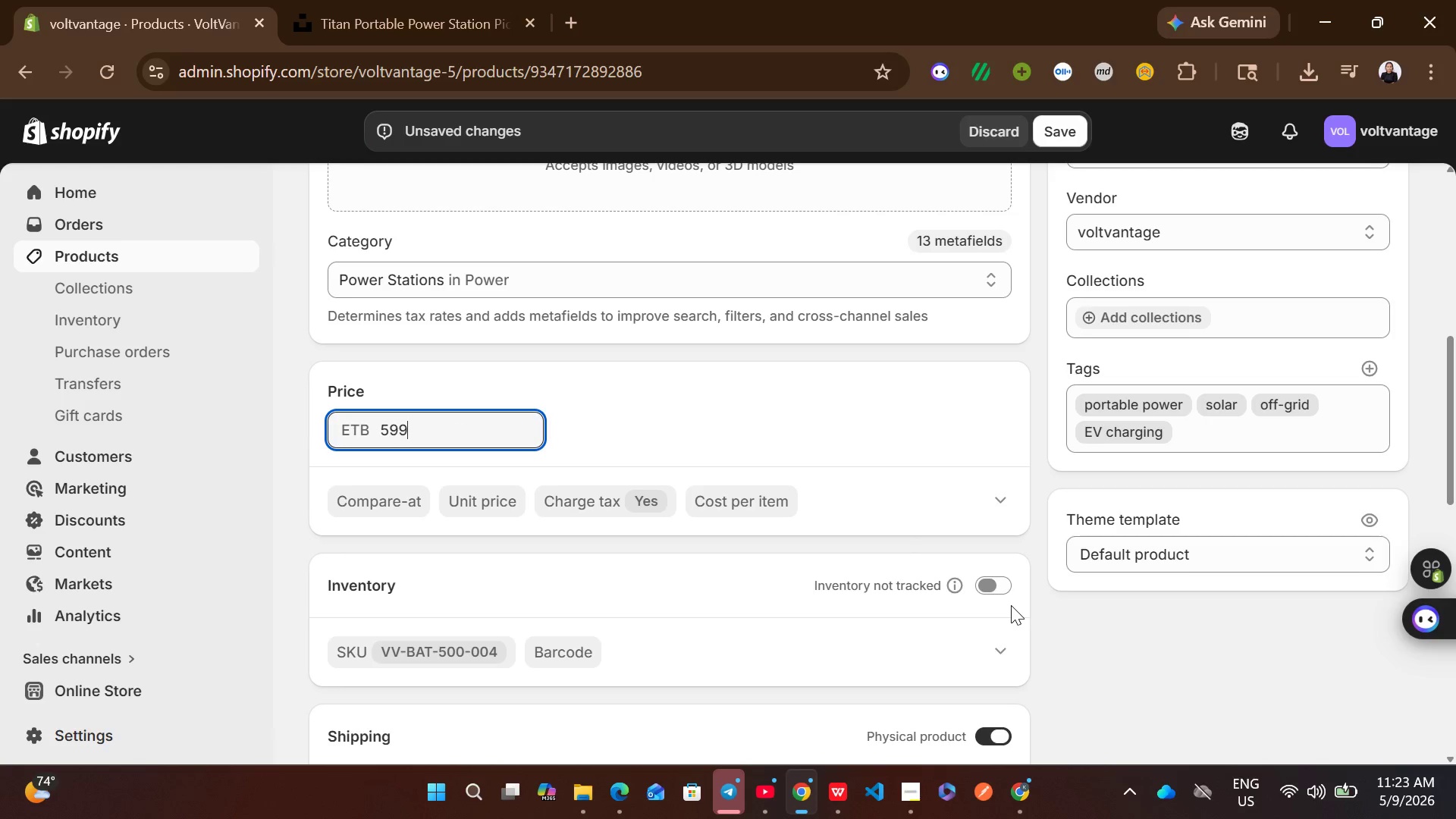 
left_click([1009, 598])
 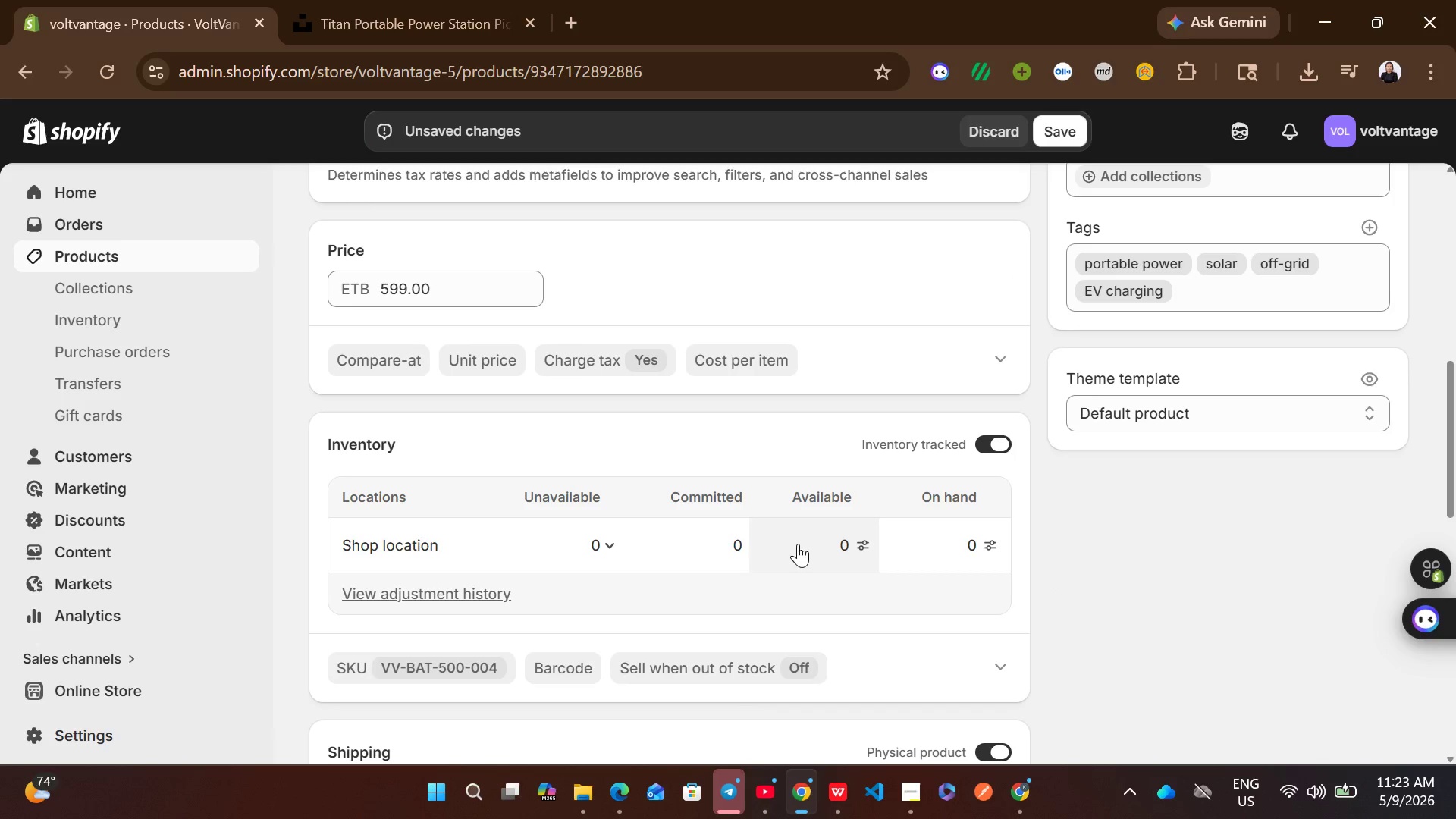 
left_click([828, 544])
 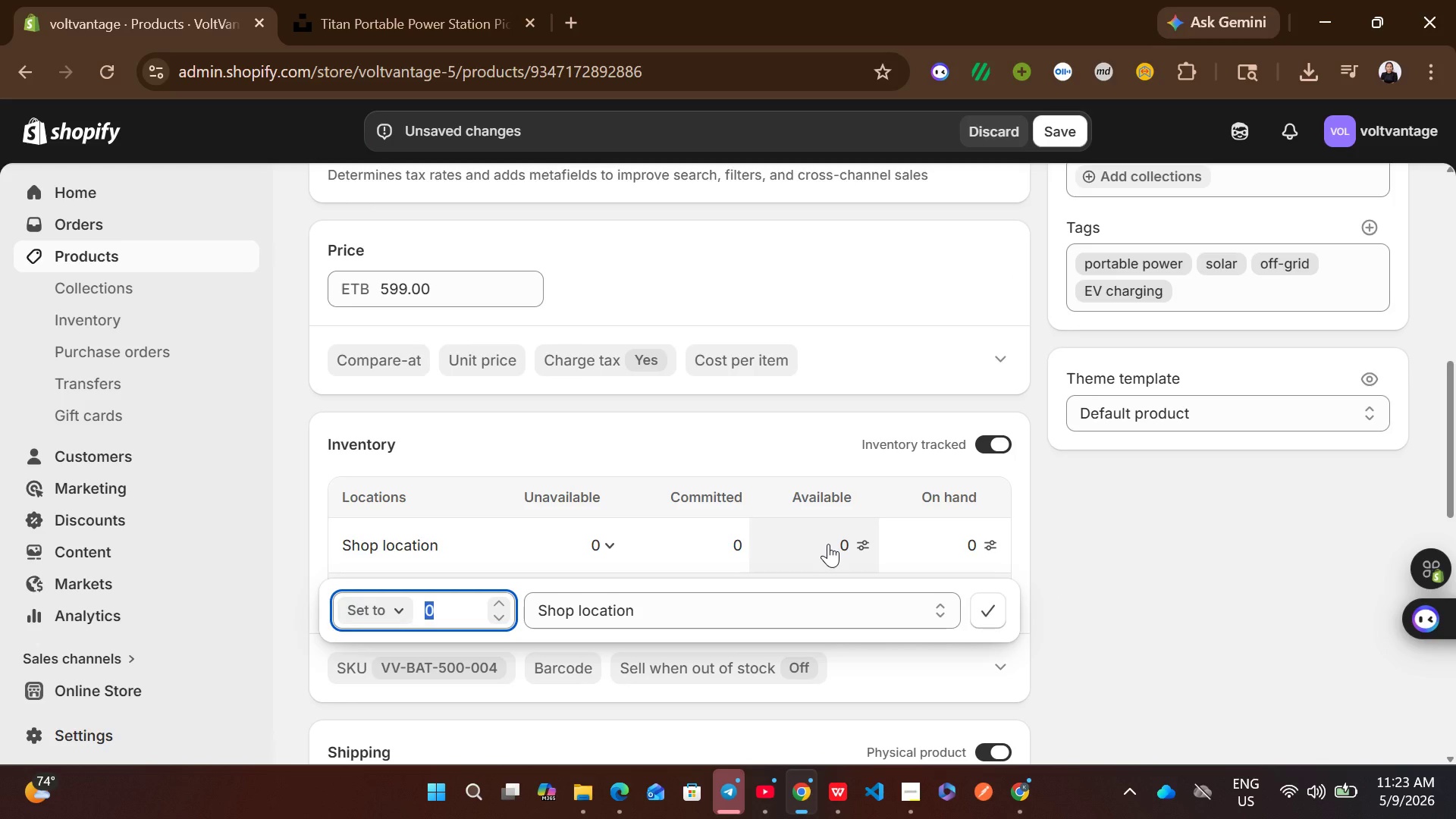 
type(100)
 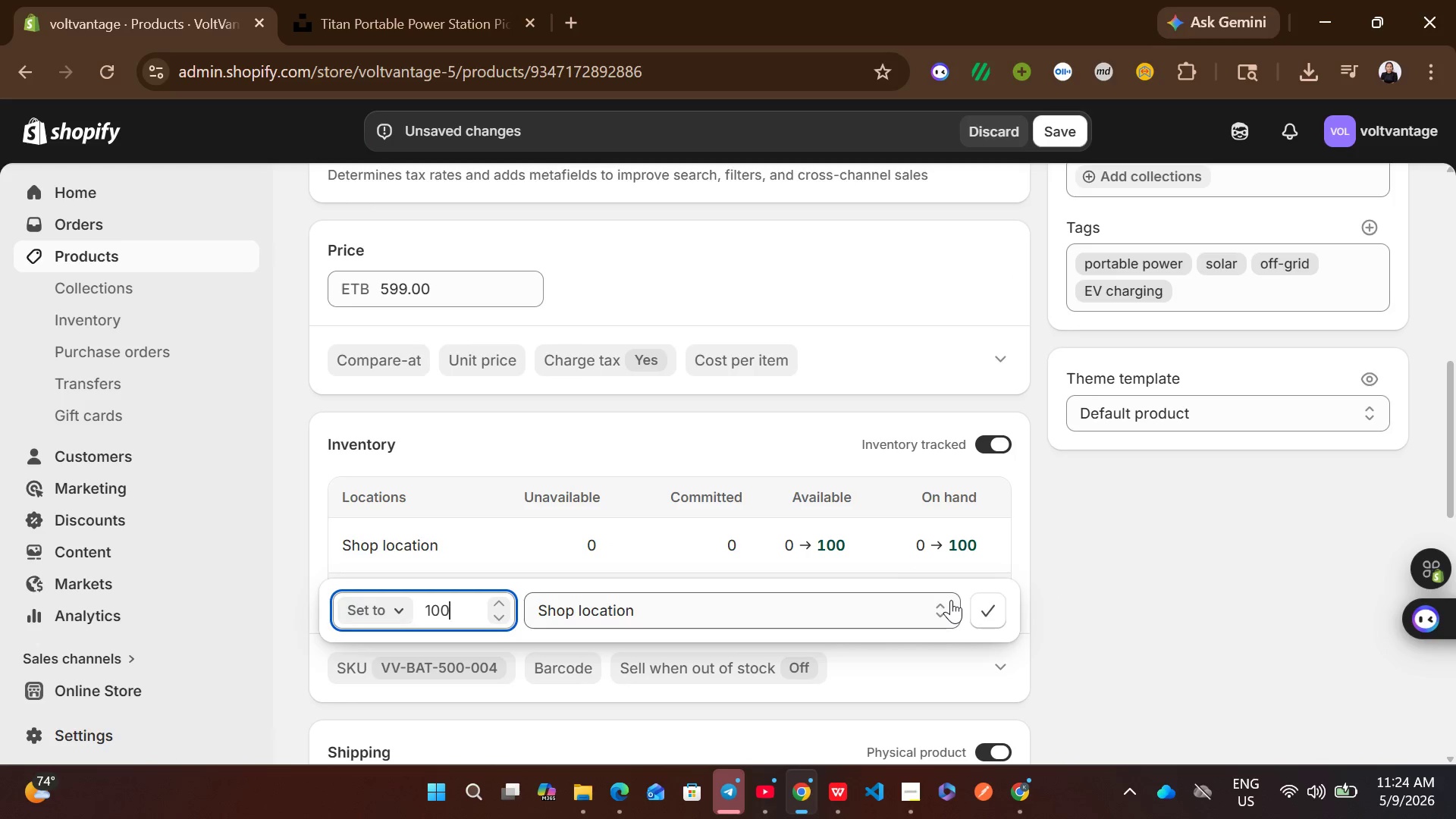 
left_click([975, 609])
 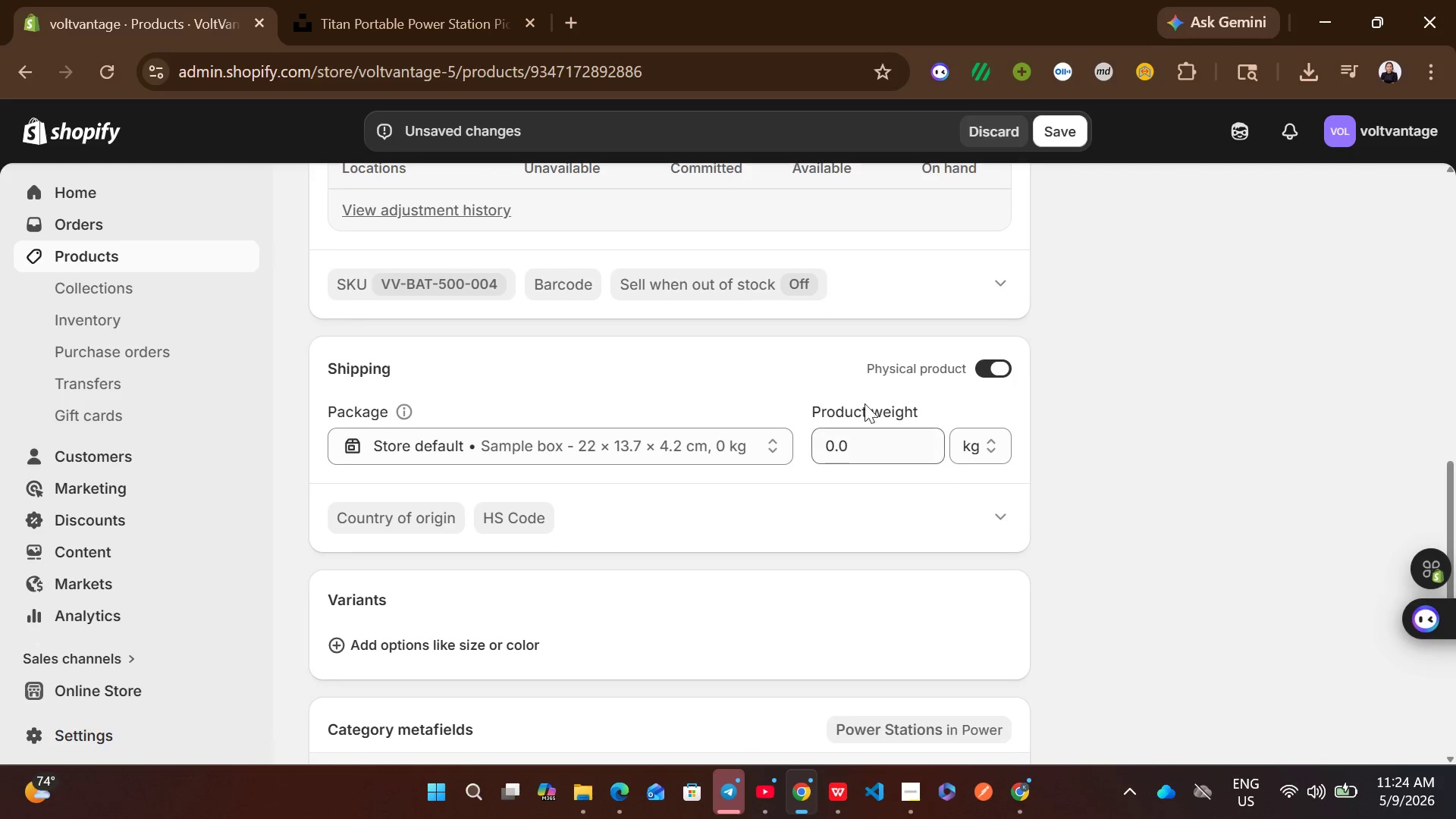 
left_click([875, 454])
 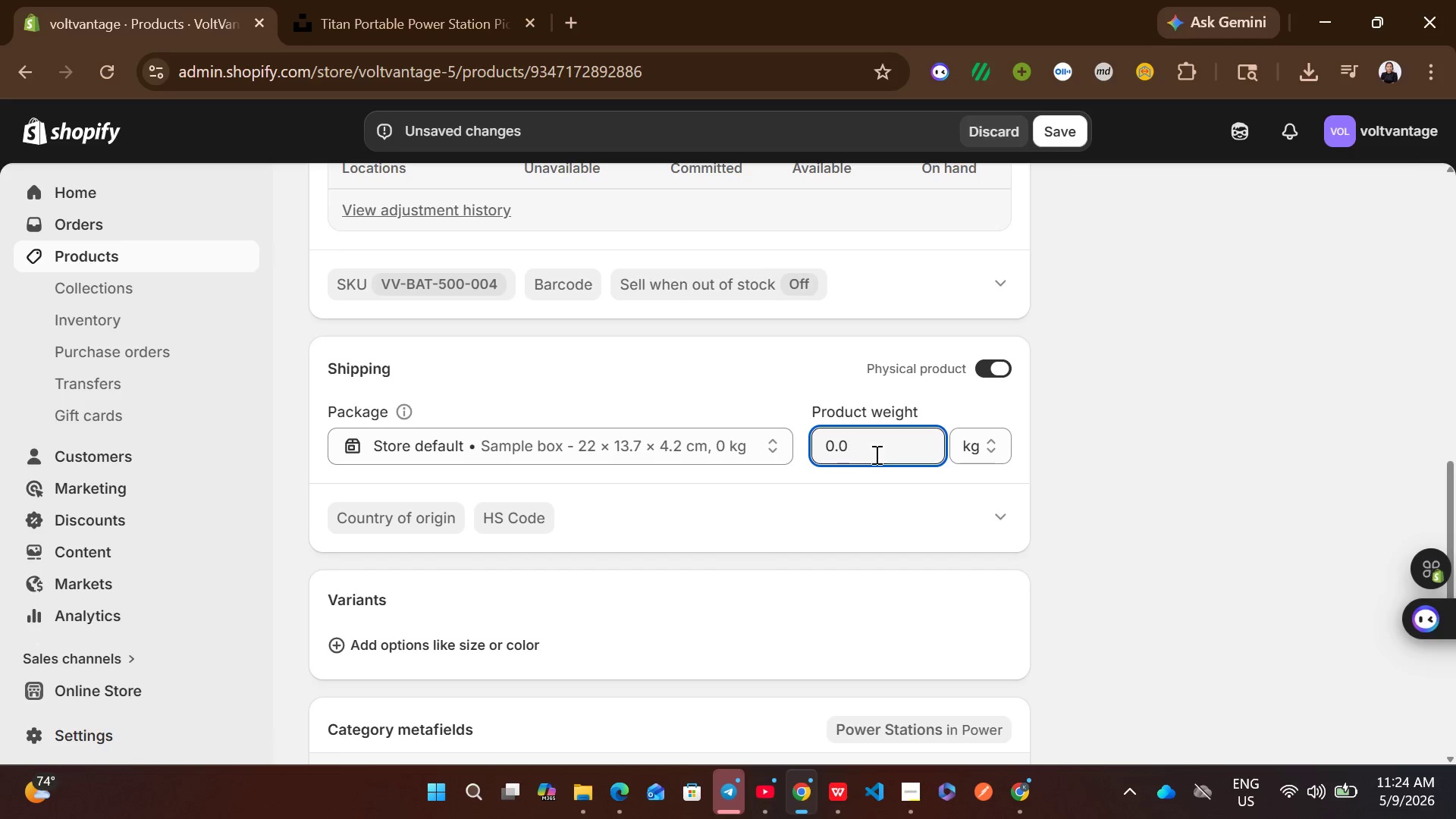 
key(Control+ControlLeft)
 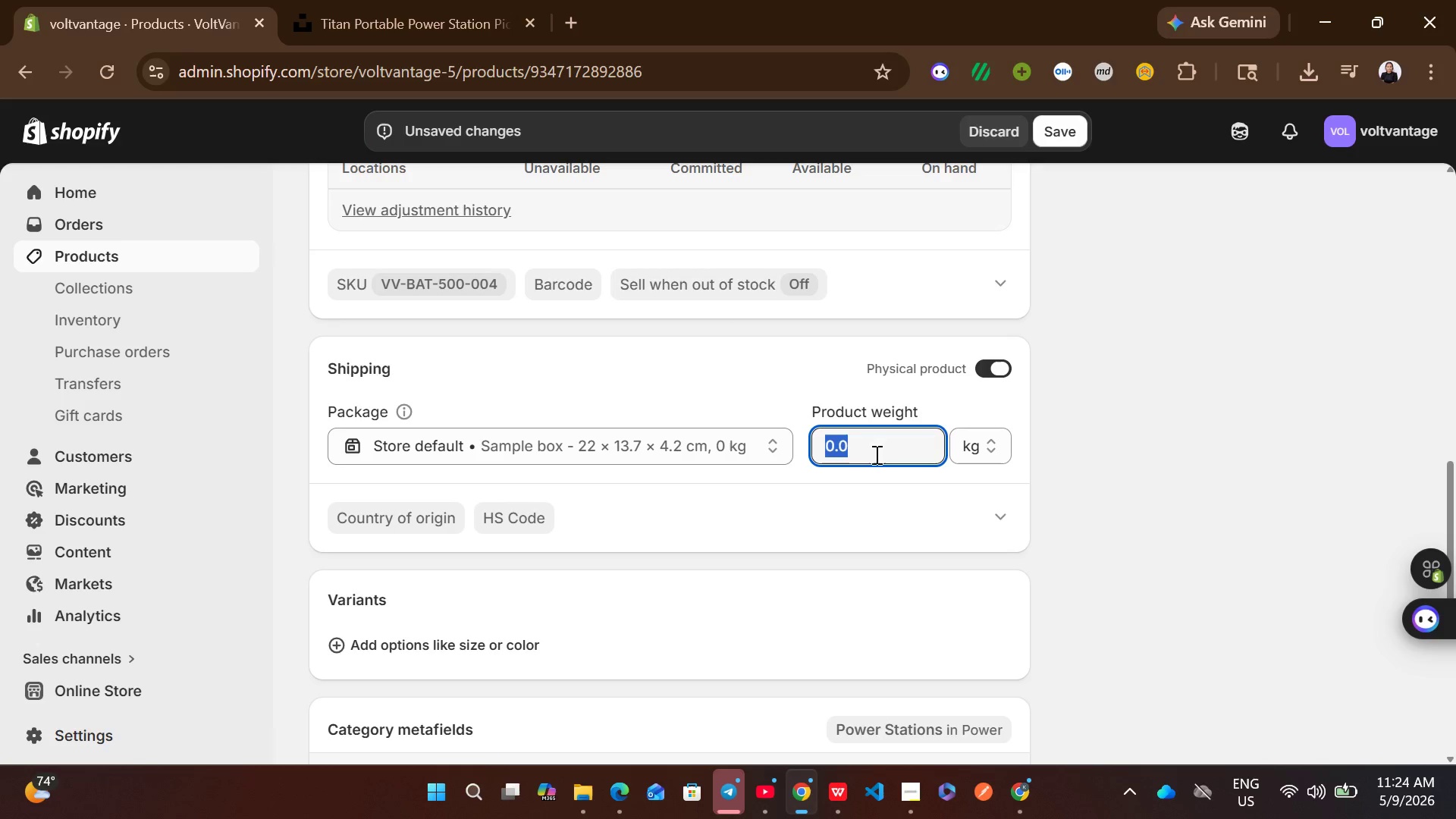 
key(Control+A)
 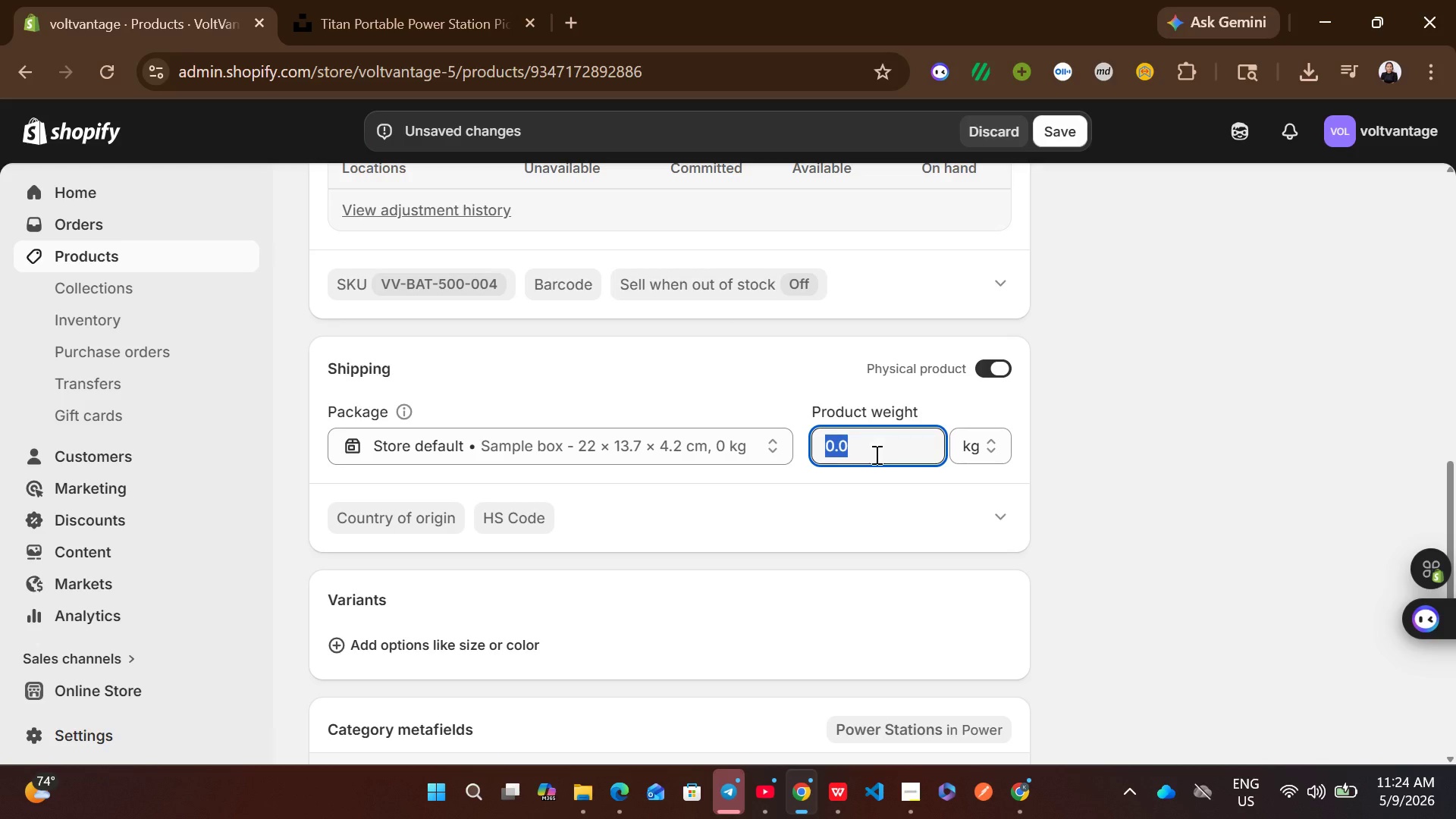 
type(18500)
 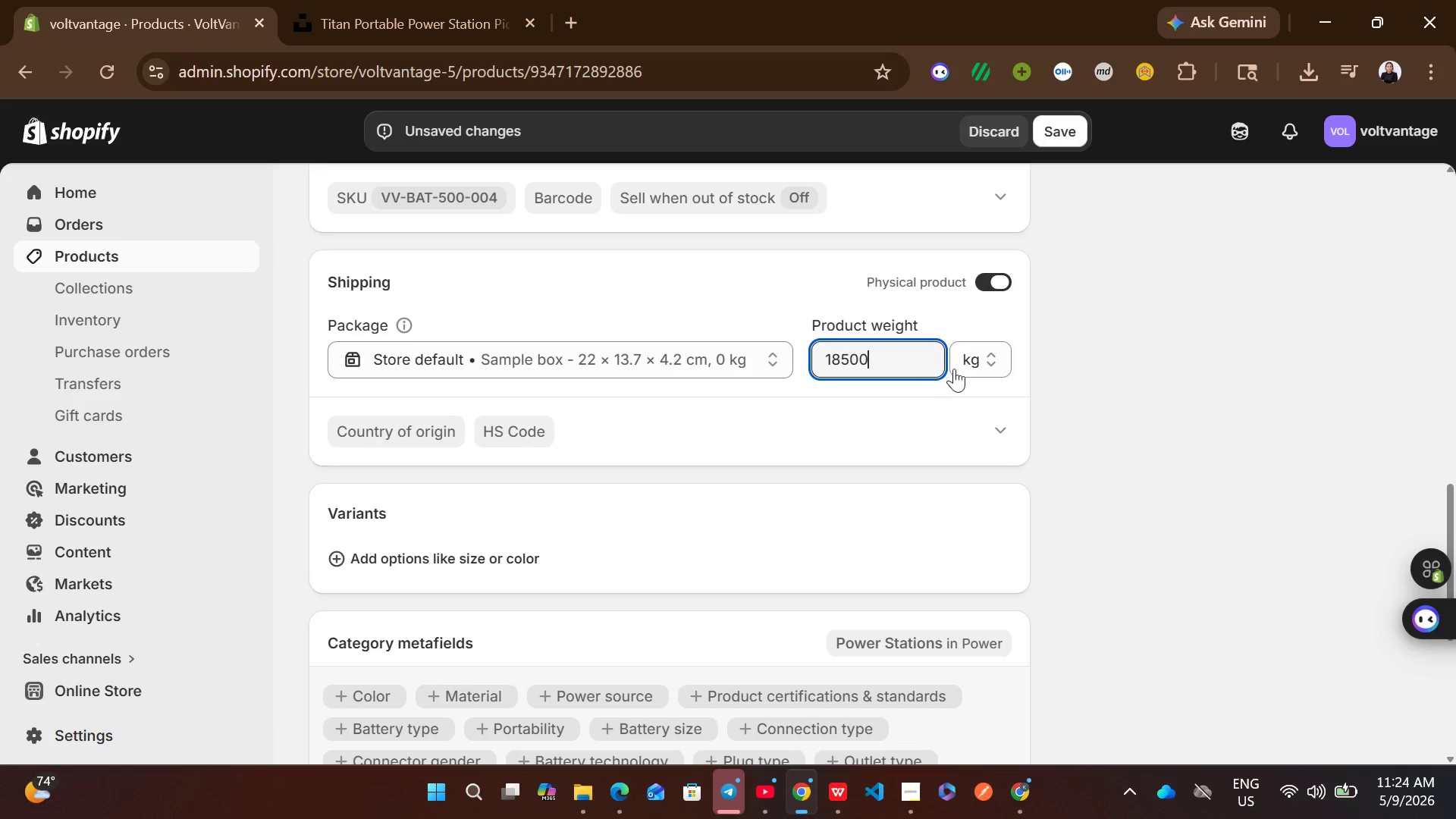 
left_click([965, 363])
 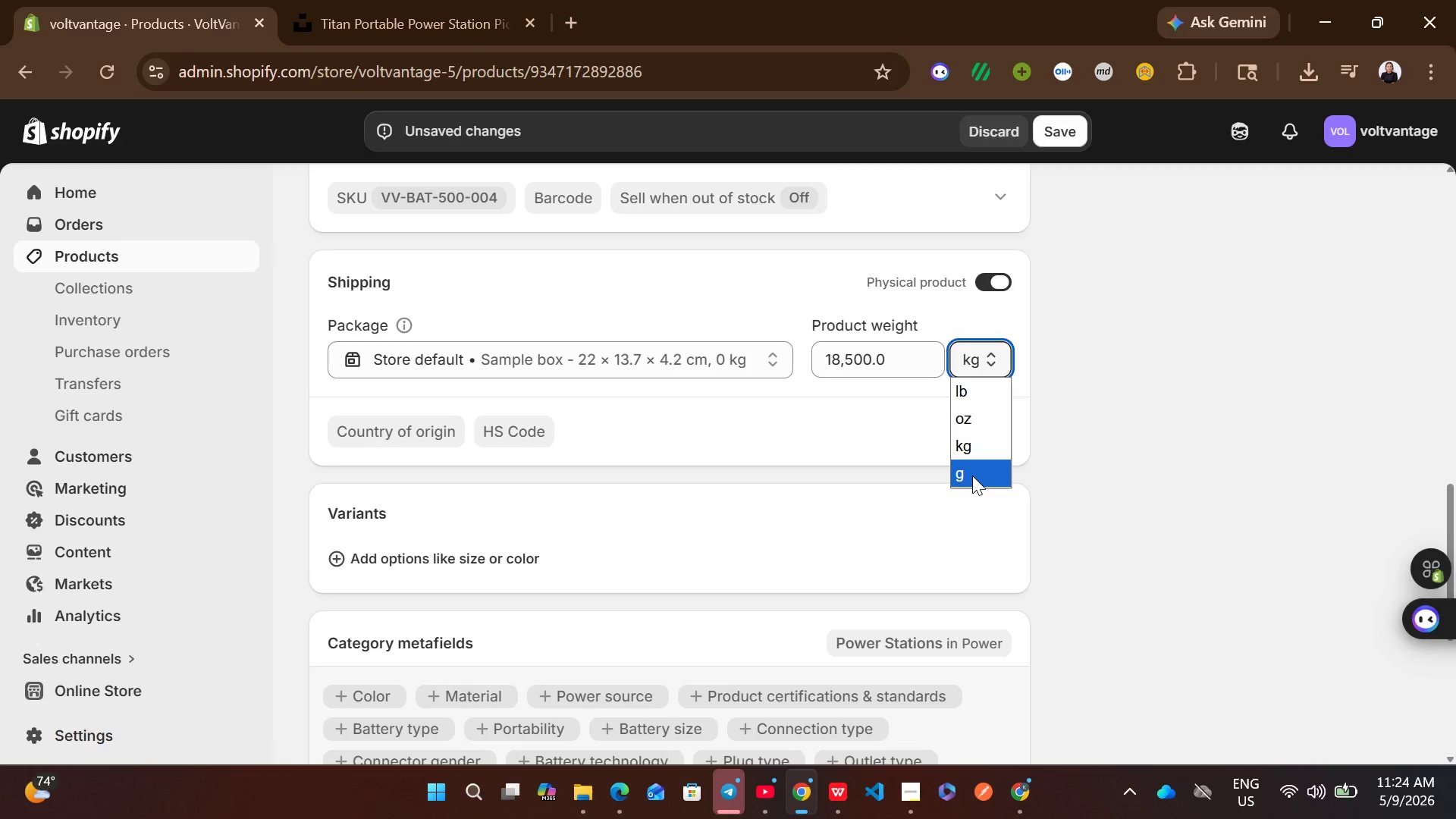 
left_click([972, 475])
 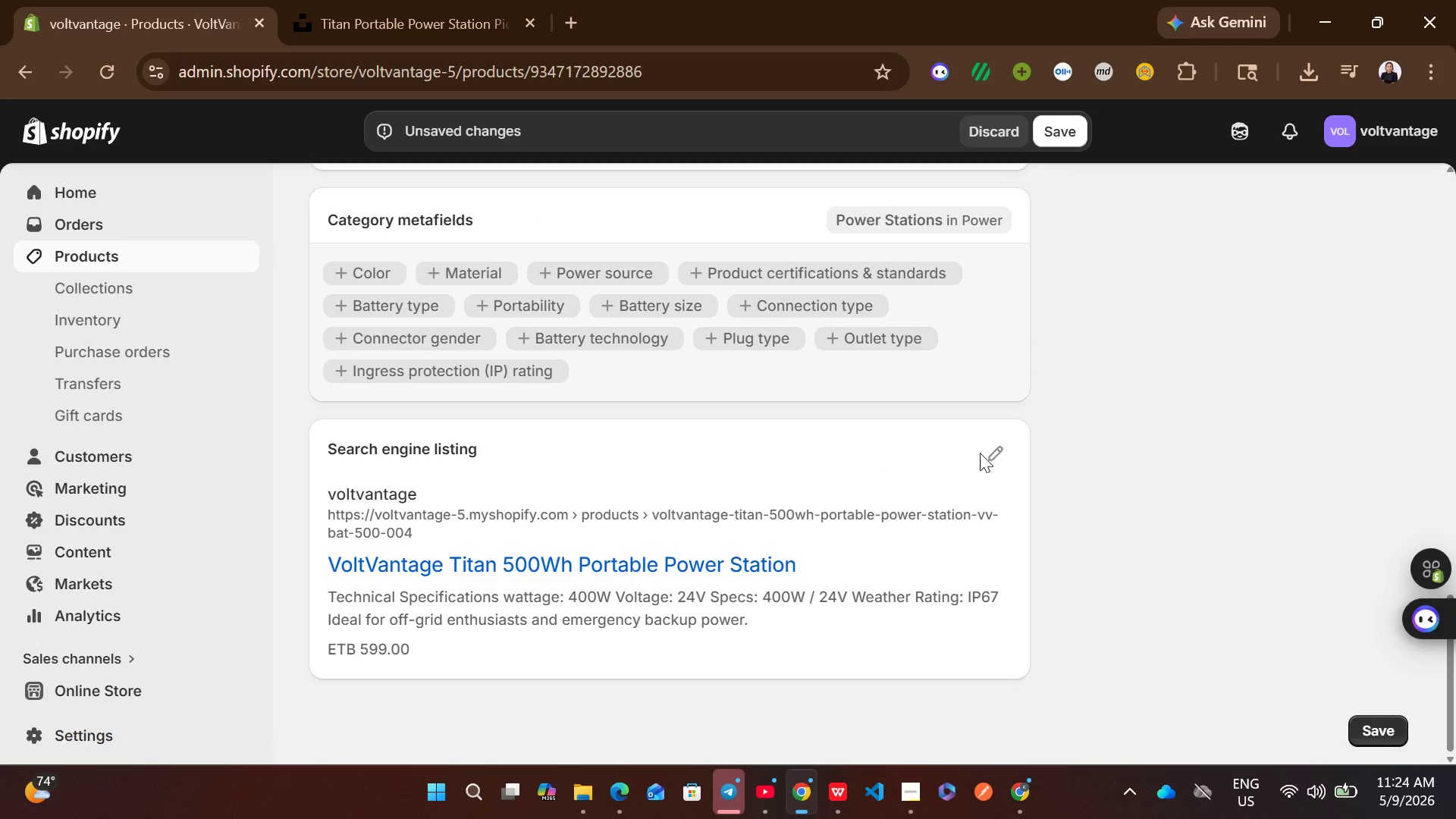 
left_click([989, 453])
 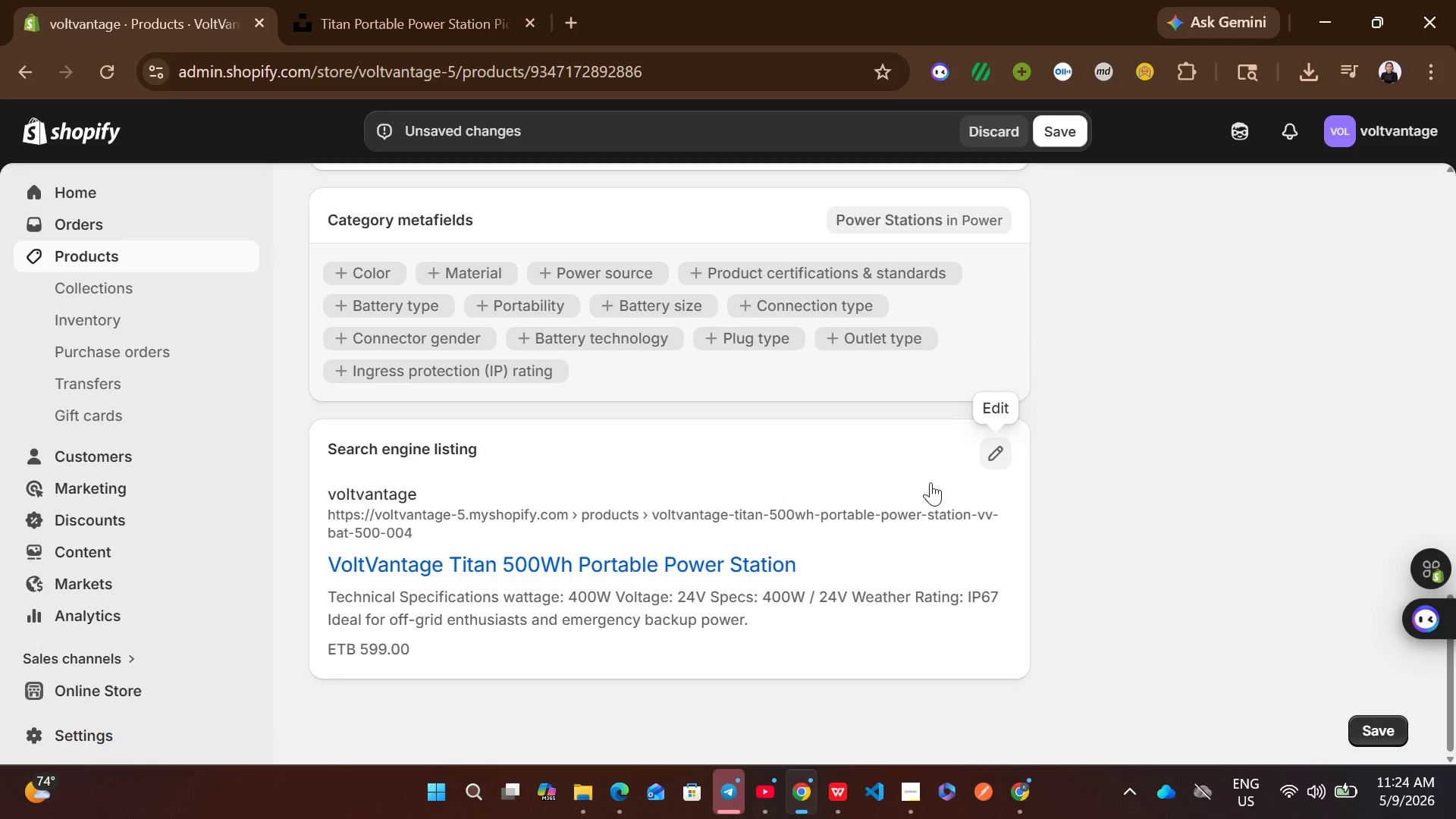 
left_click([1003, 462])
 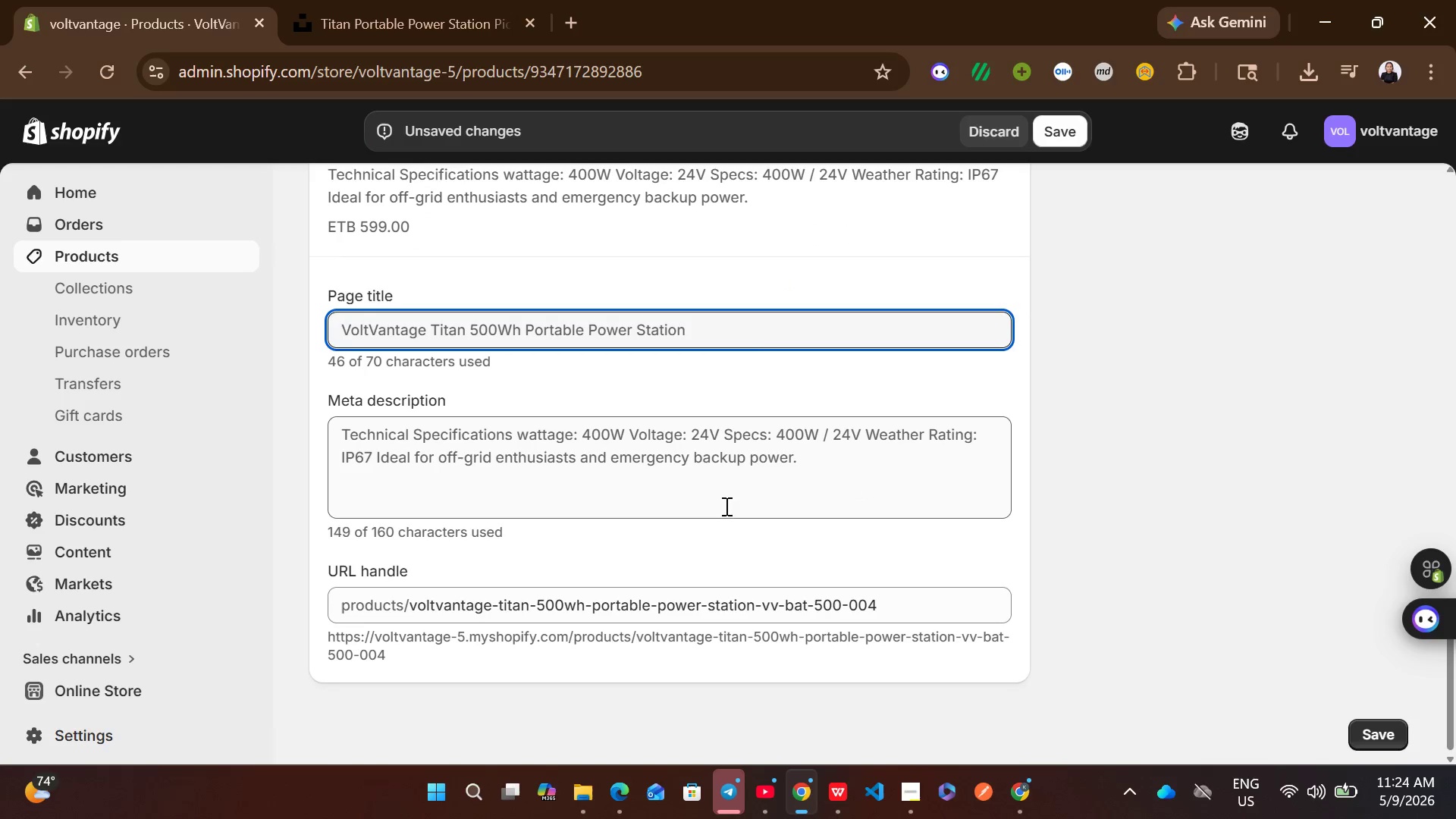 
left_click([717, 504])
 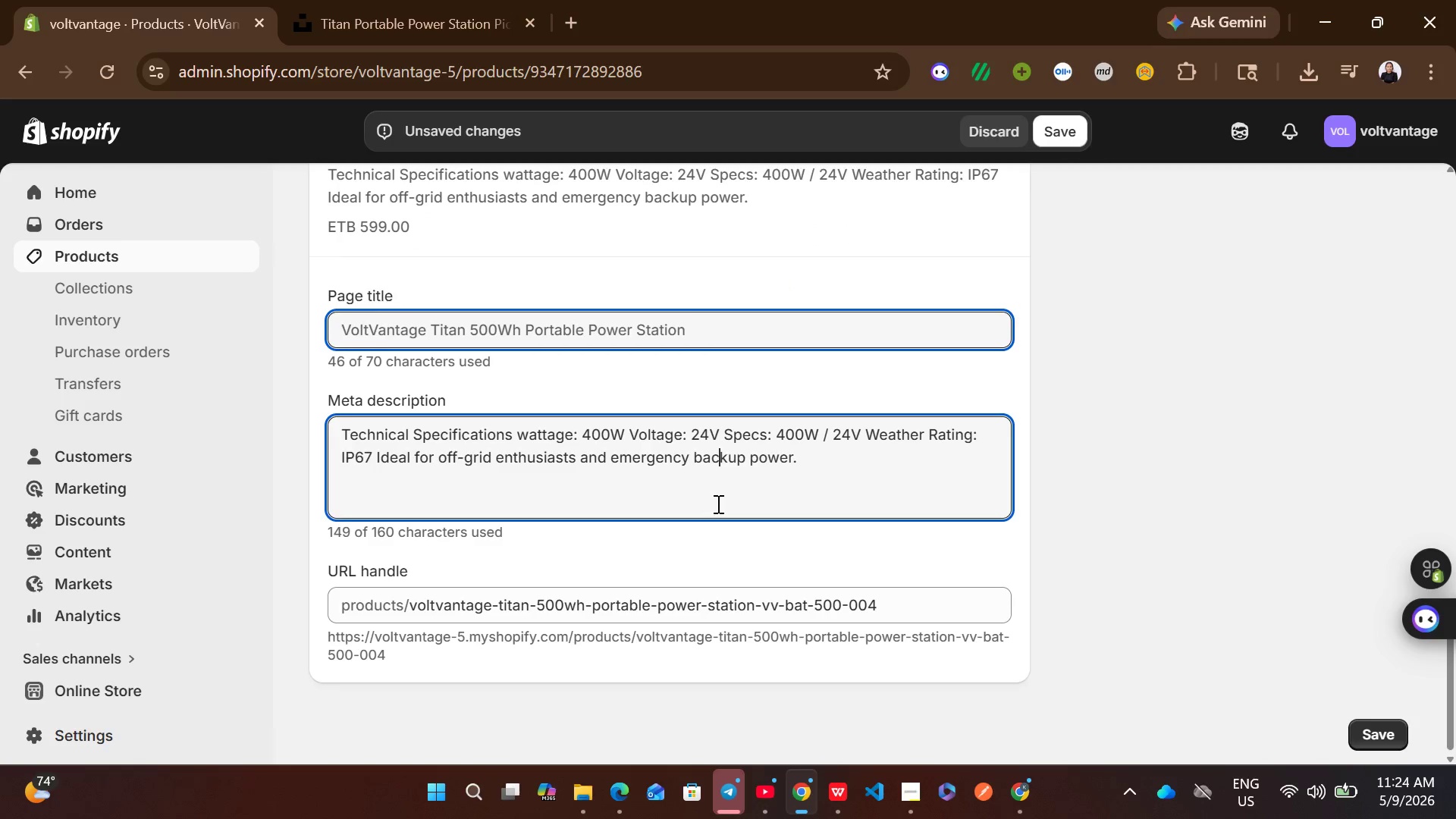 
key(Control+A)
 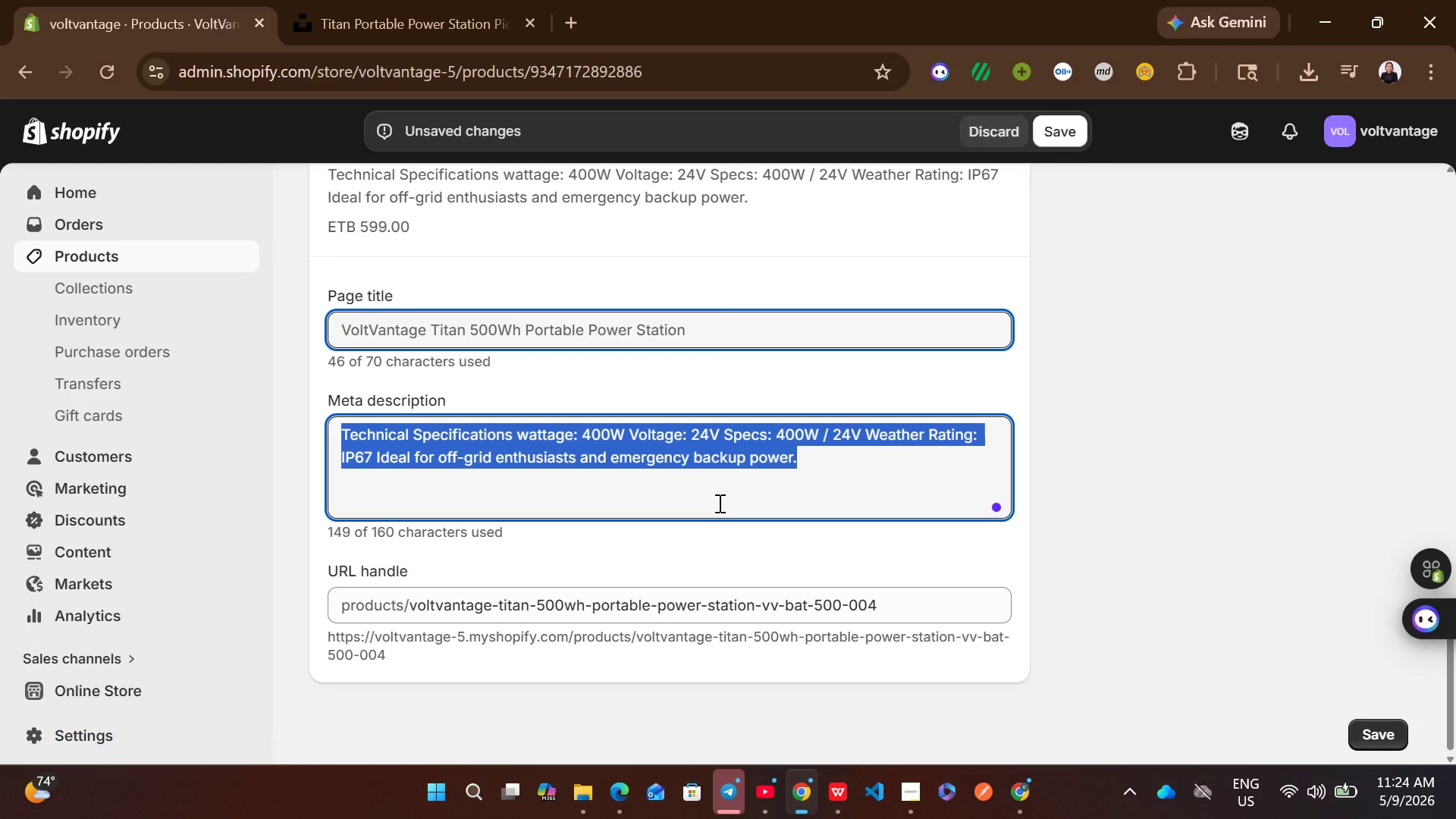 
wait(5.38)
 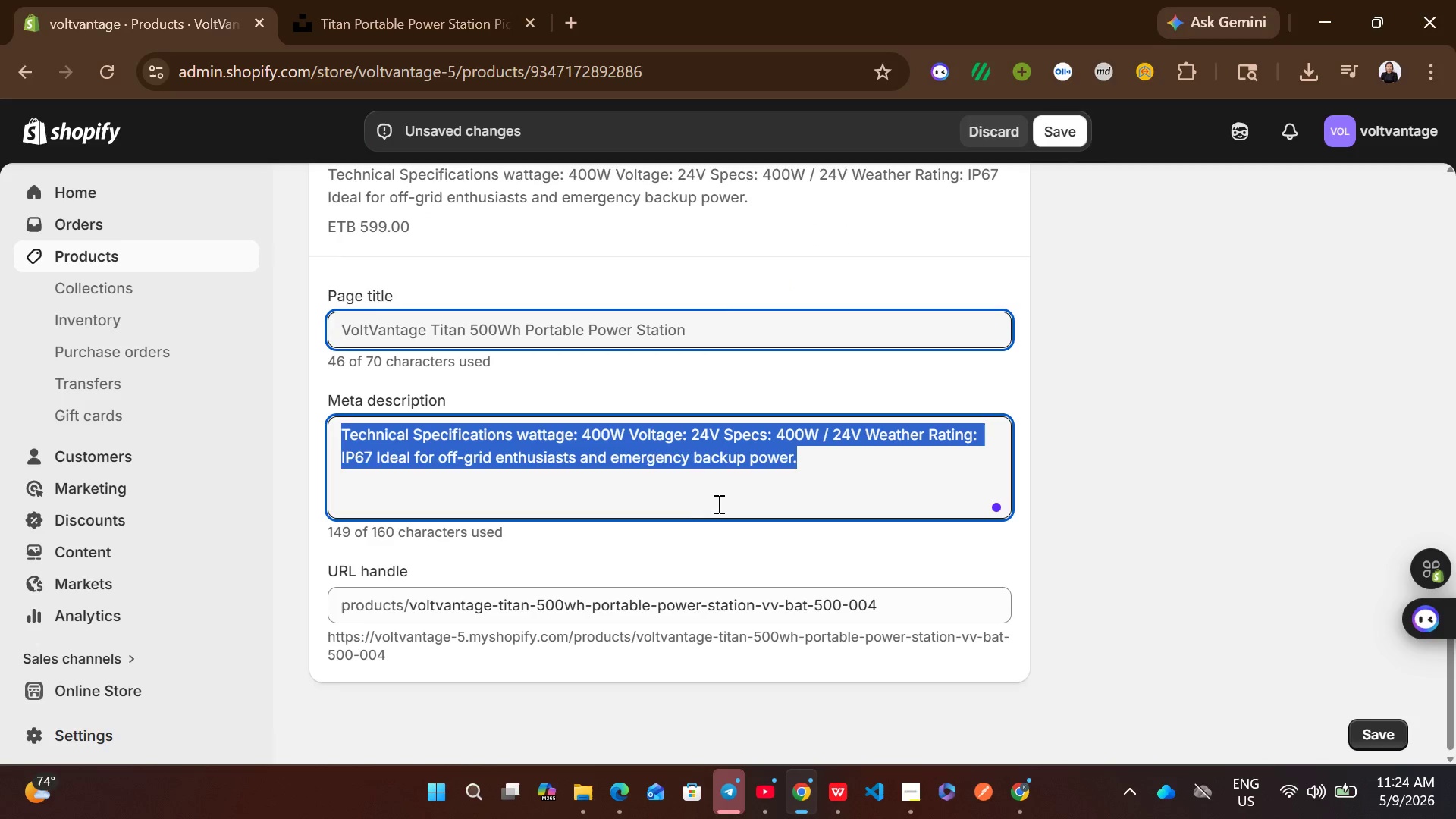 
type(Buy the Volt )
 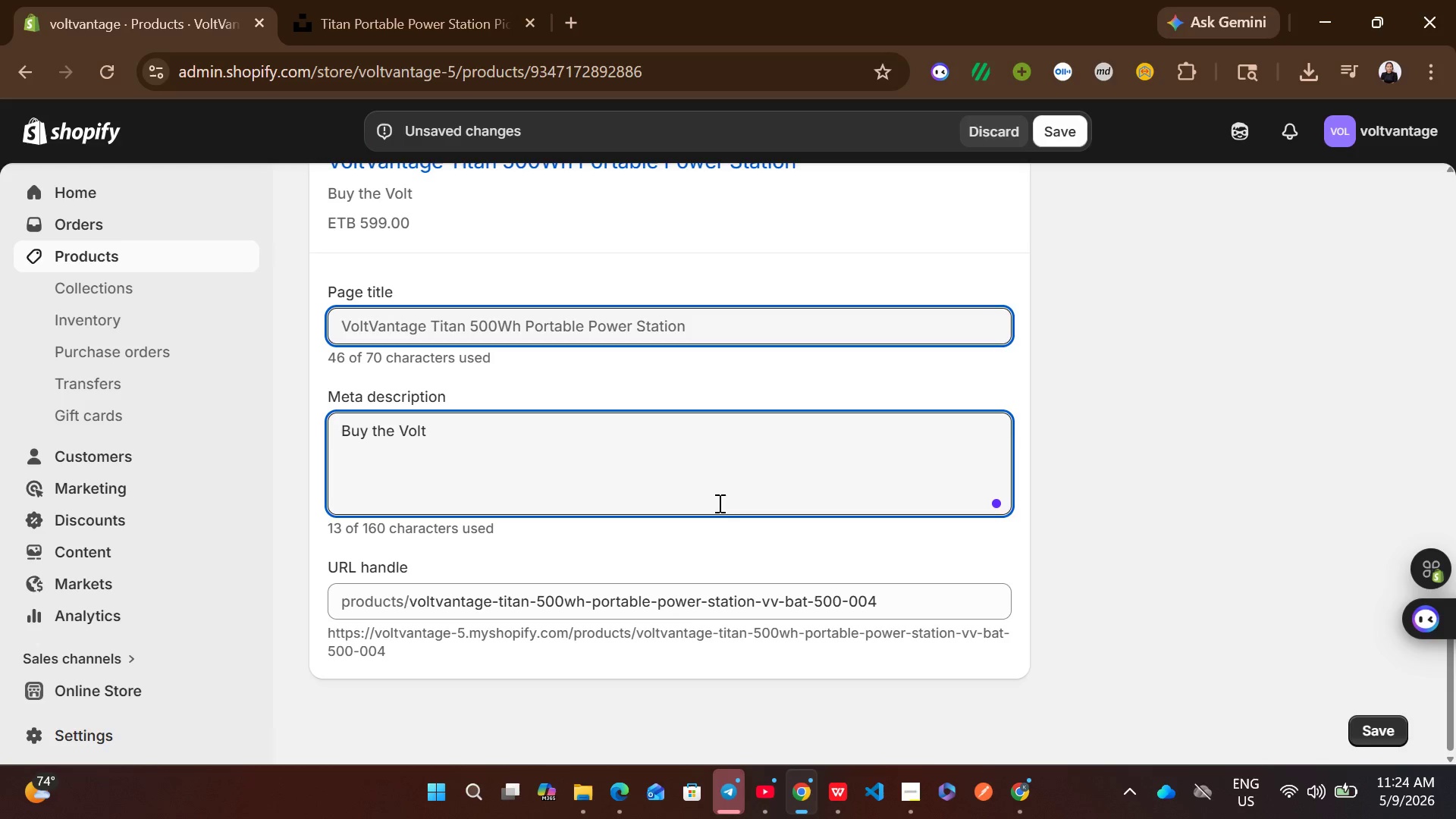 
wait(14.0)
 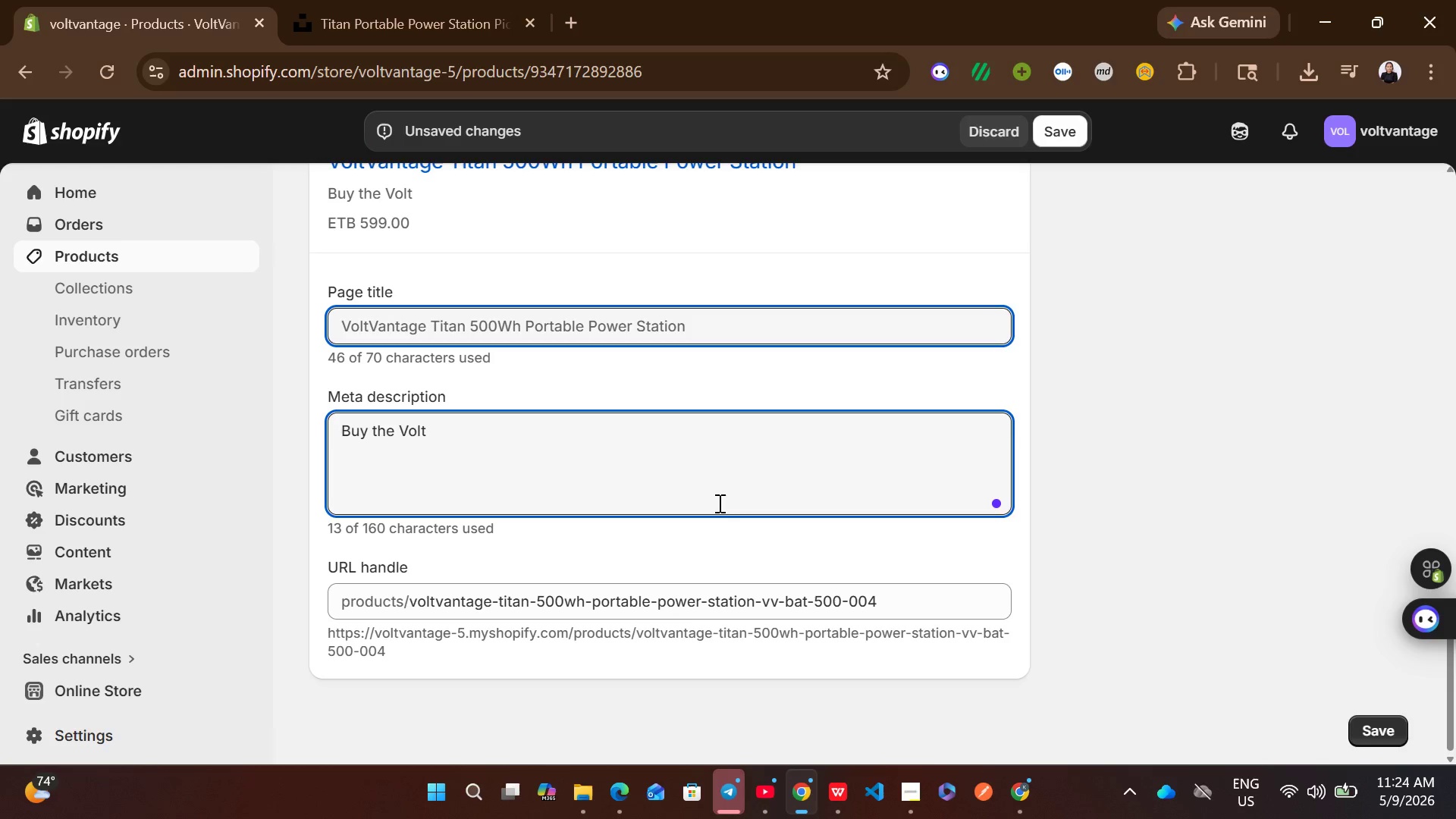 
key(Backspace)
 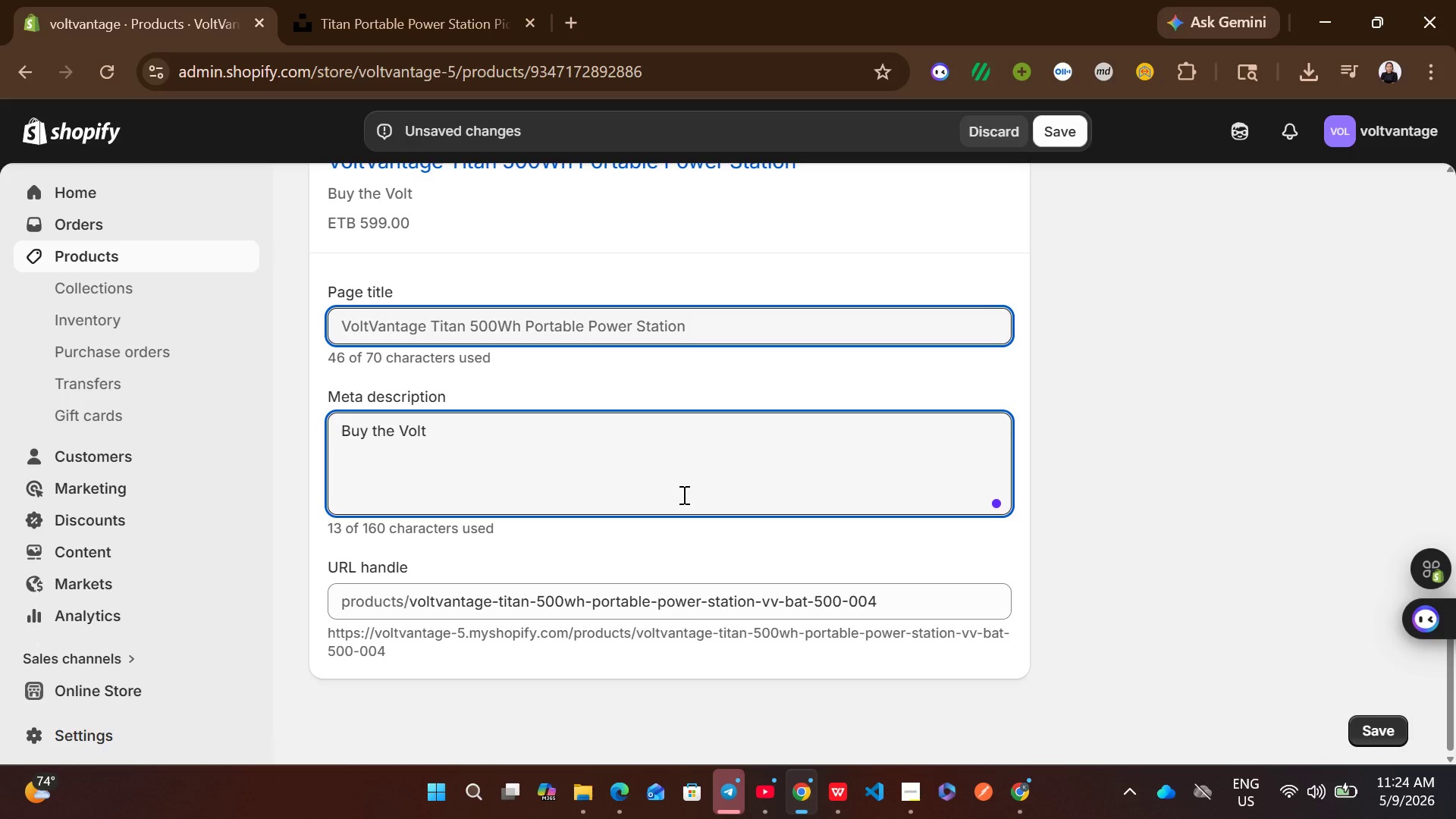 
left_click([682, 494])
 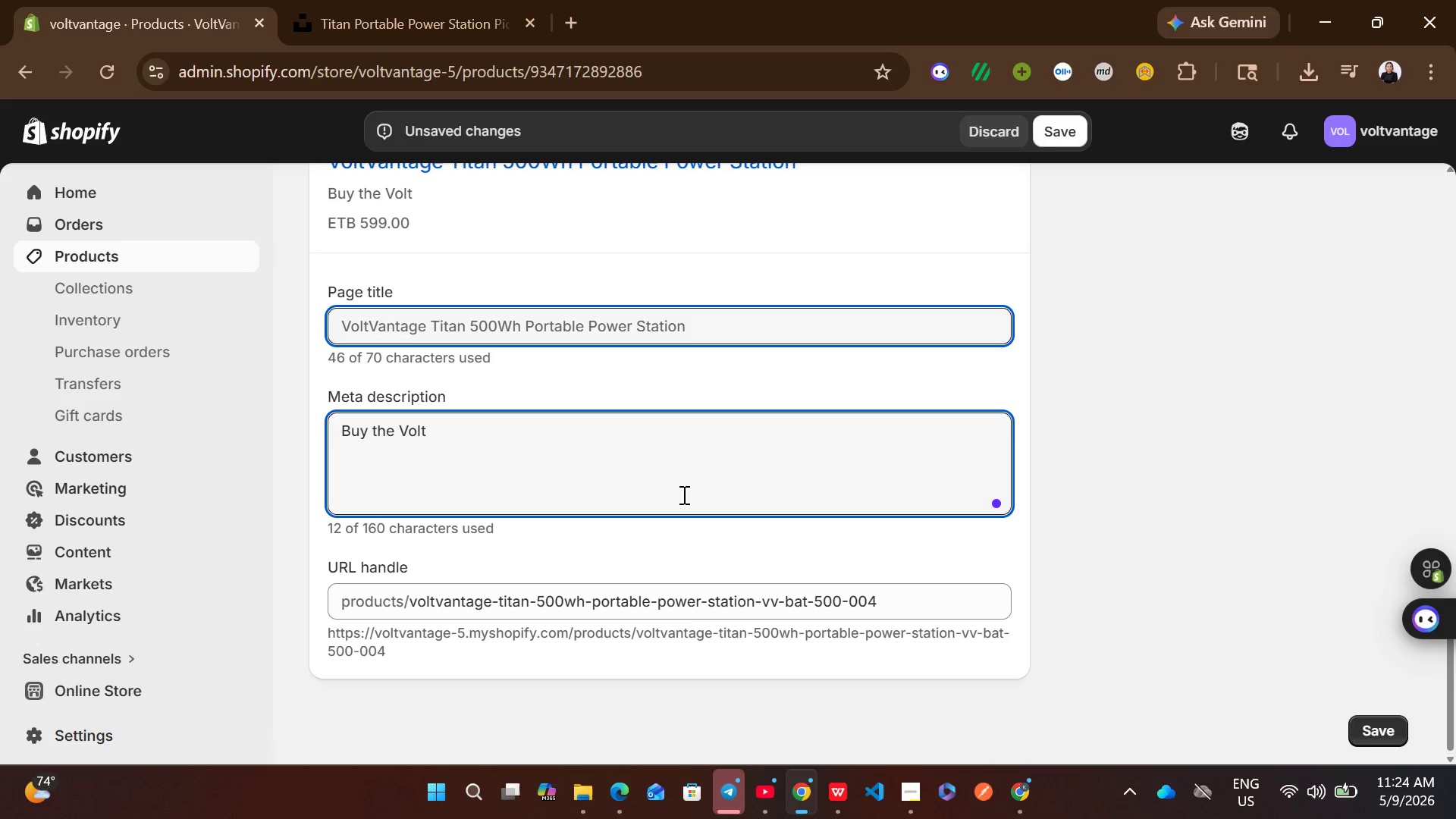 
type(Vantage Titan 500Wh Poe)
key(Backspace)
type(rtable p)
key(Backspace)
type(Power station. 500W capacity with IP20 rating. perfect for van life, emergency EV backup, anf off-grid power.)
 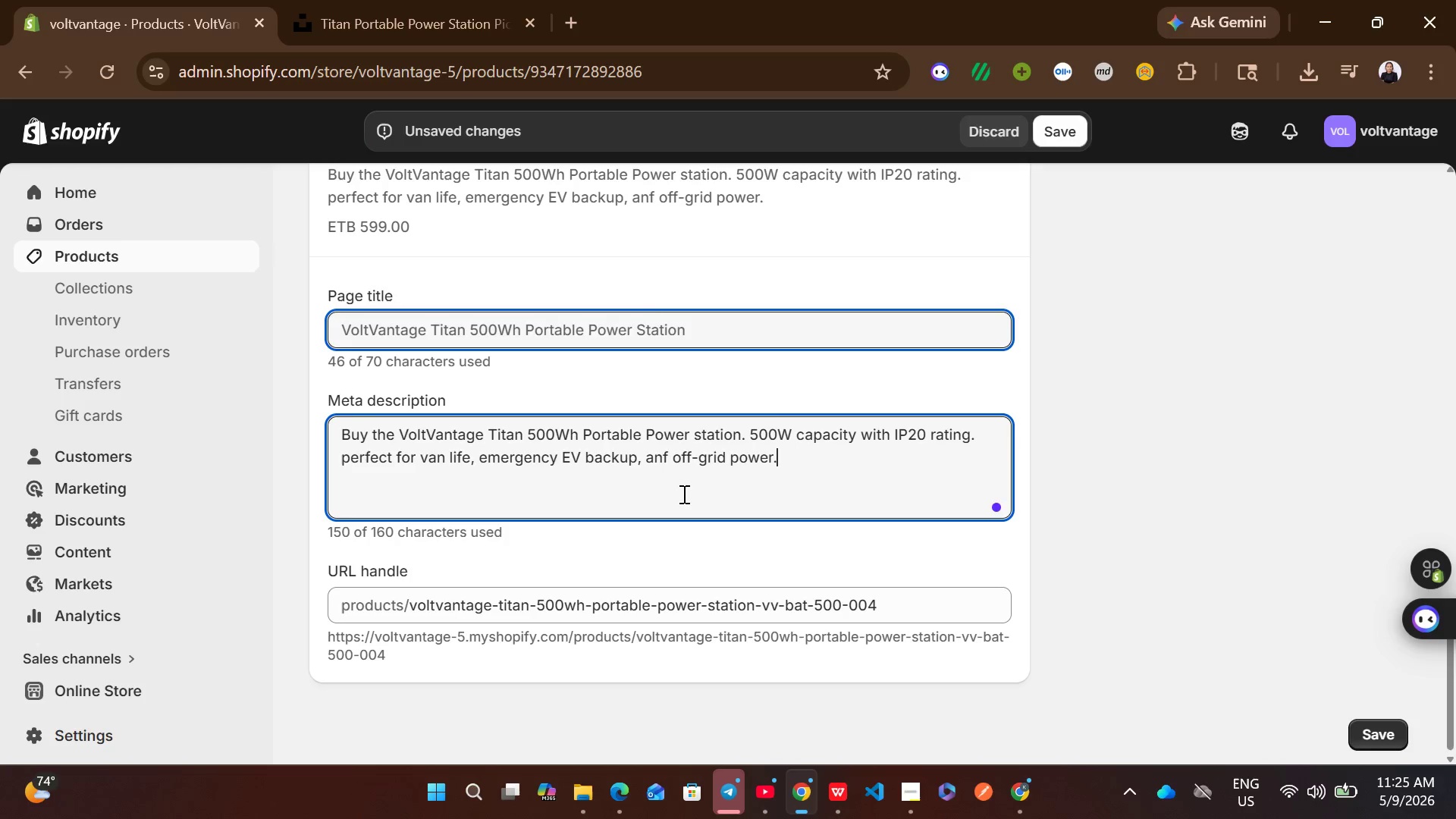 
wait(12.35)
 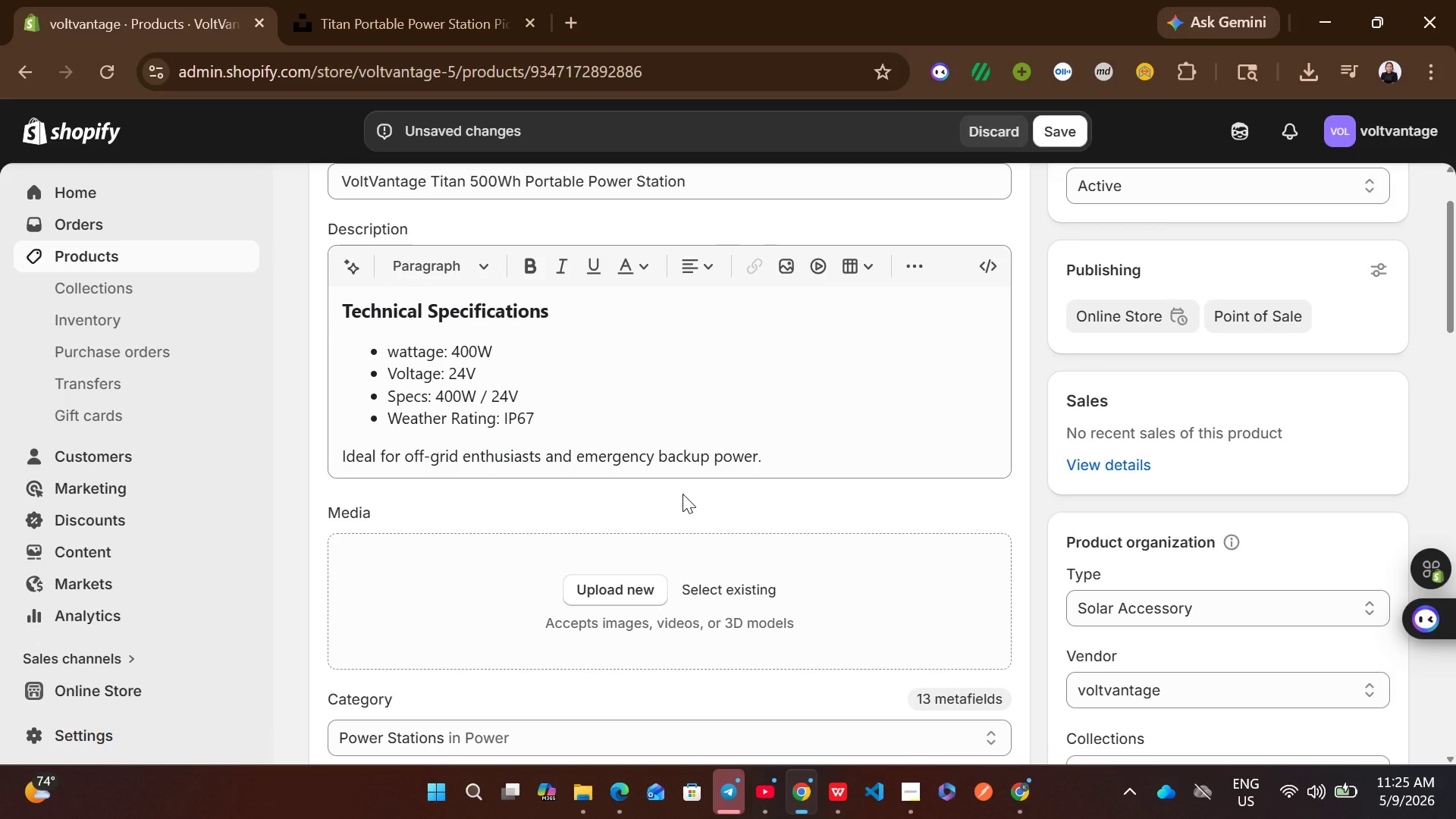 
mouse_move([573, 426])
 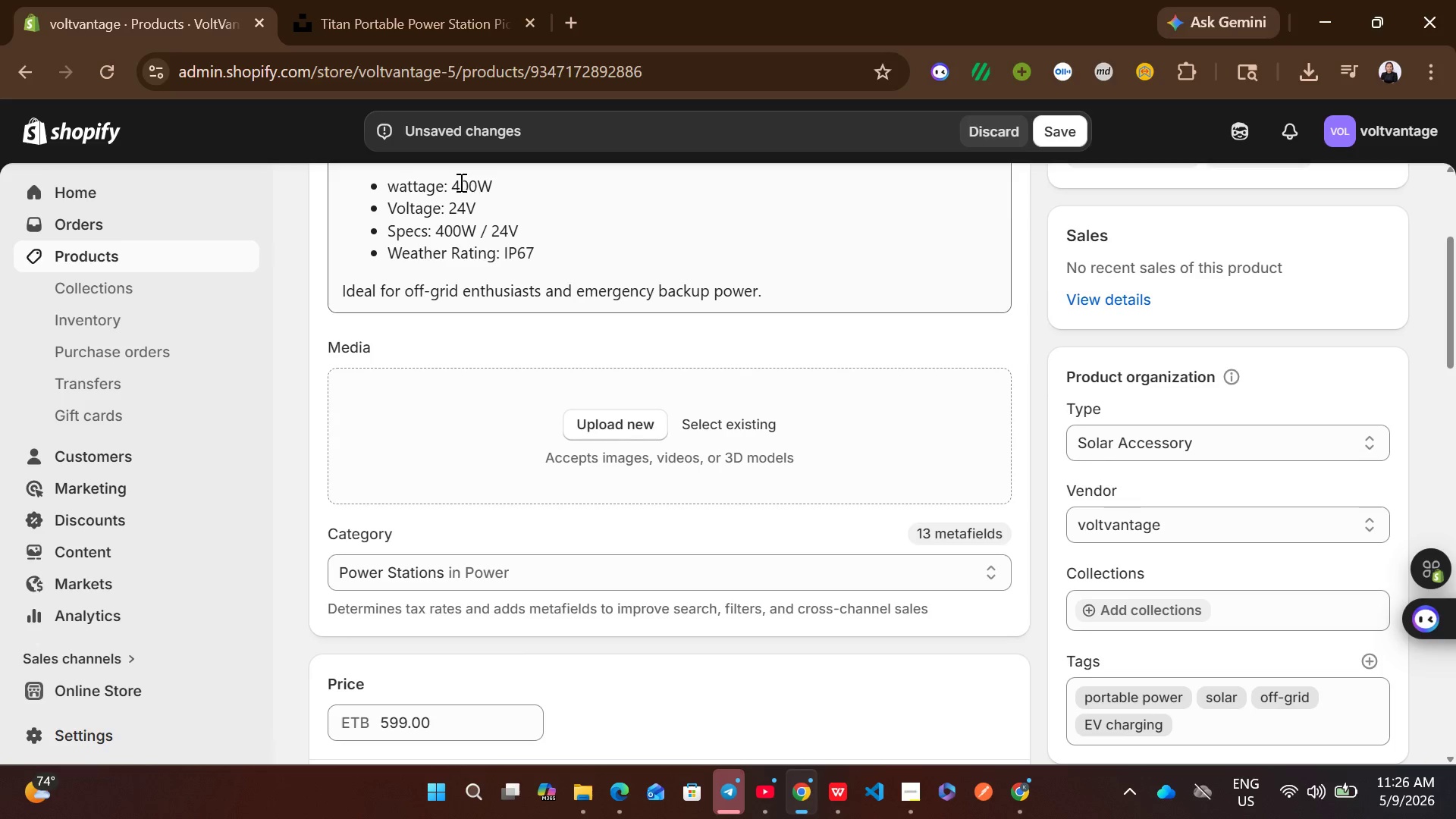 
left_click([460, 182])
 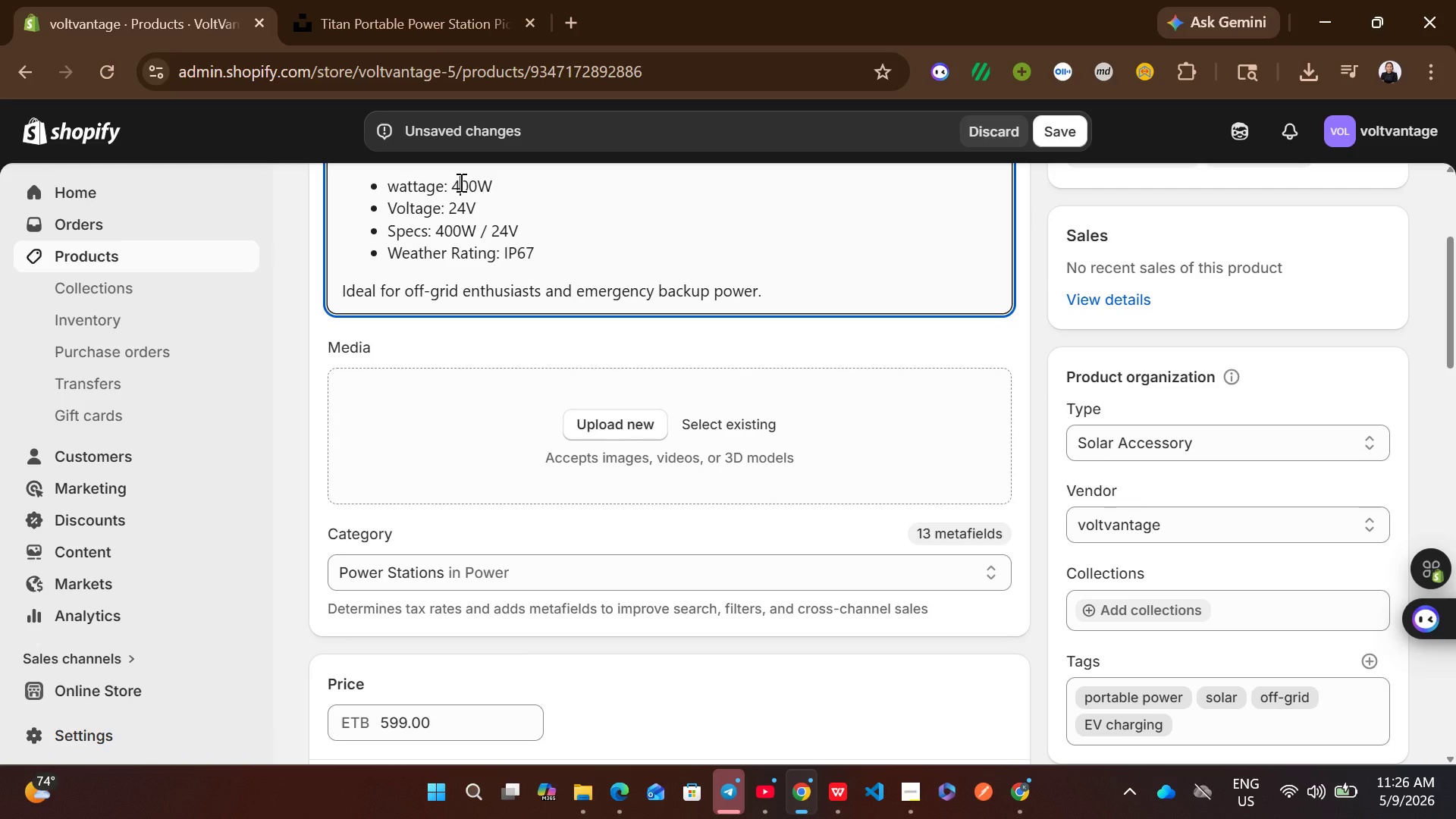 
key(Backspace)
 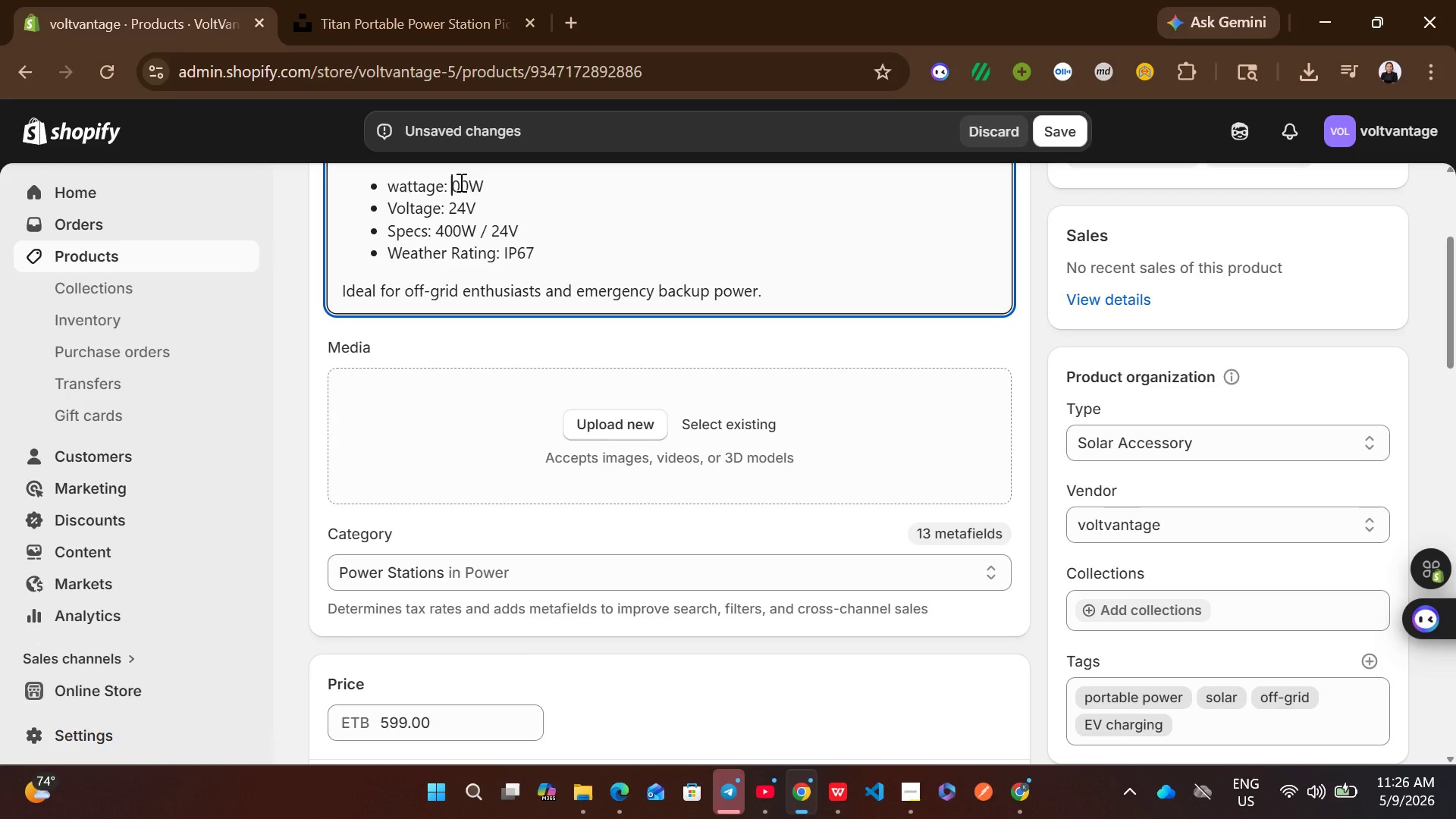 
key(5)
 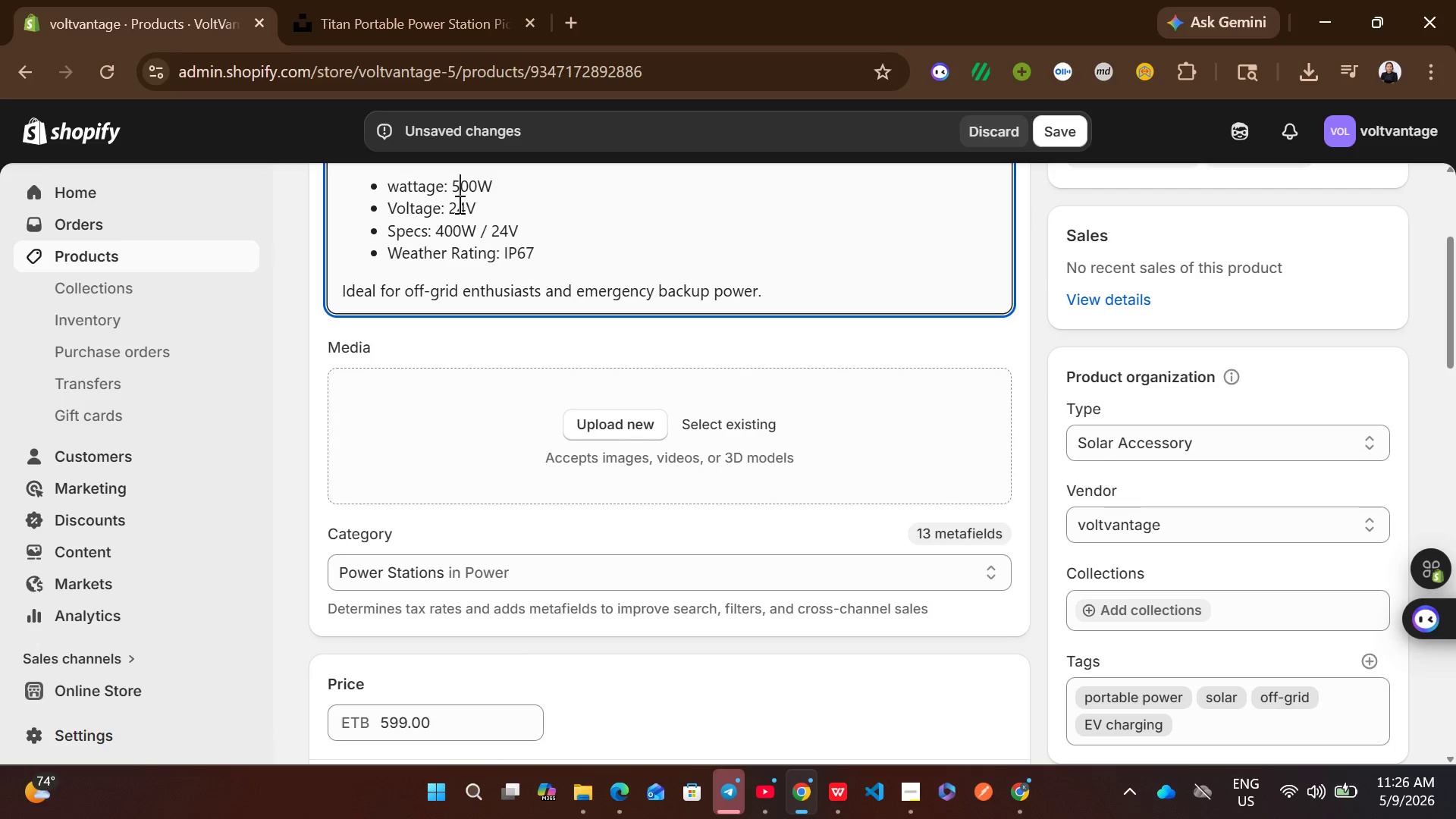 
left_click([458, 205])
 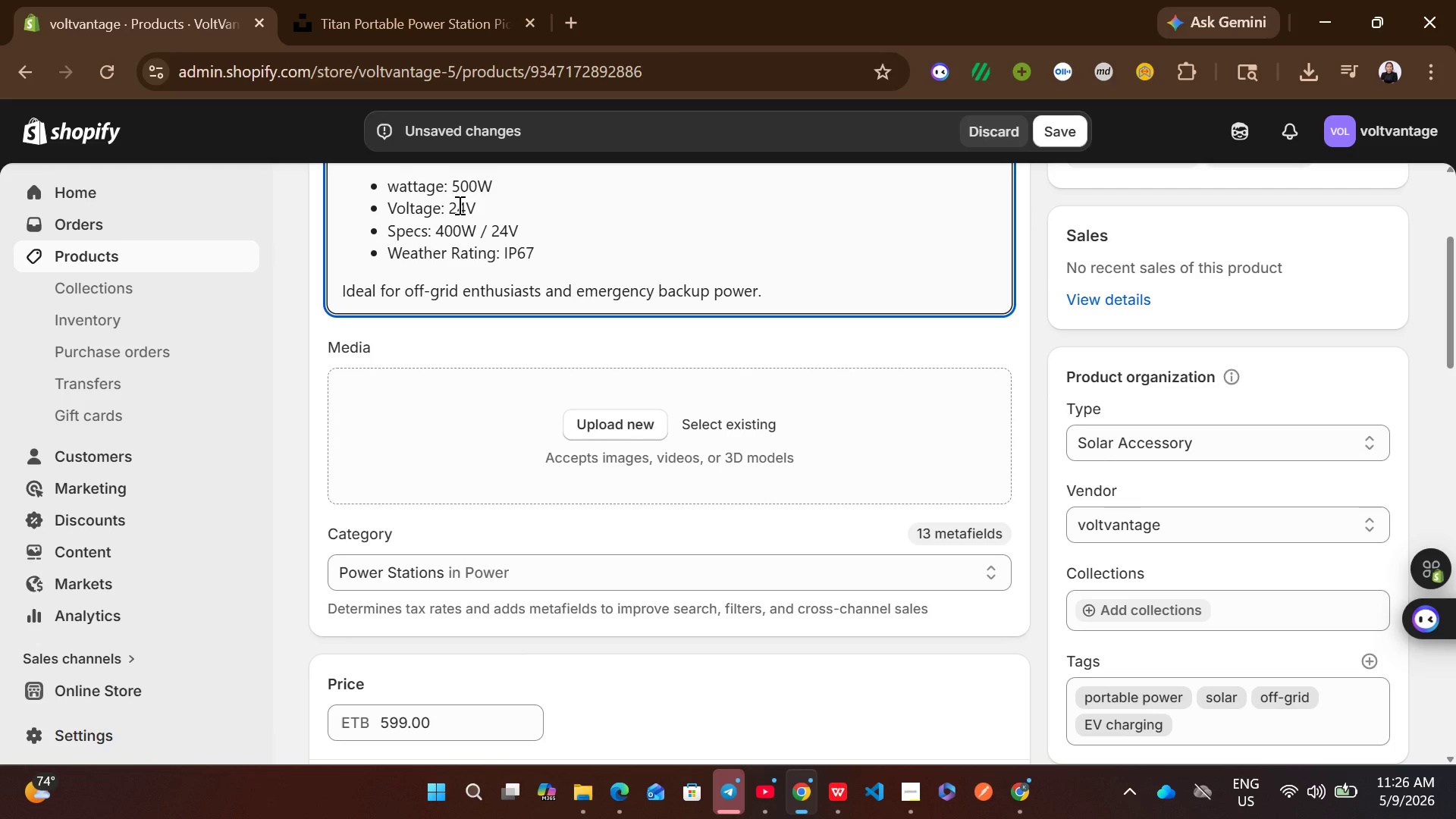 
left_click([460, 206])
 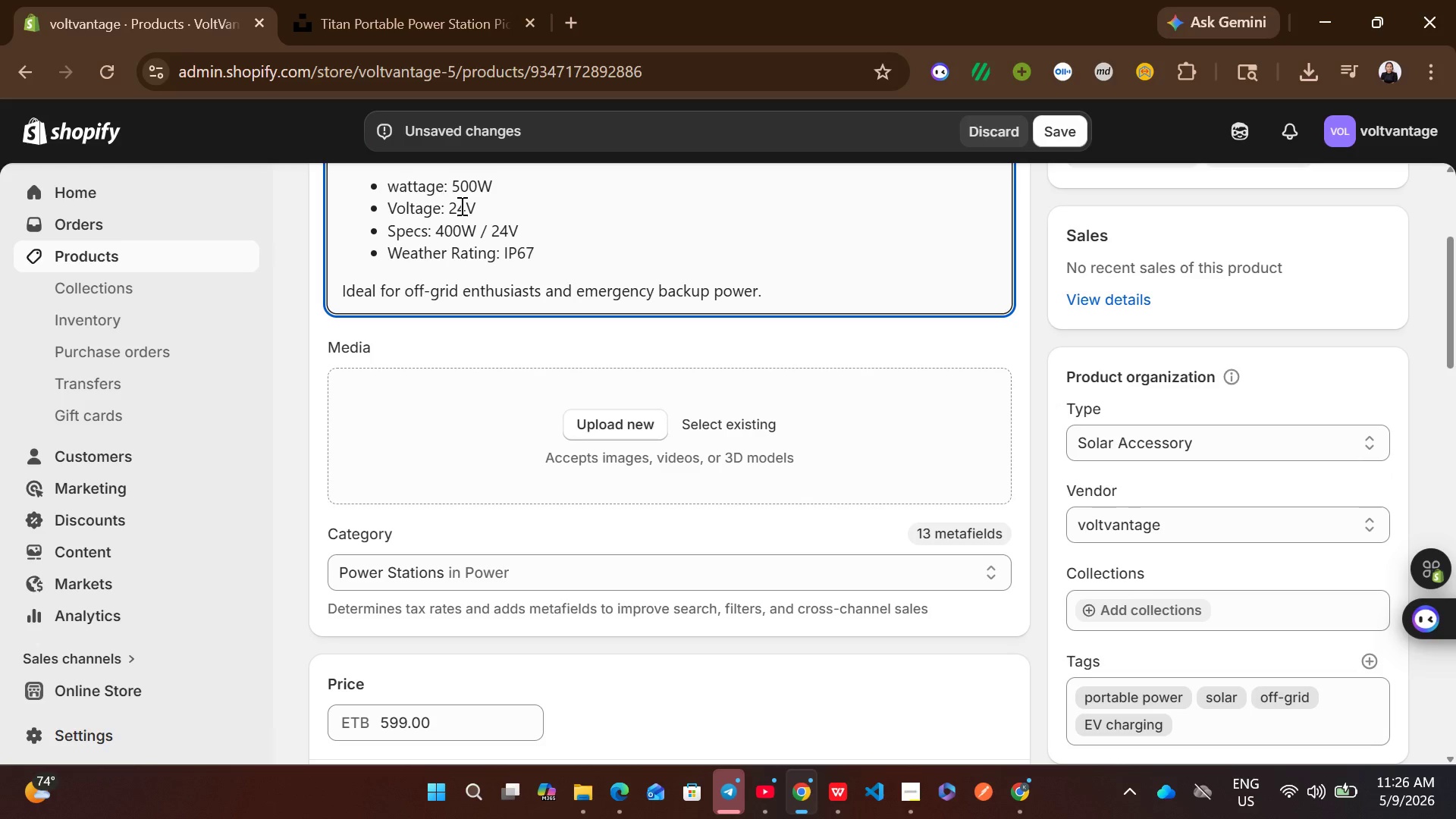 
key(ArrowRight)
 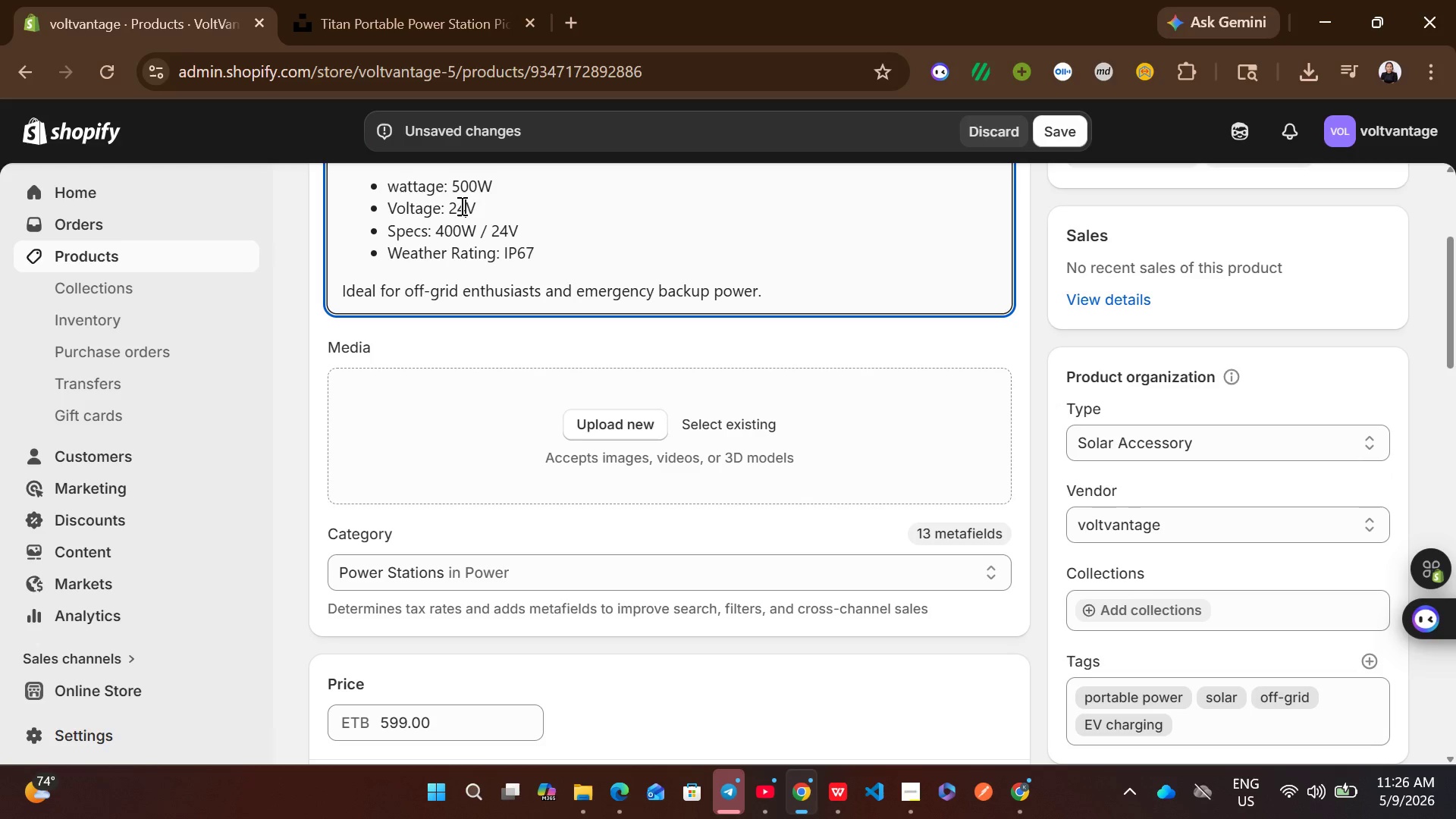 
key(Backspace)
key(Backspace)
type(110)
 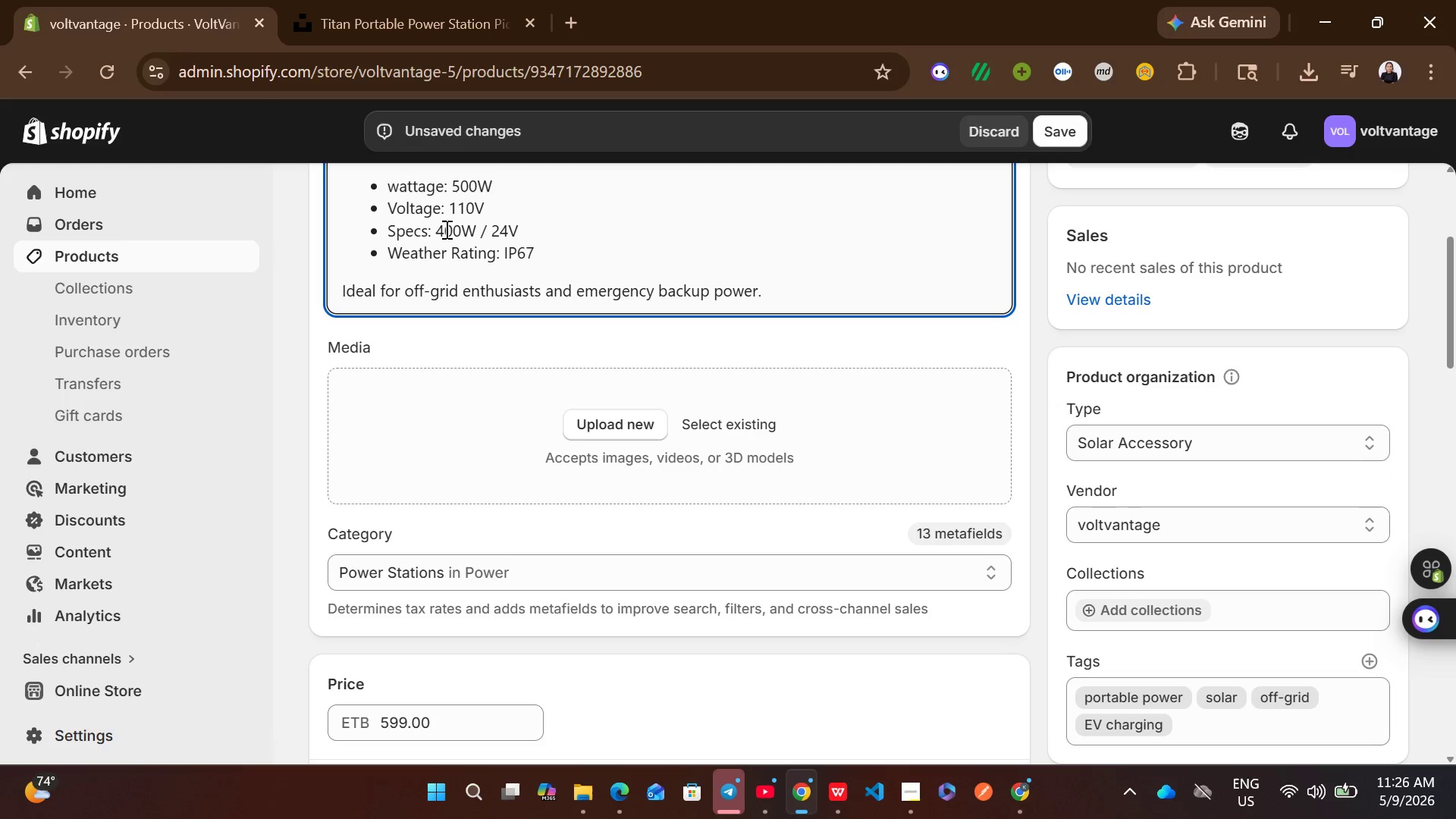 
left_click([445, 229])
 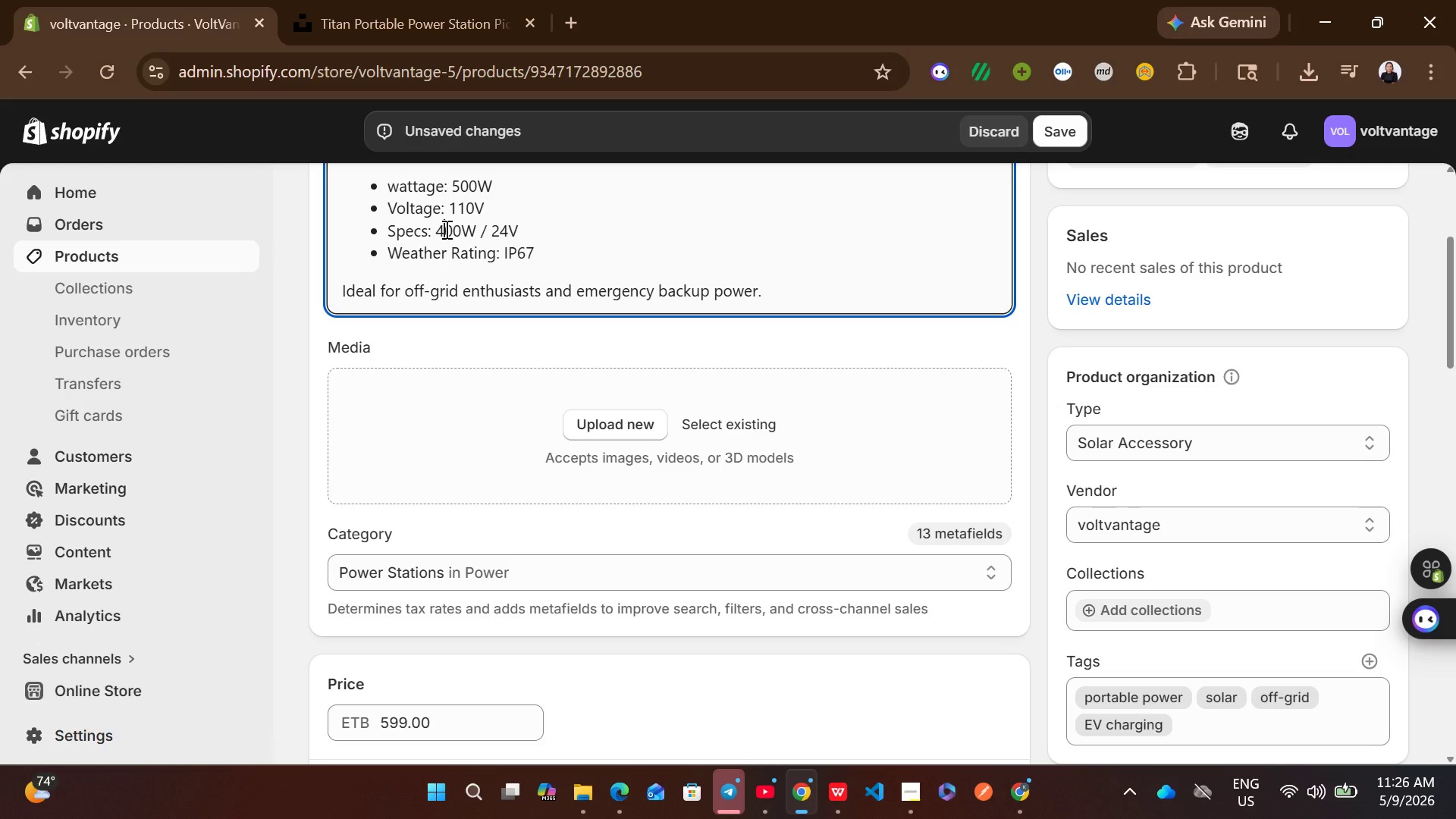 
key(Backspace)
 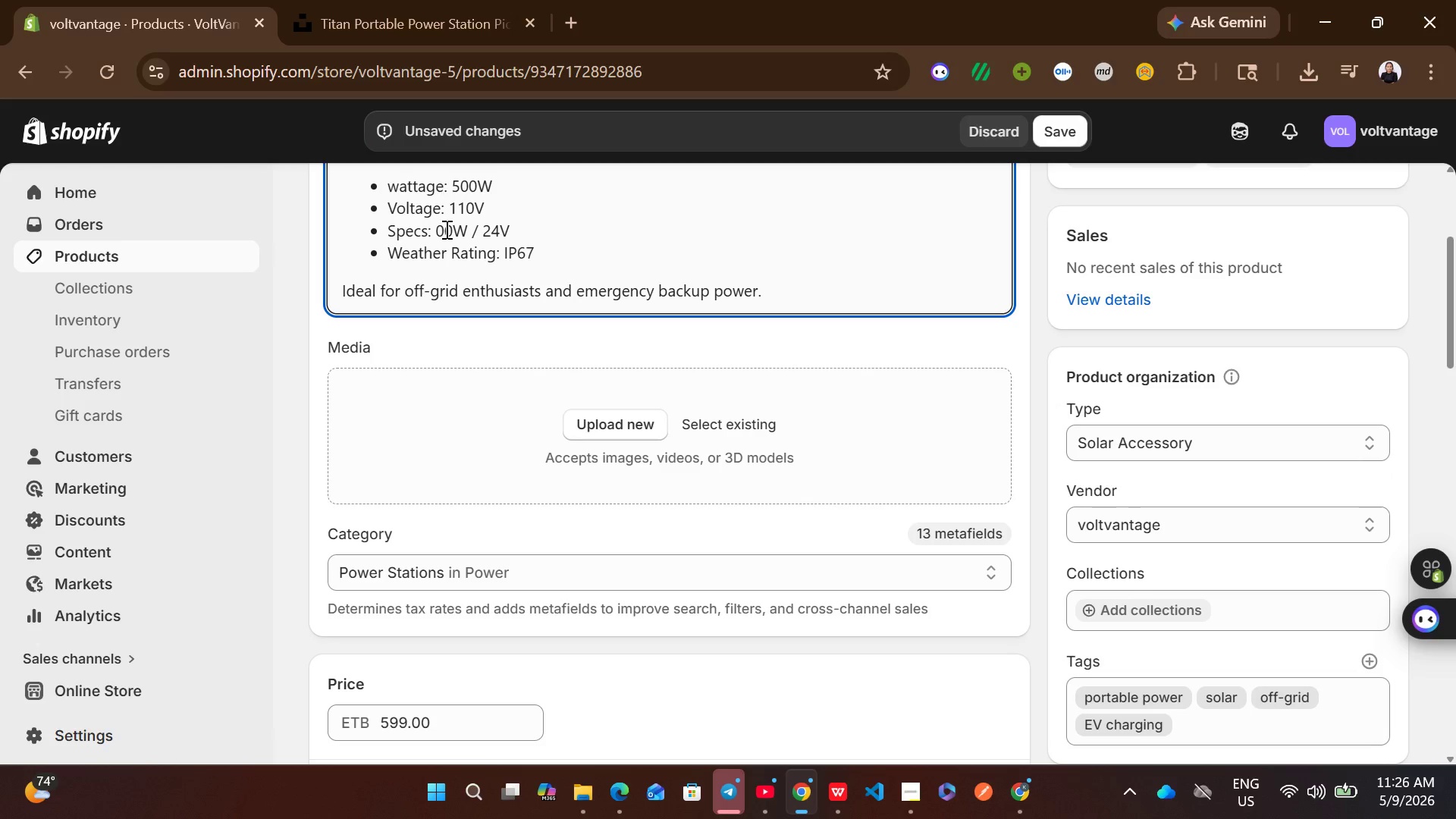 
key(5)
 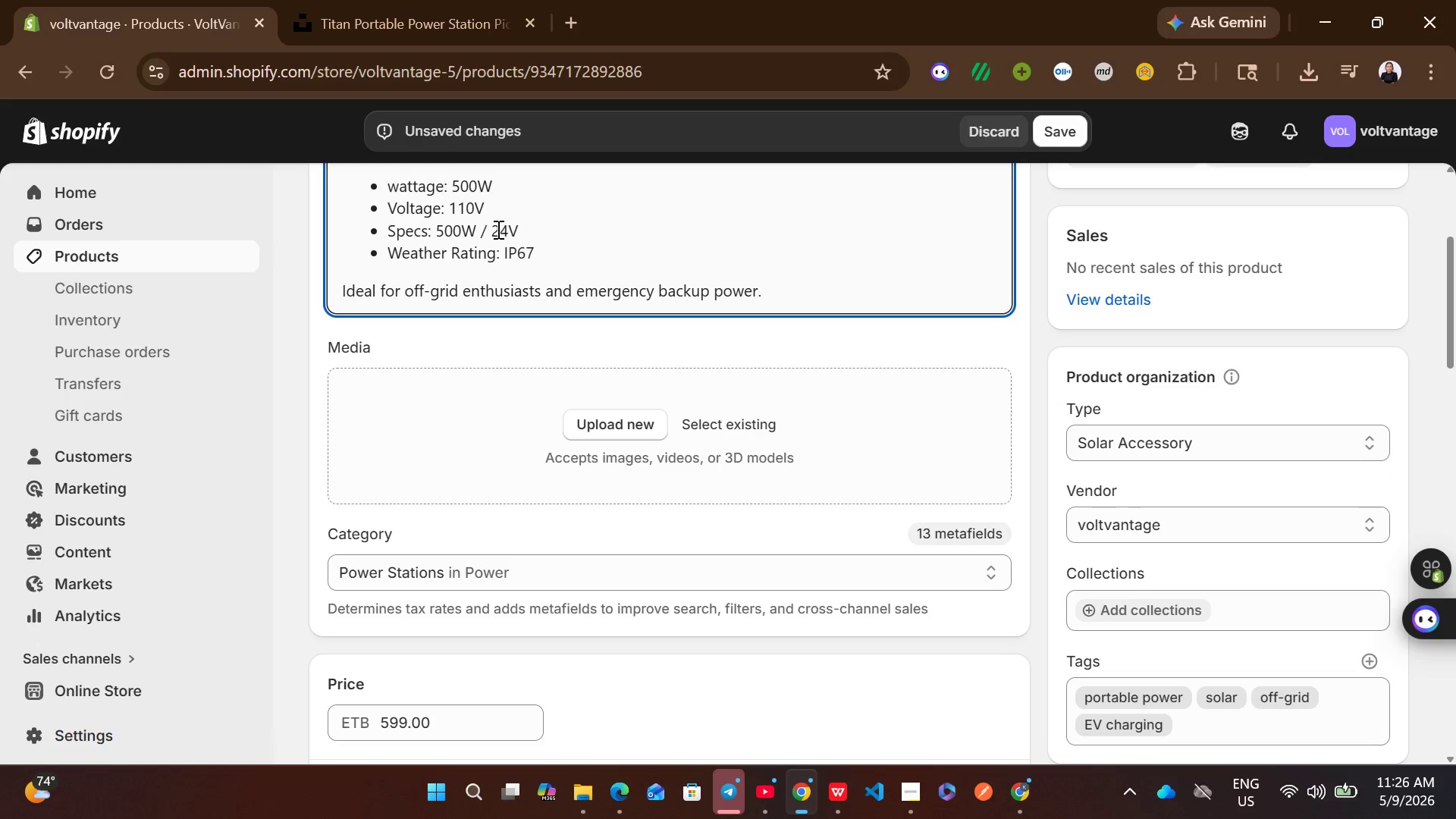 
left_click([497, 229])
 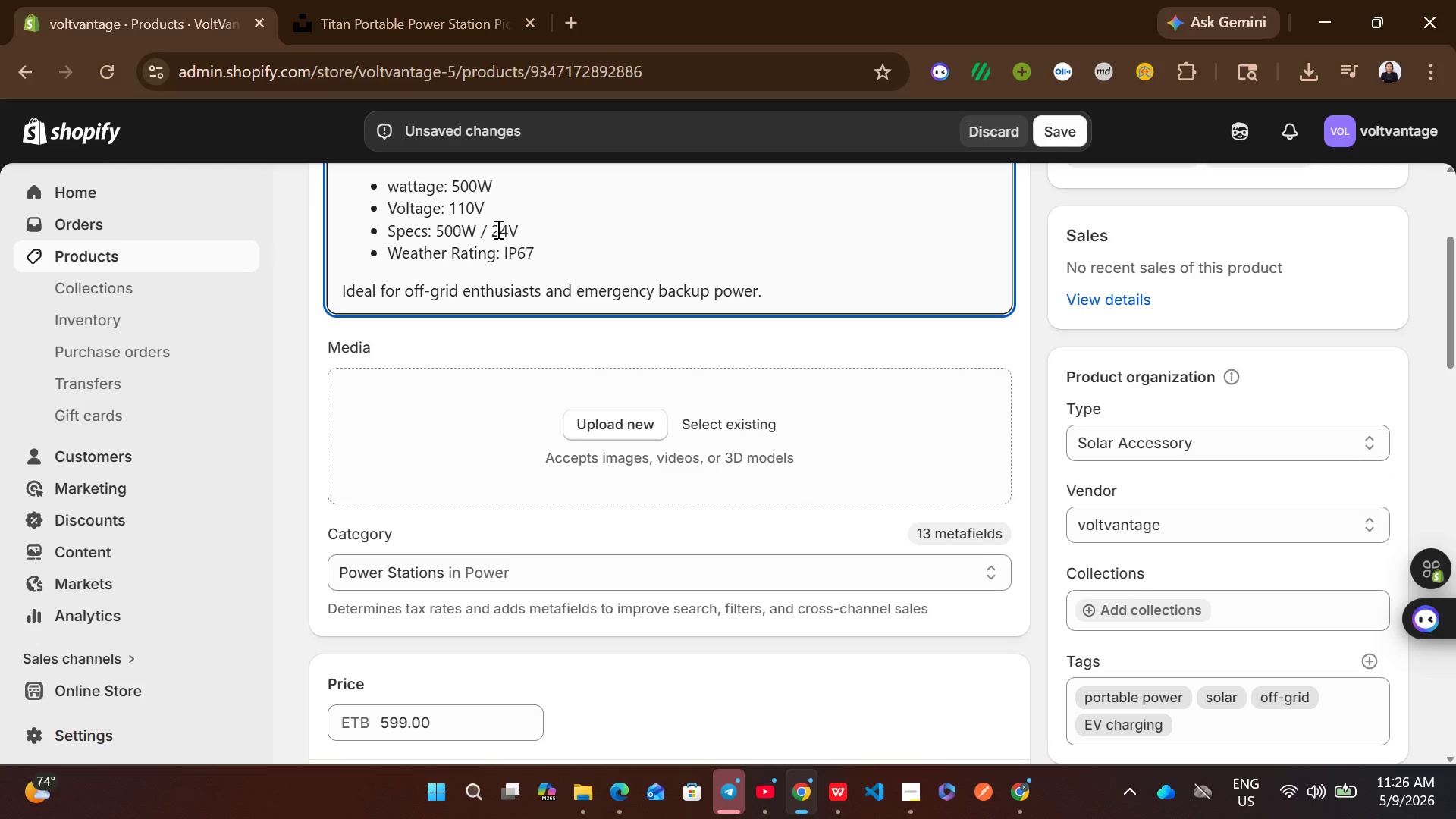 
key(ArrowRight)
 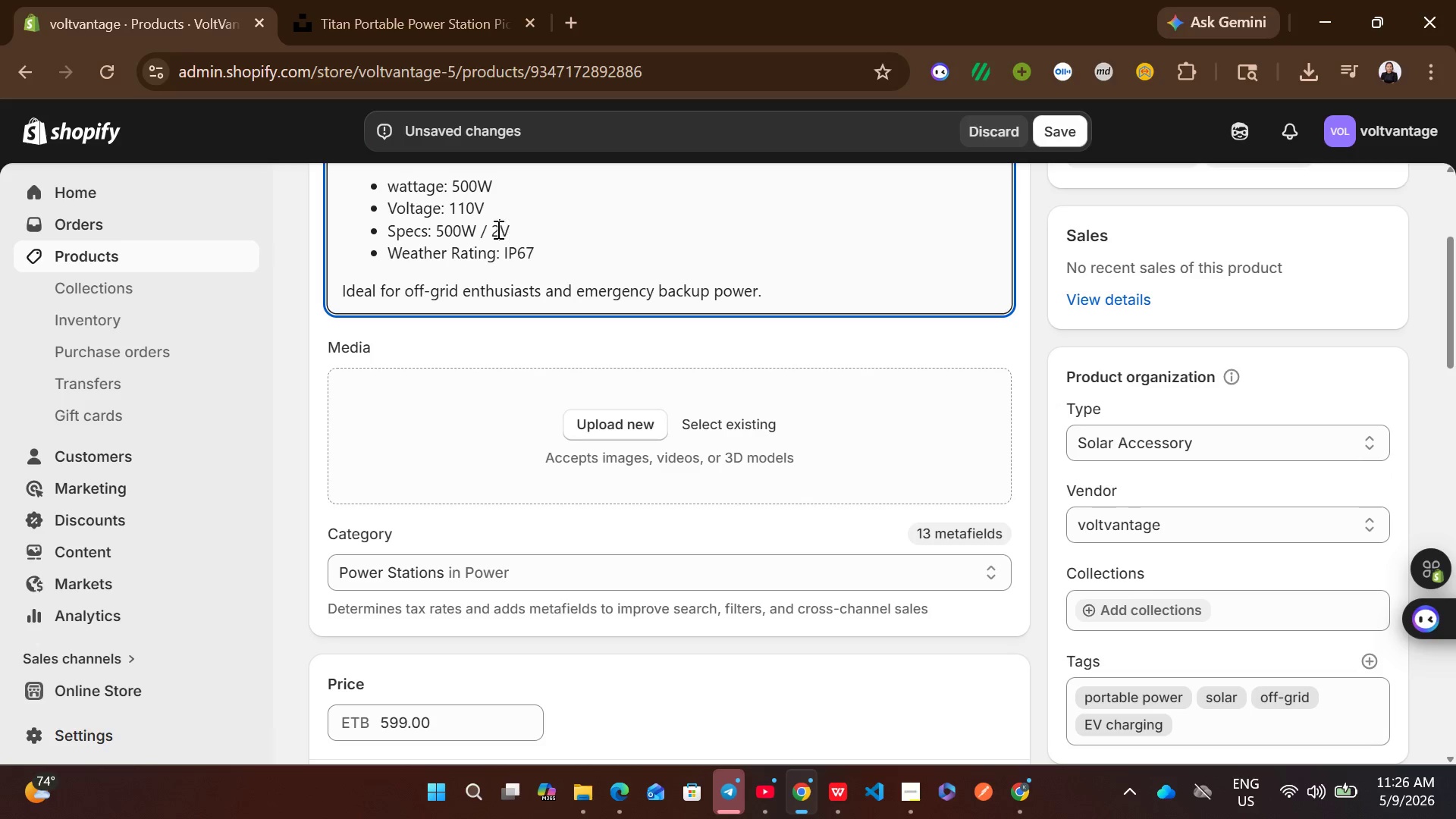 
key(Backspace)
key(Backspace)
type(110)
 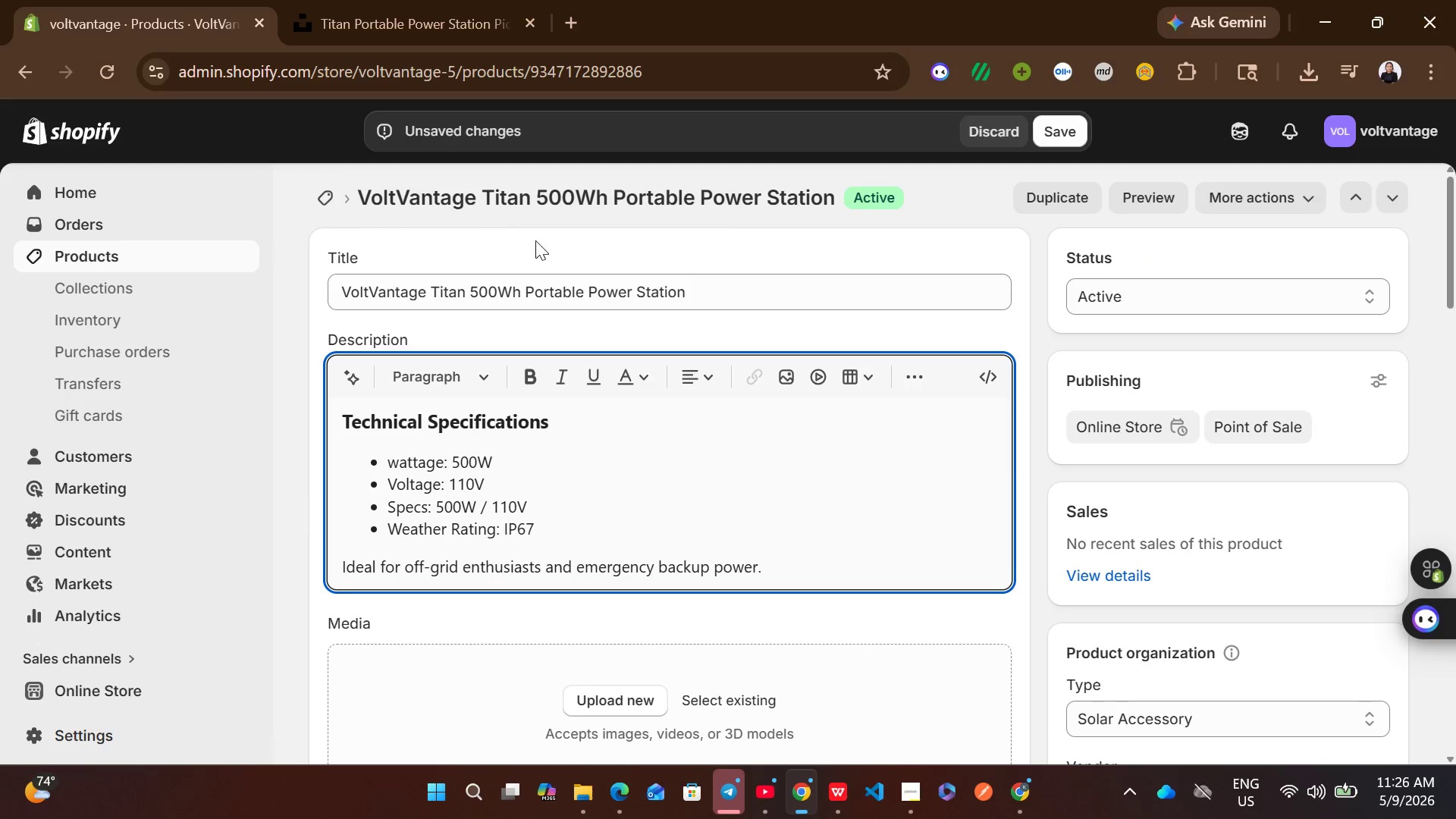 
left_click([567, 289])
 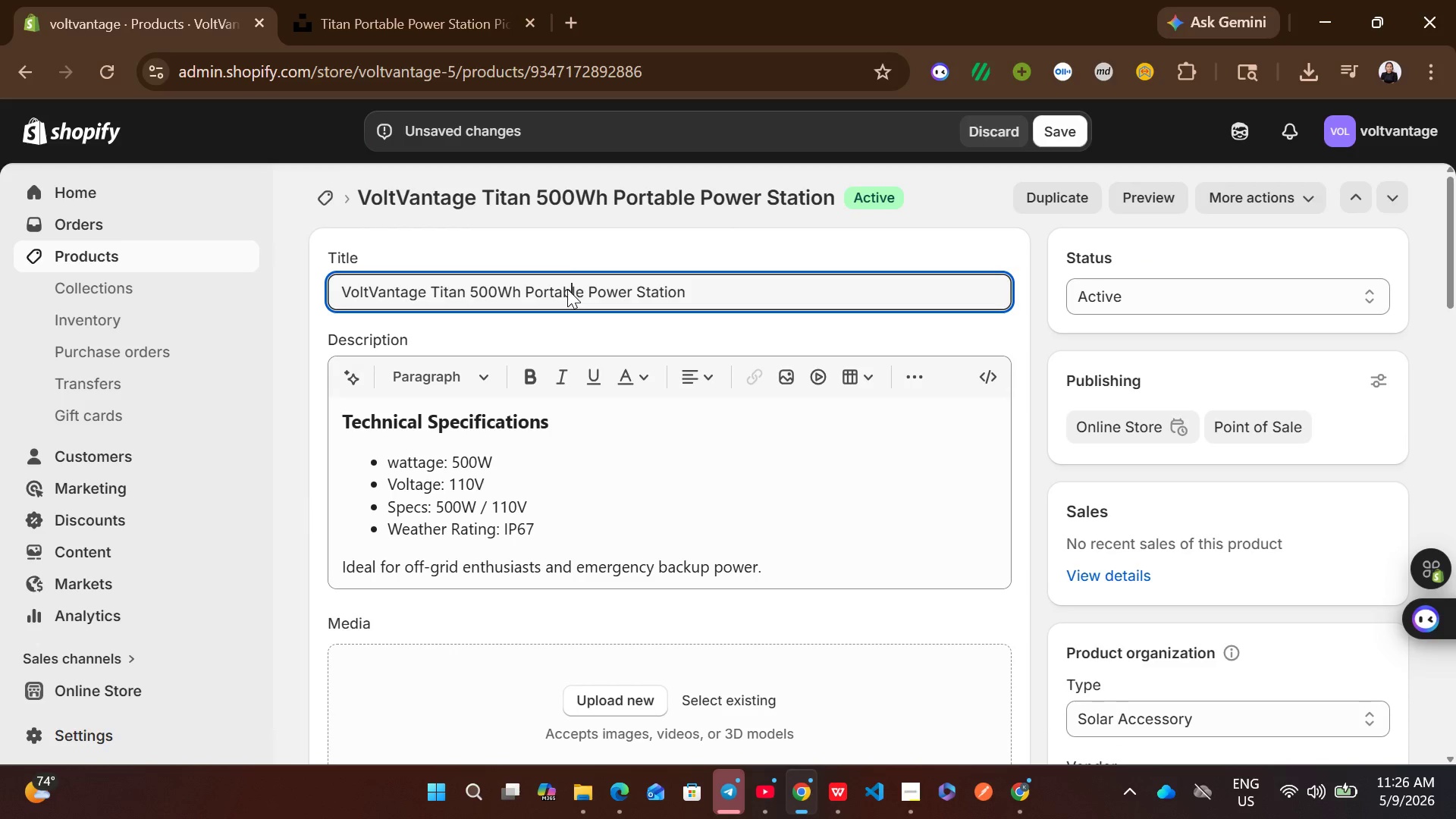 
key(Control+A)
 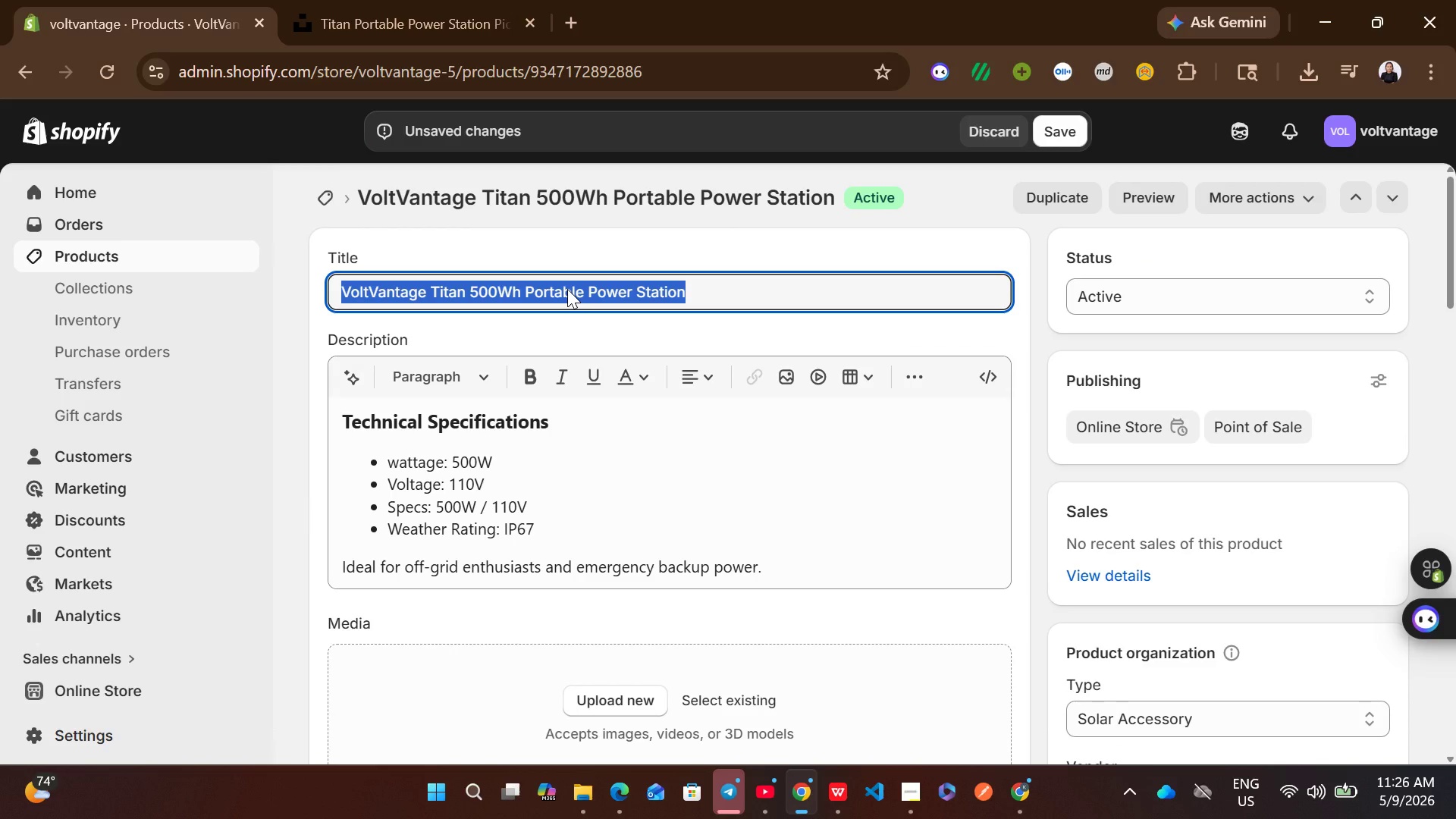 
key(Control+ControlLeft)
 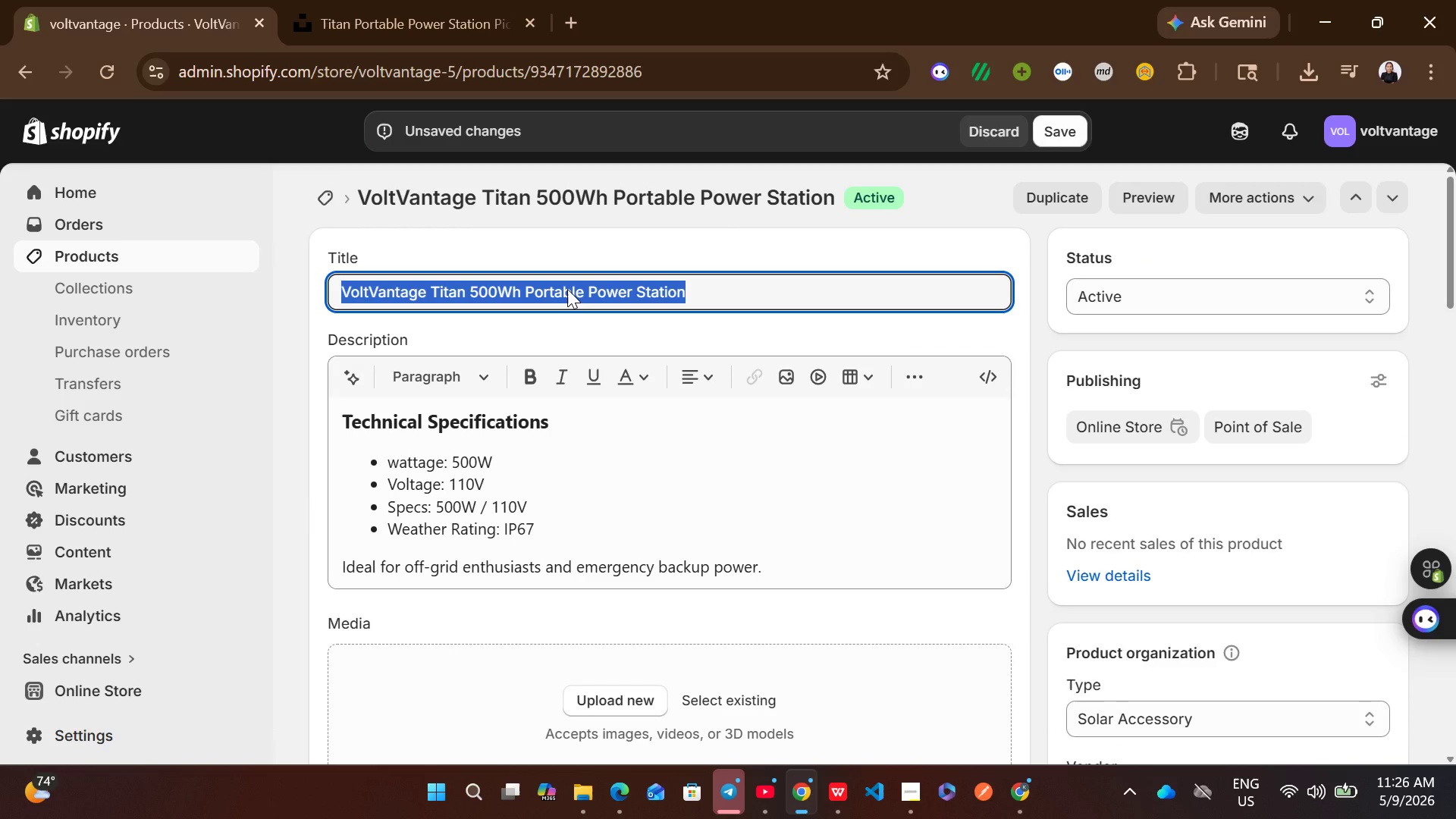 
key(Control+C)
 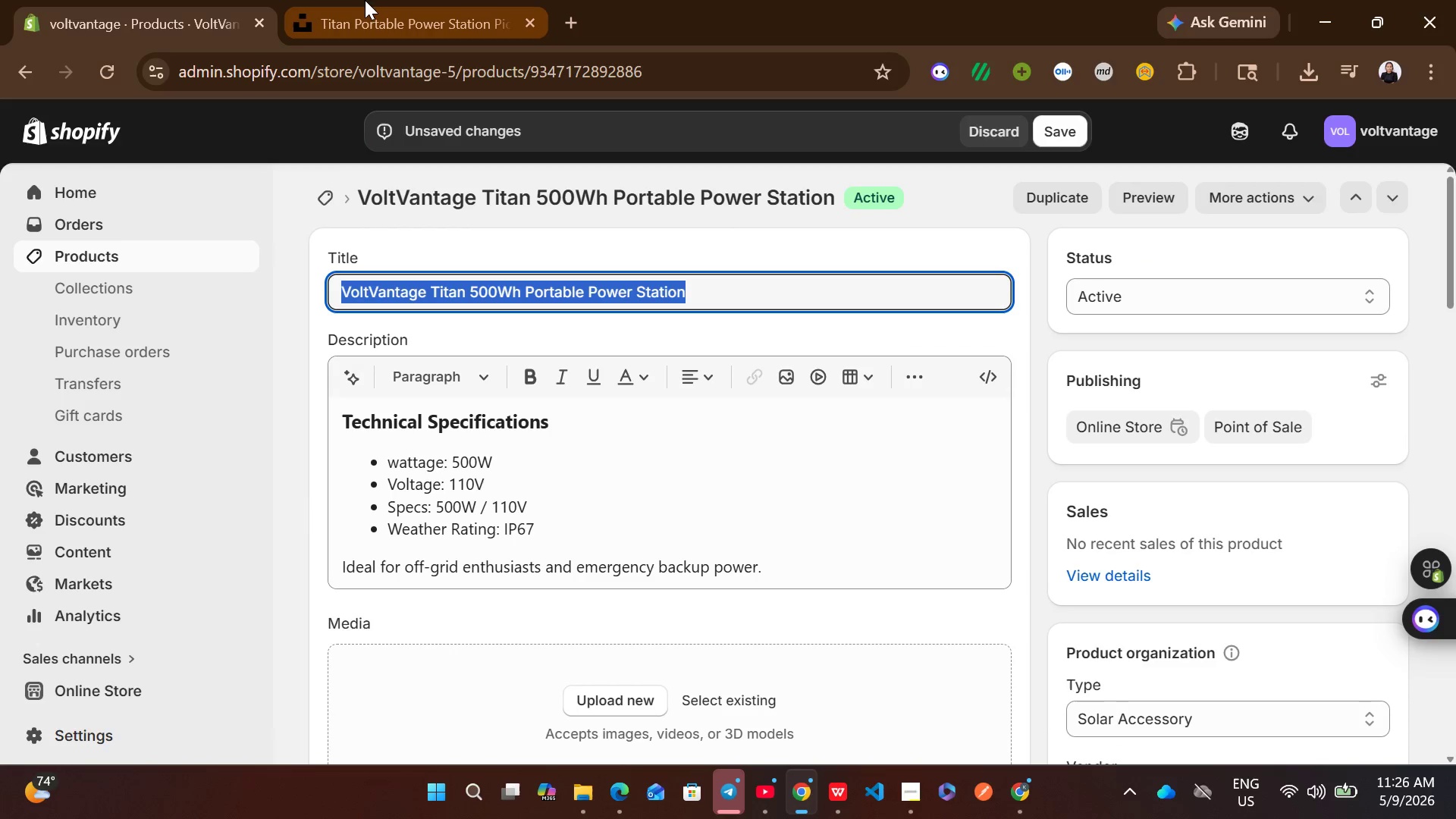 
left_click([365, 0])
 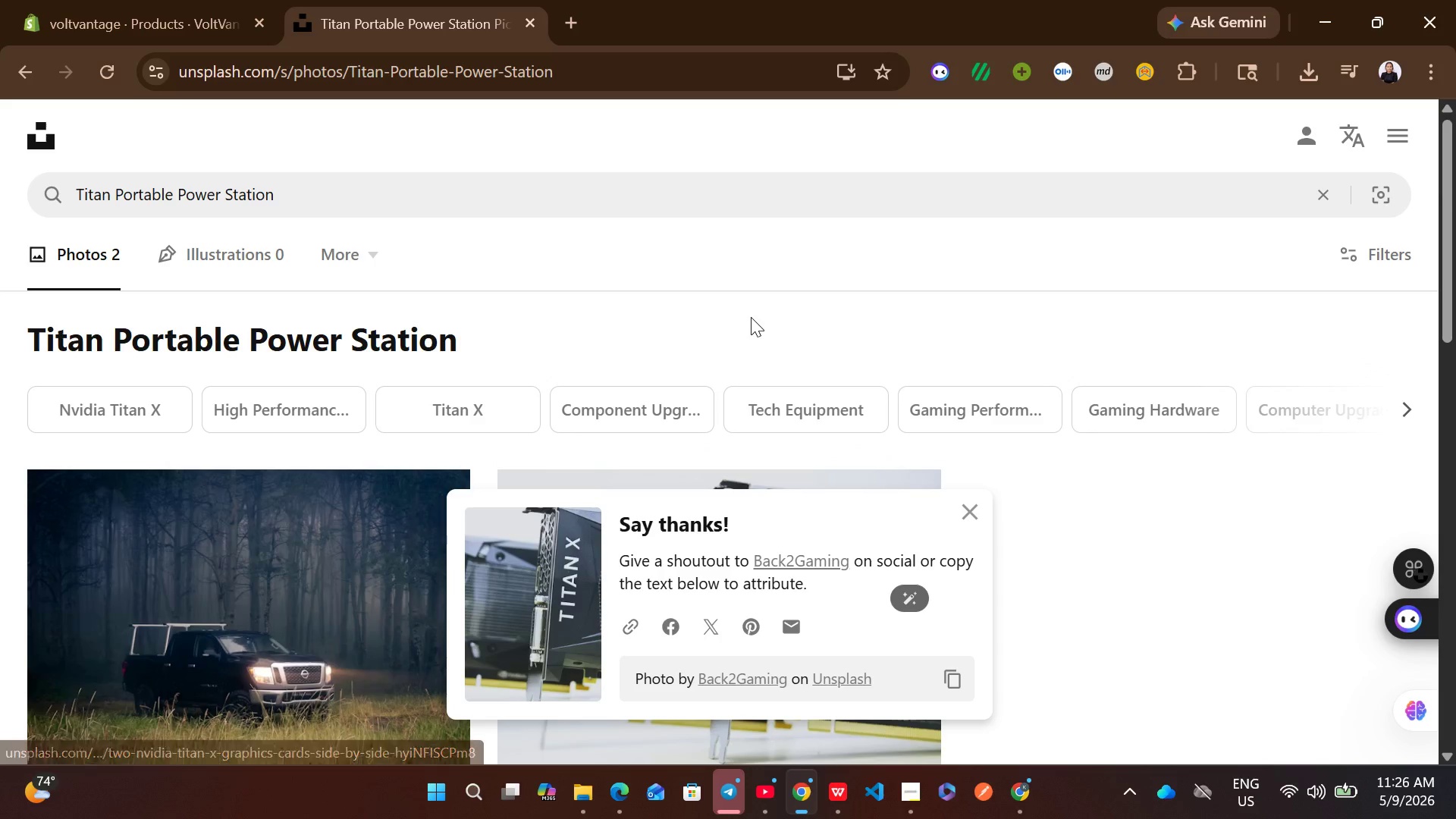 
left_click([626, 206])
 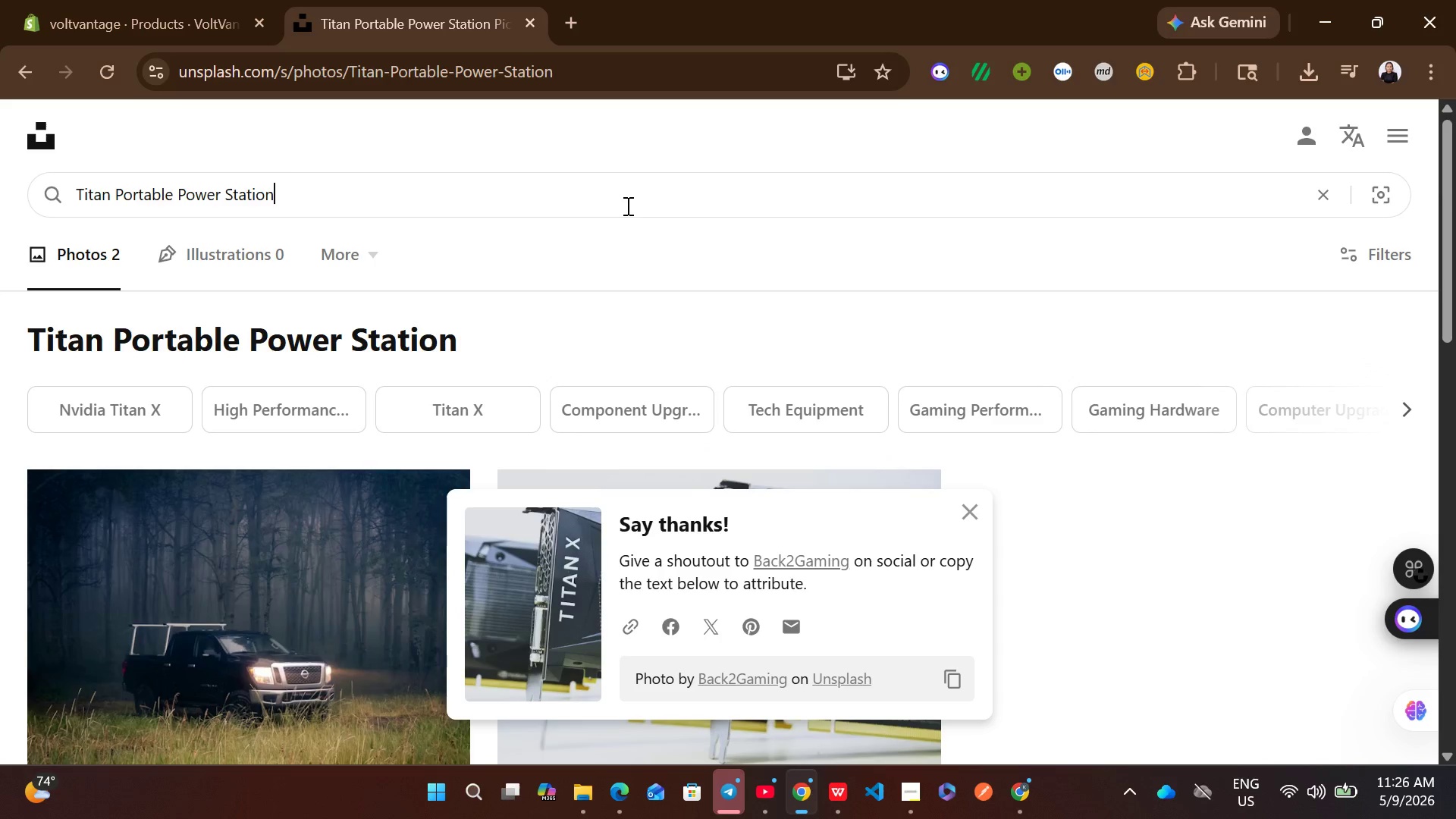 
key(Control+ControlLeft)
 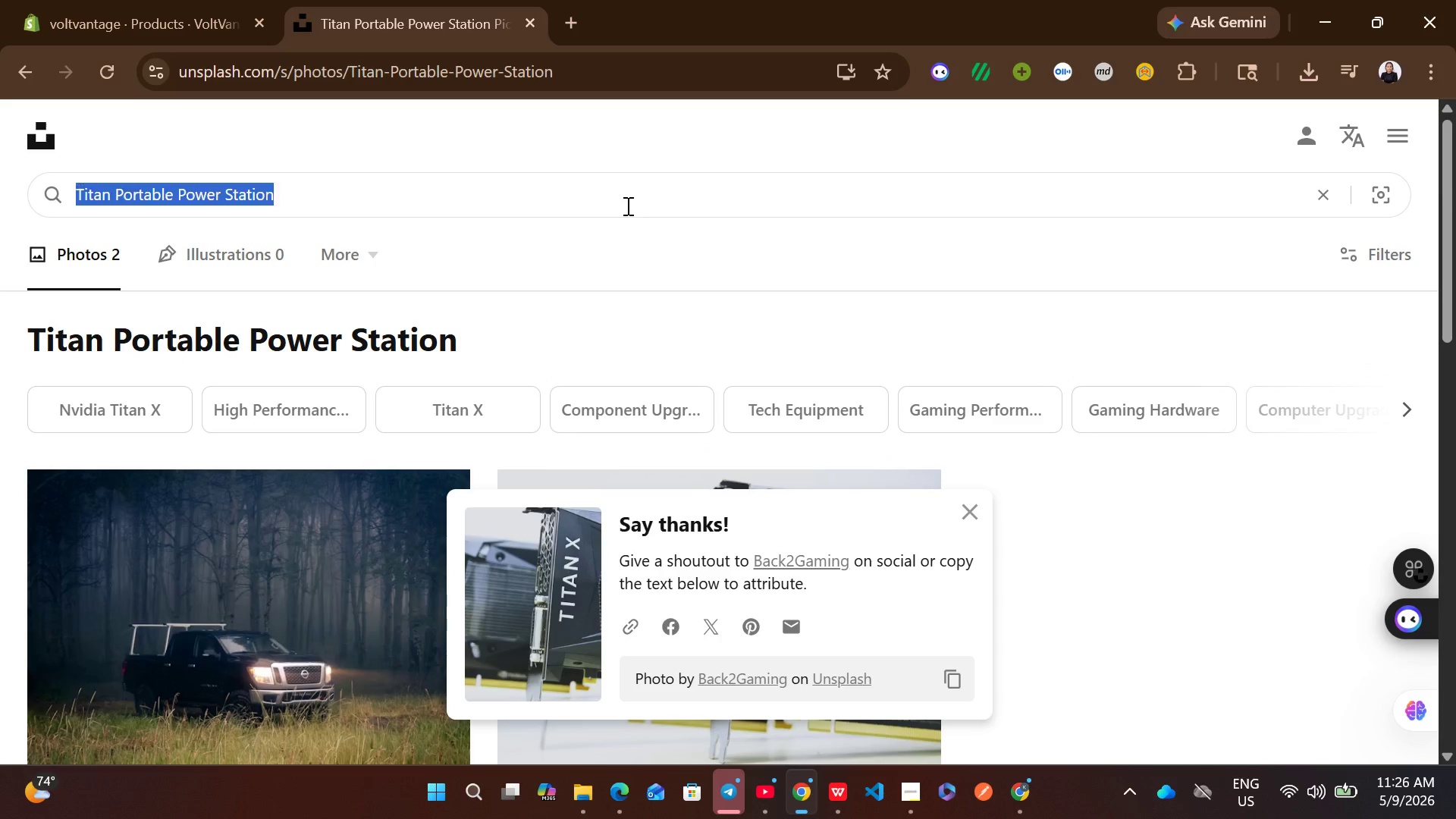 
key(Control+A)
 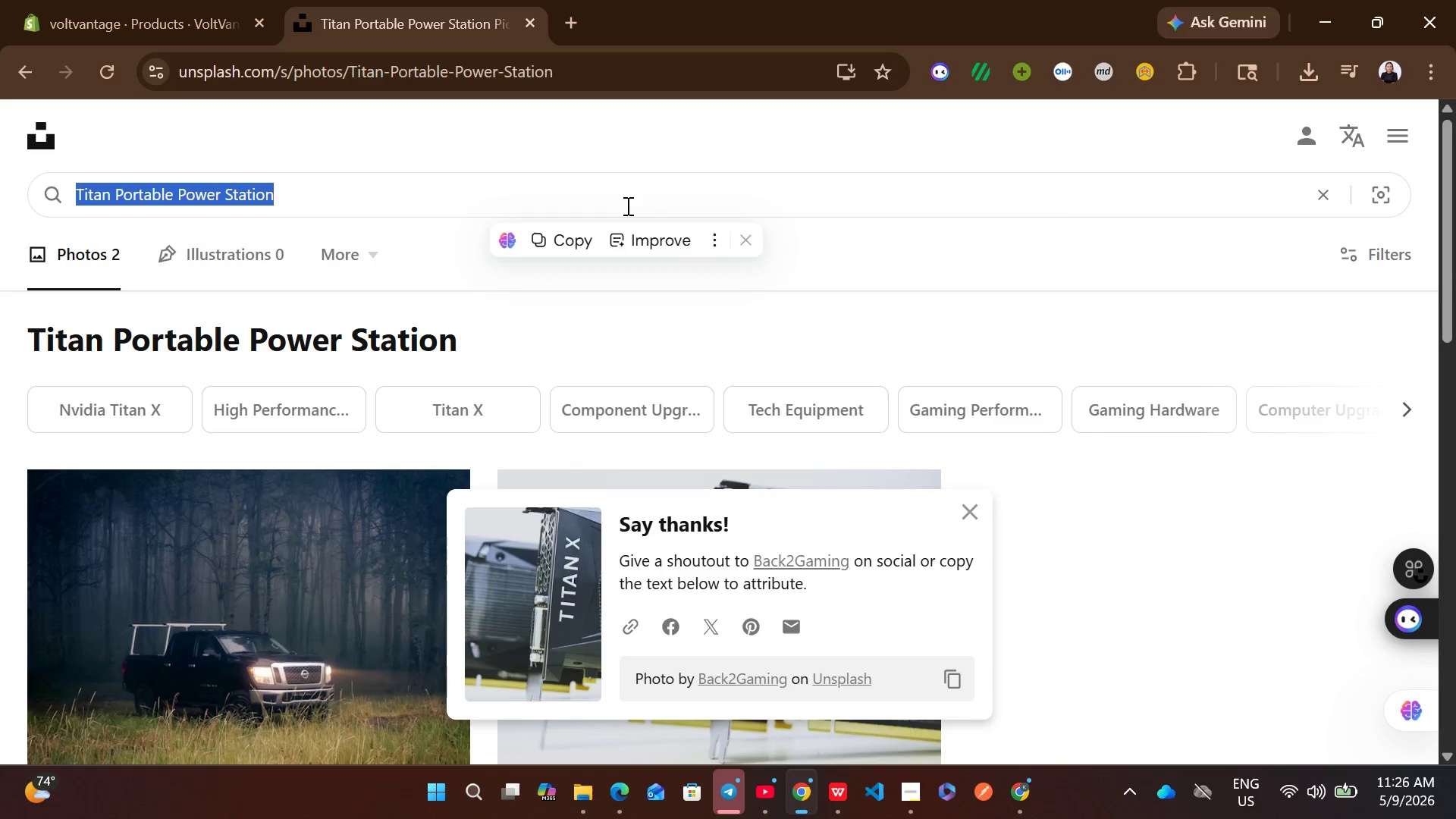 
key(Control+ControlLeft)
 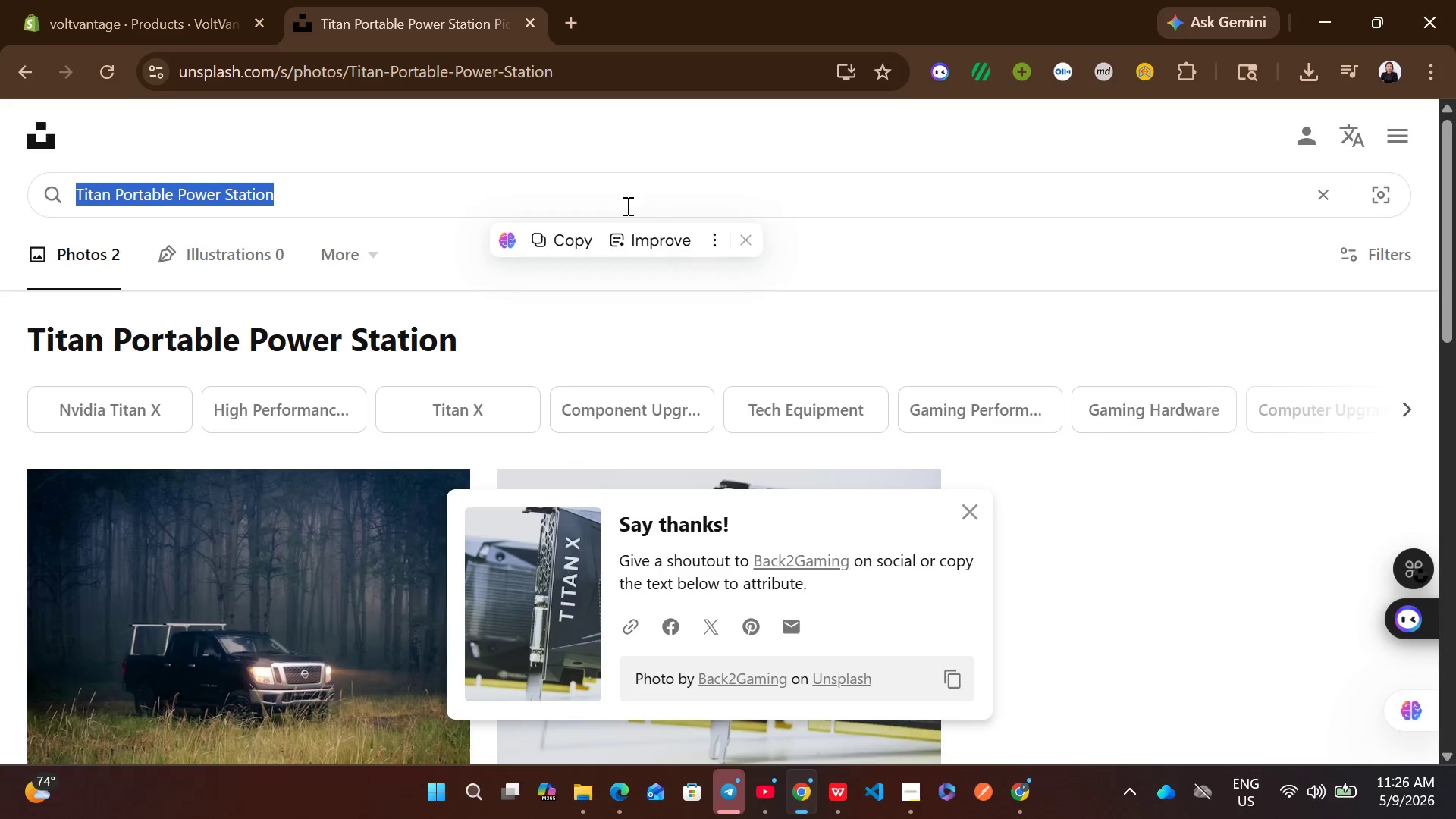 
key(Control+V)
 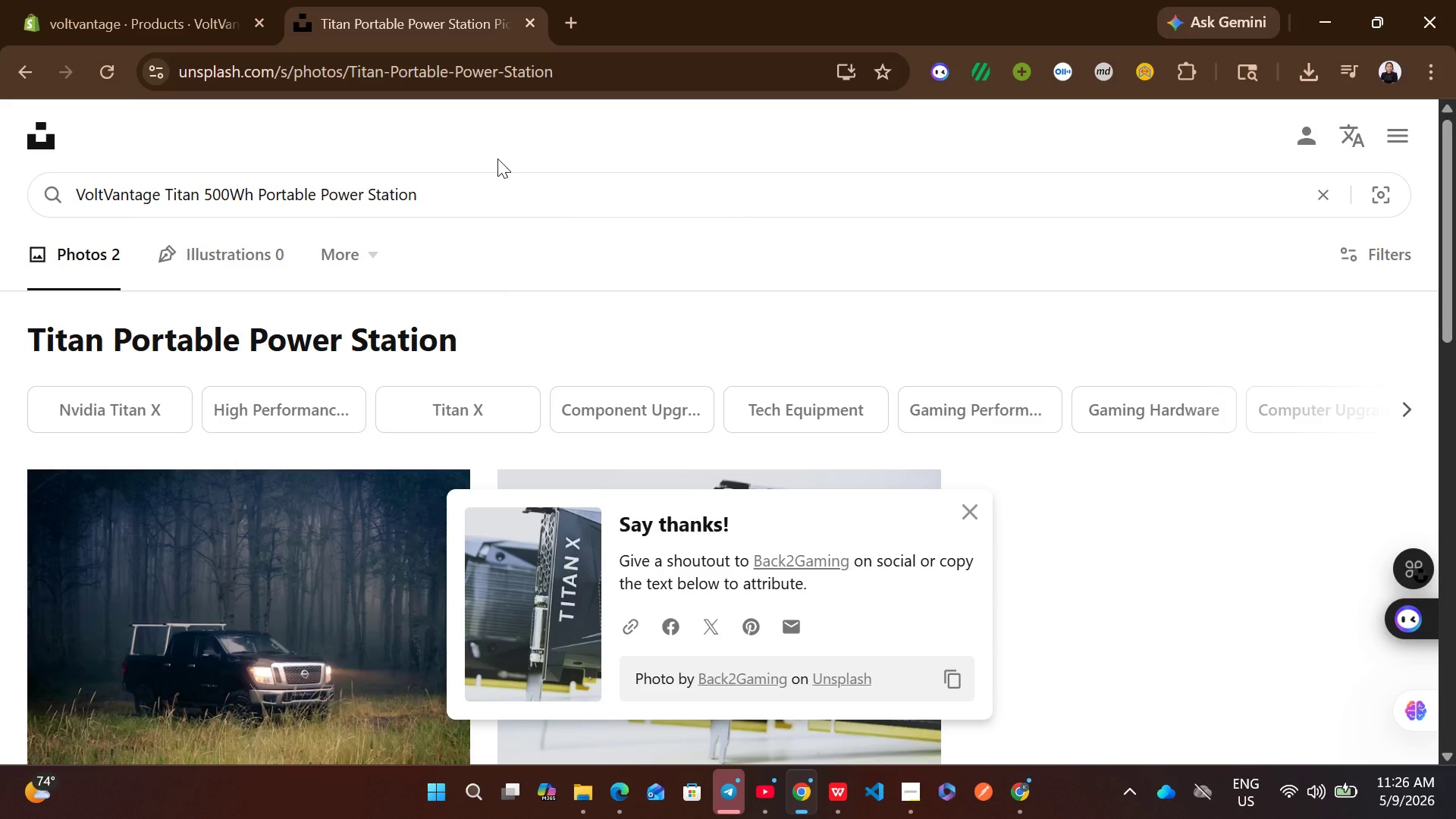 
key(Enter)
 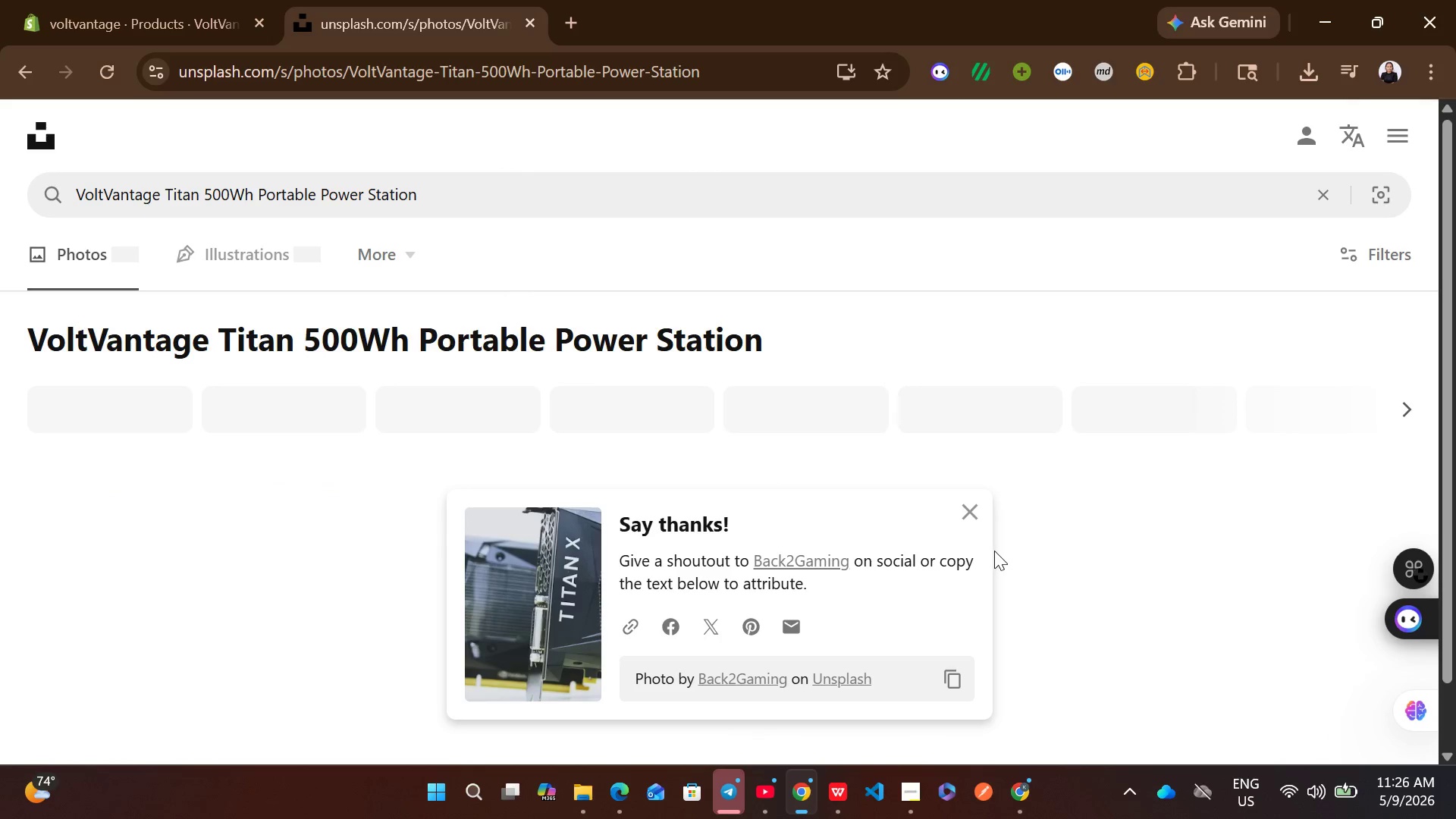 
left_click([968, 516])
 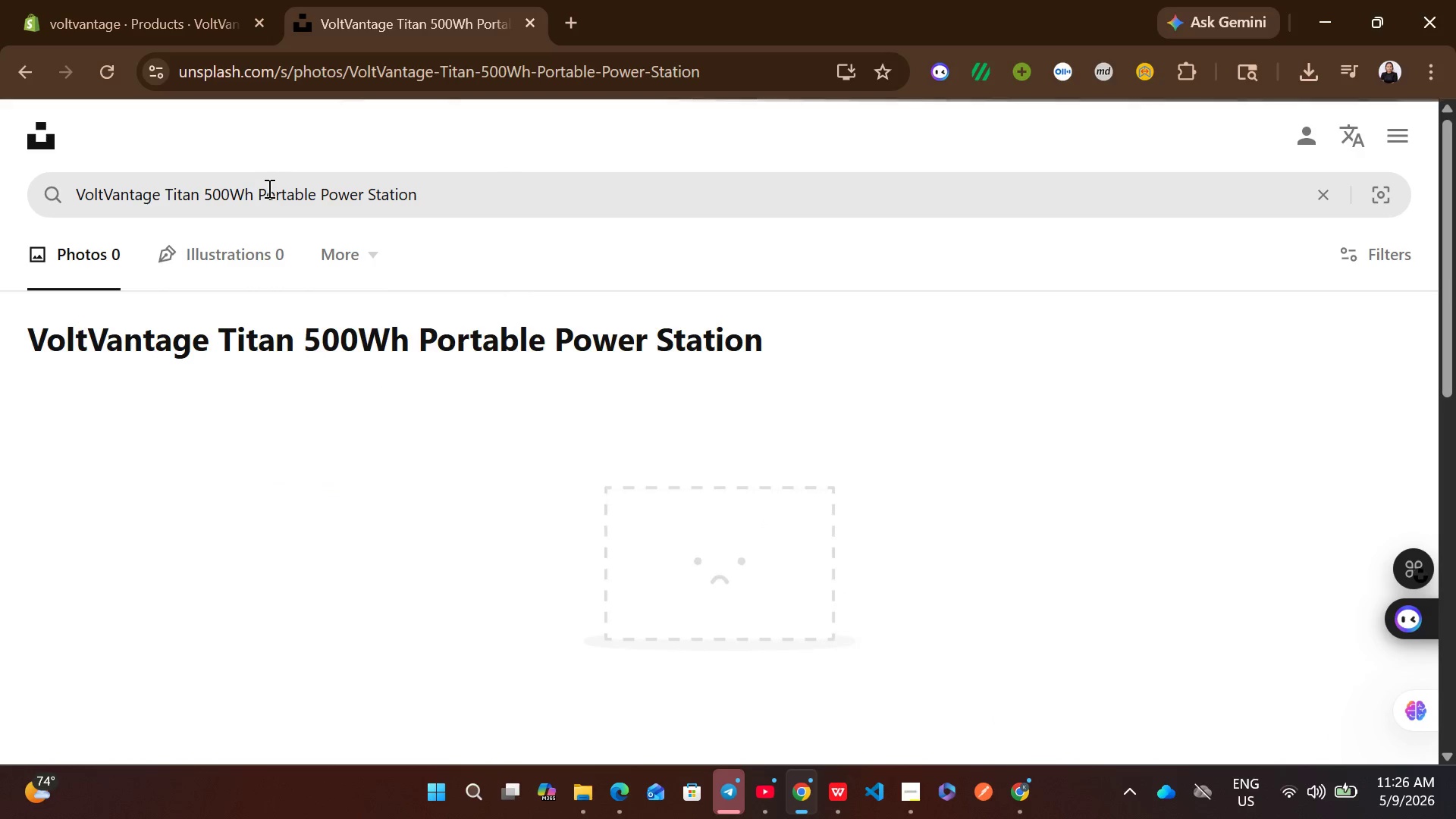 
left_click_drag(start_coordinate=[255, 189], to_coordinate=[204, 187])
 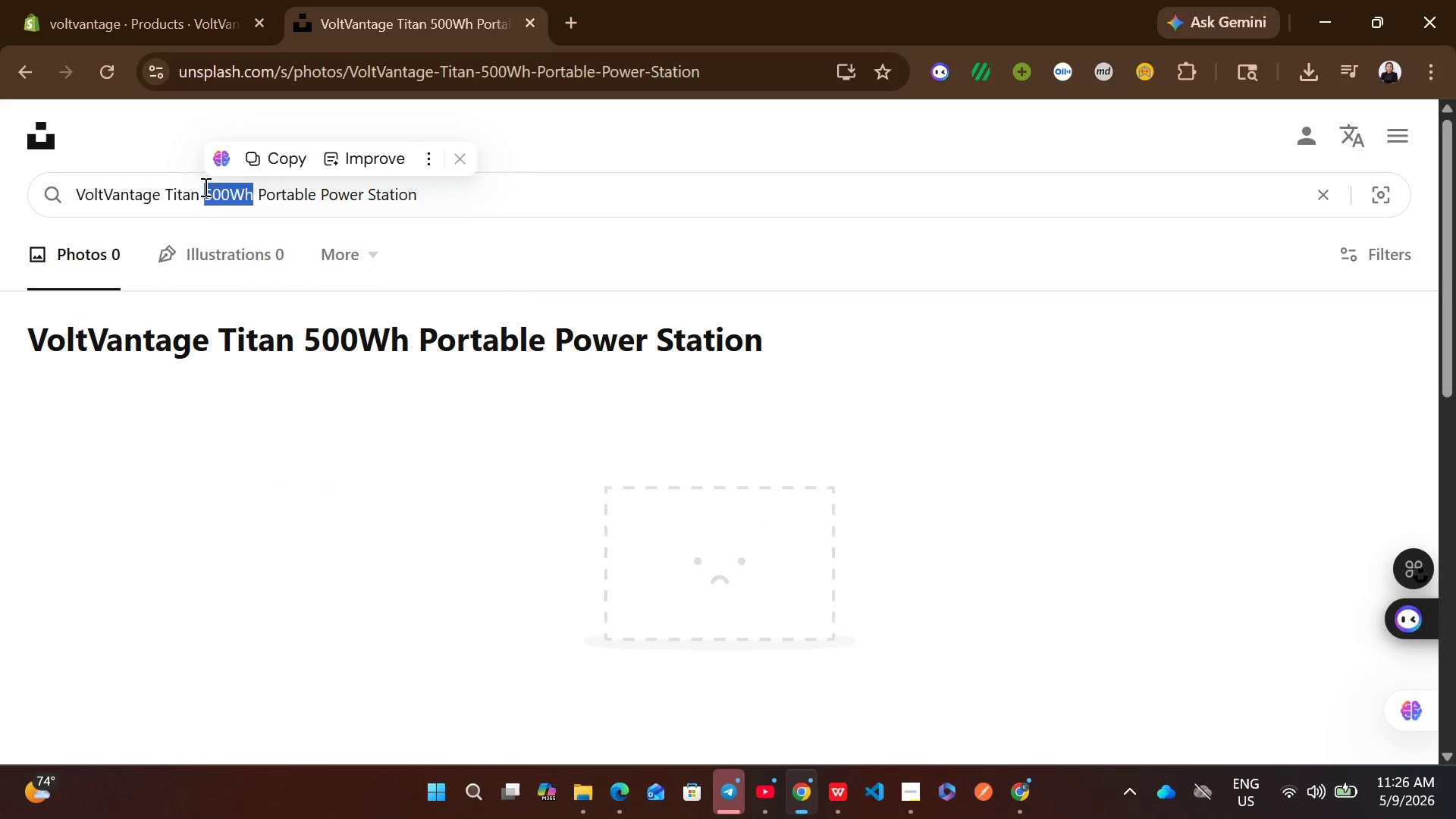 
key(Backspace)
 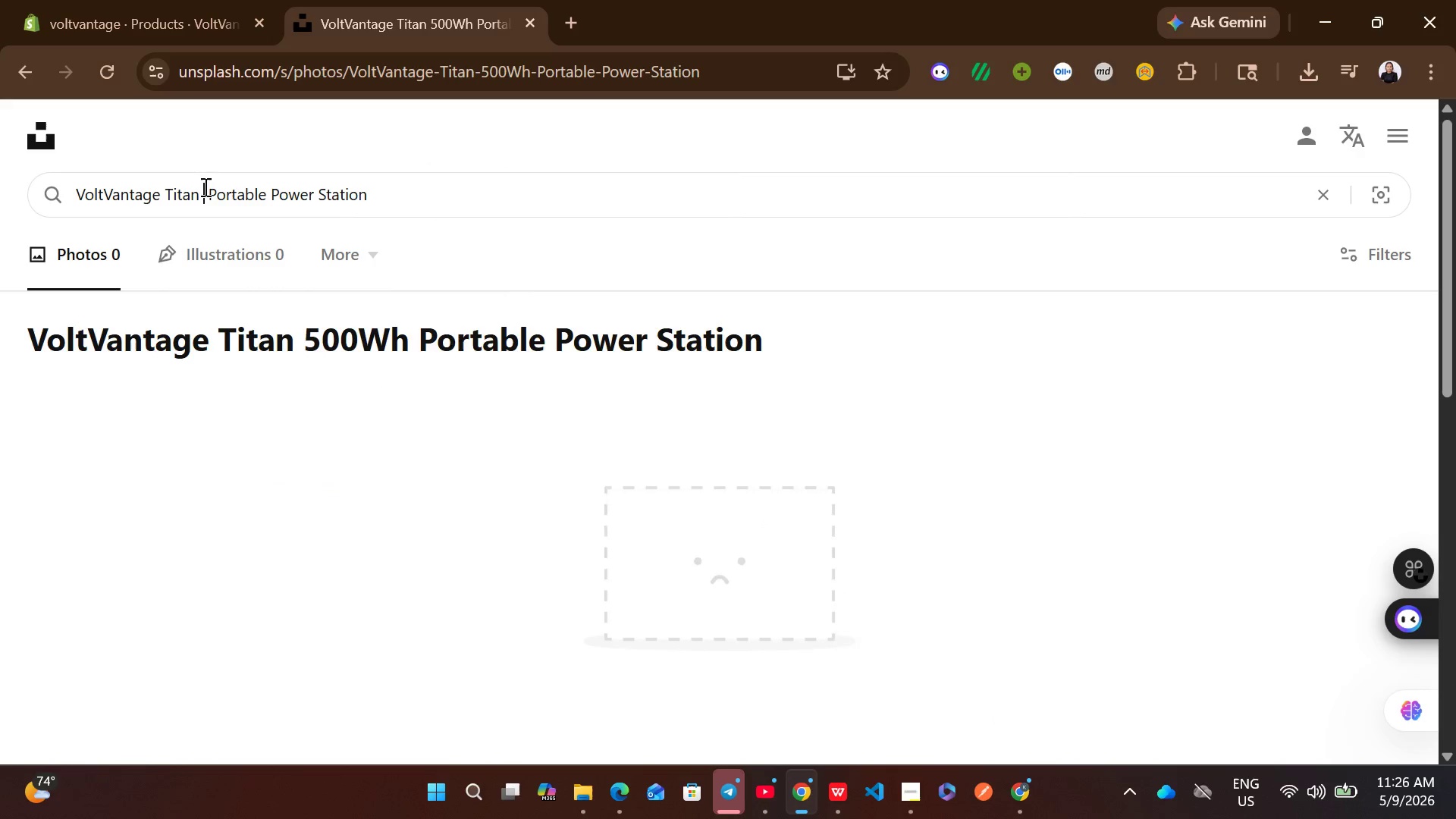 
key(Backspace)
 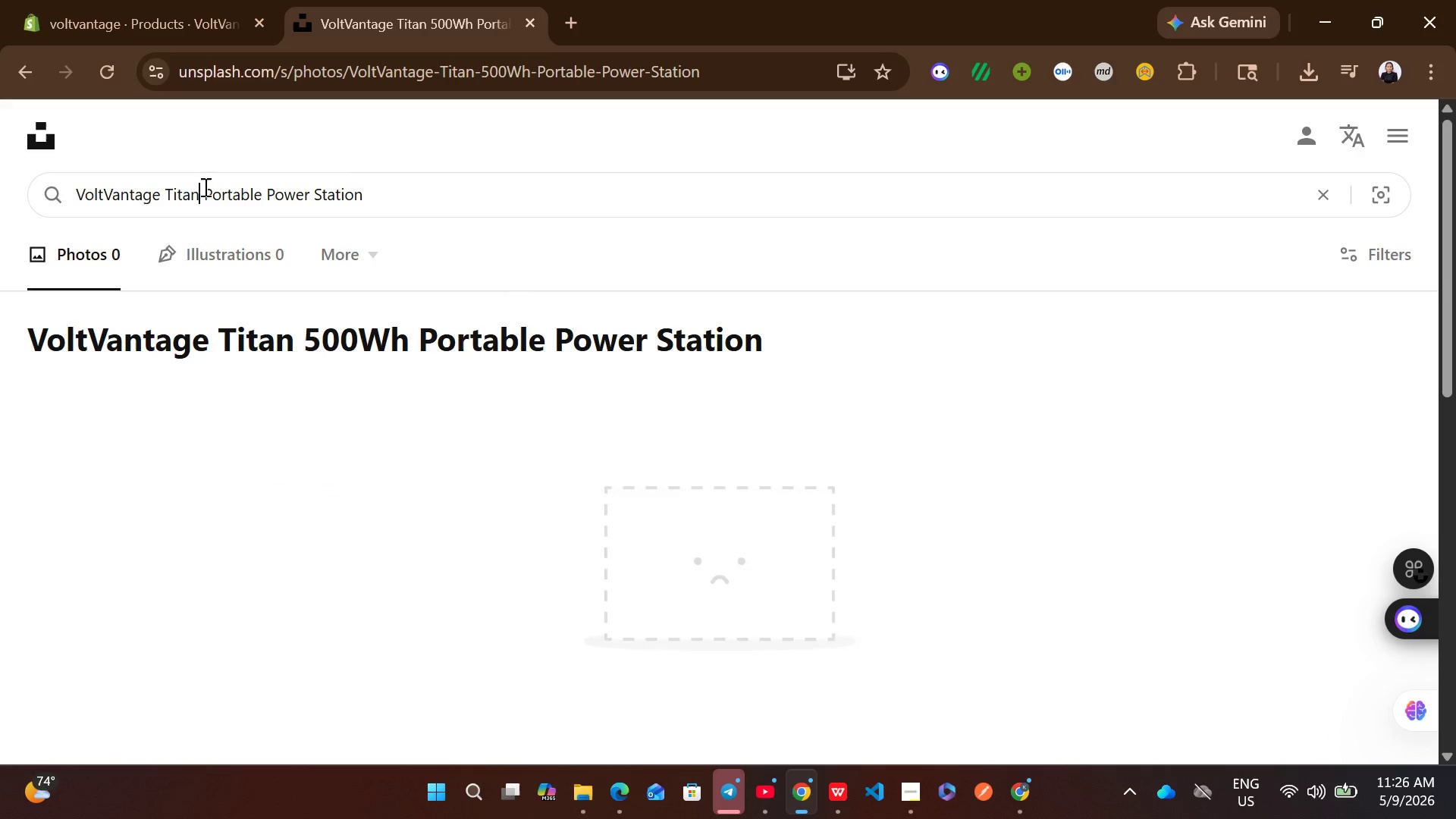 
key(Enter)
 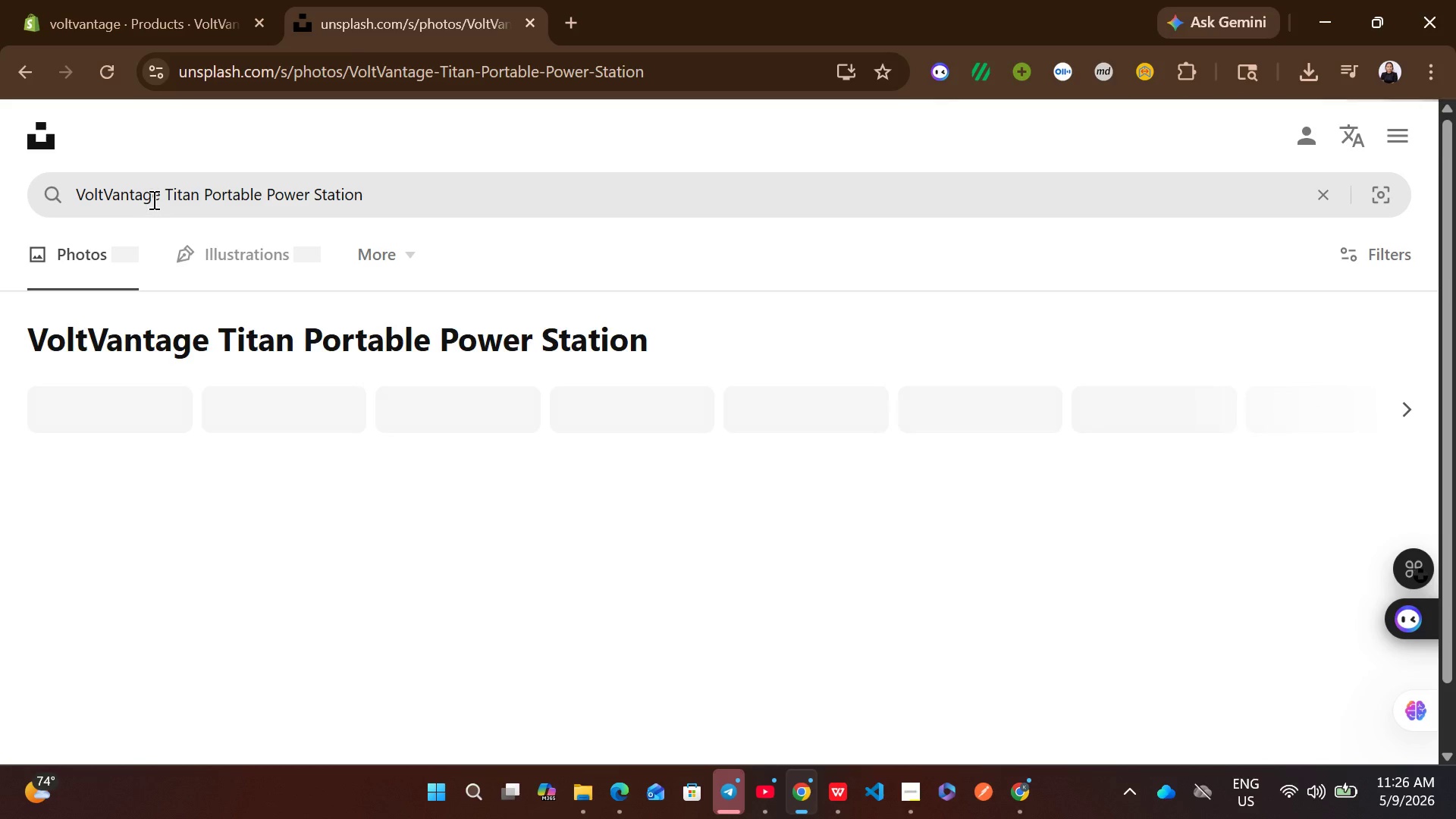 
left_click([158, 196])
 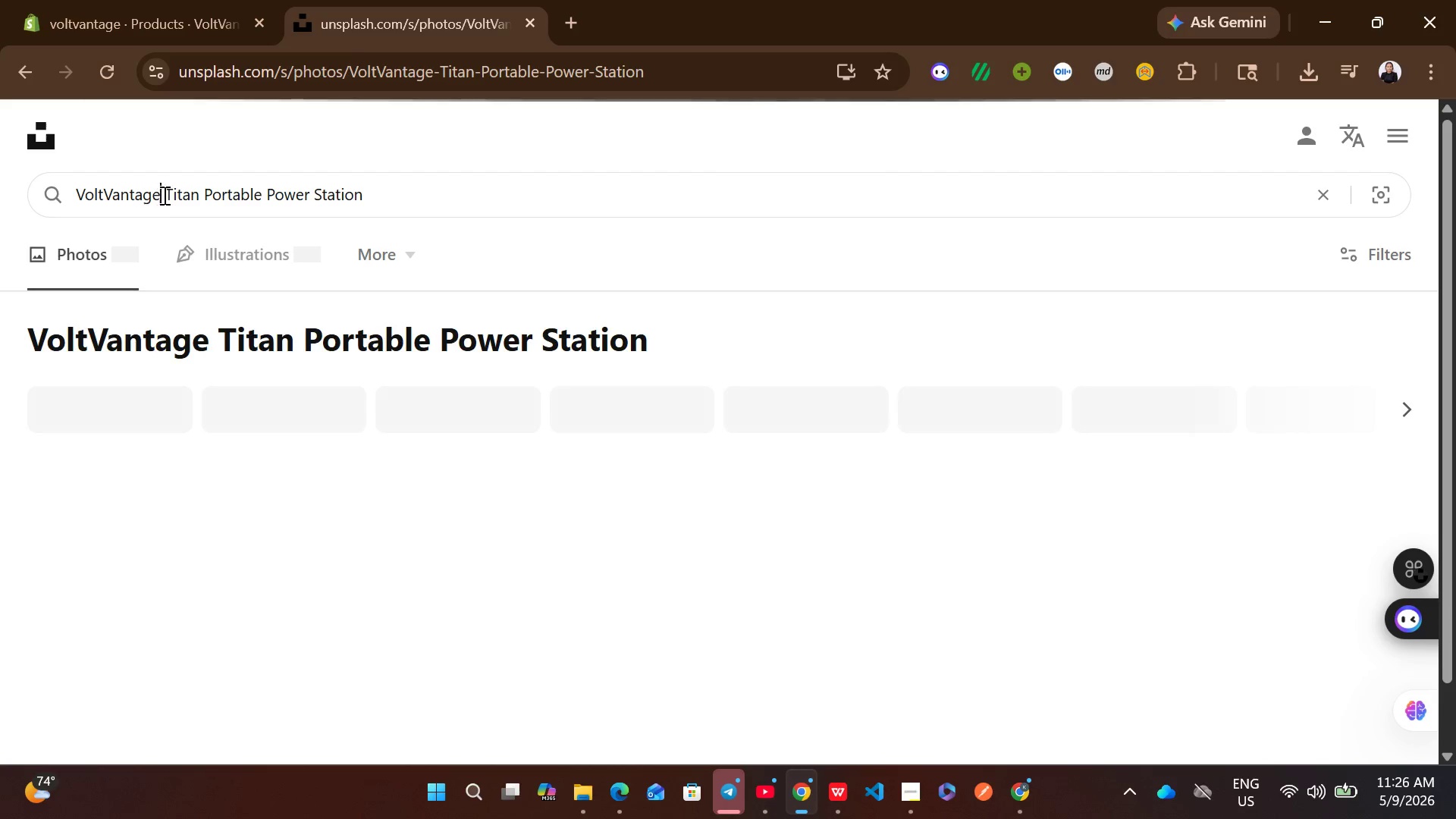 
left_click([163, 195])
 